 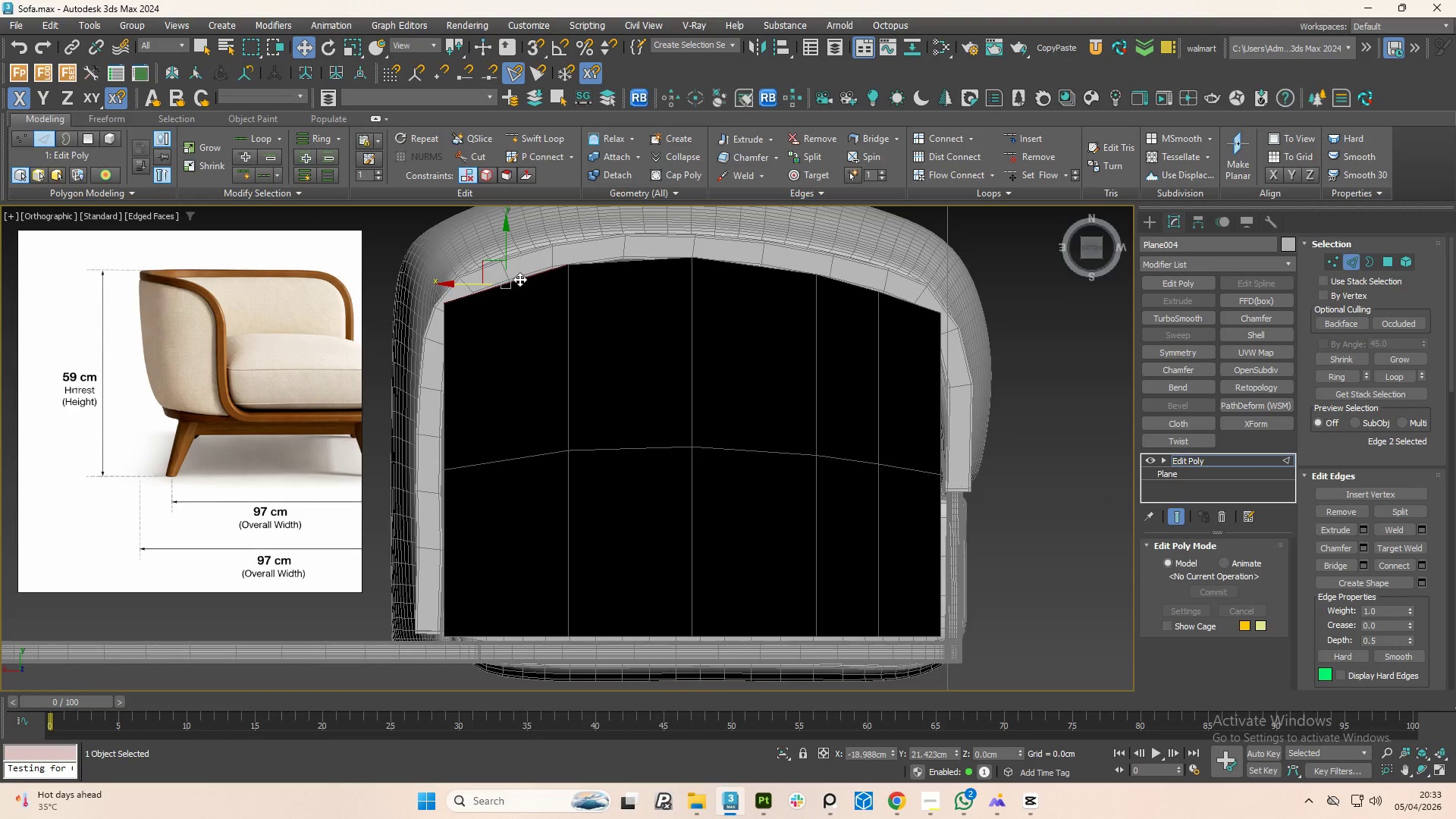 
left_click([513, 450])
 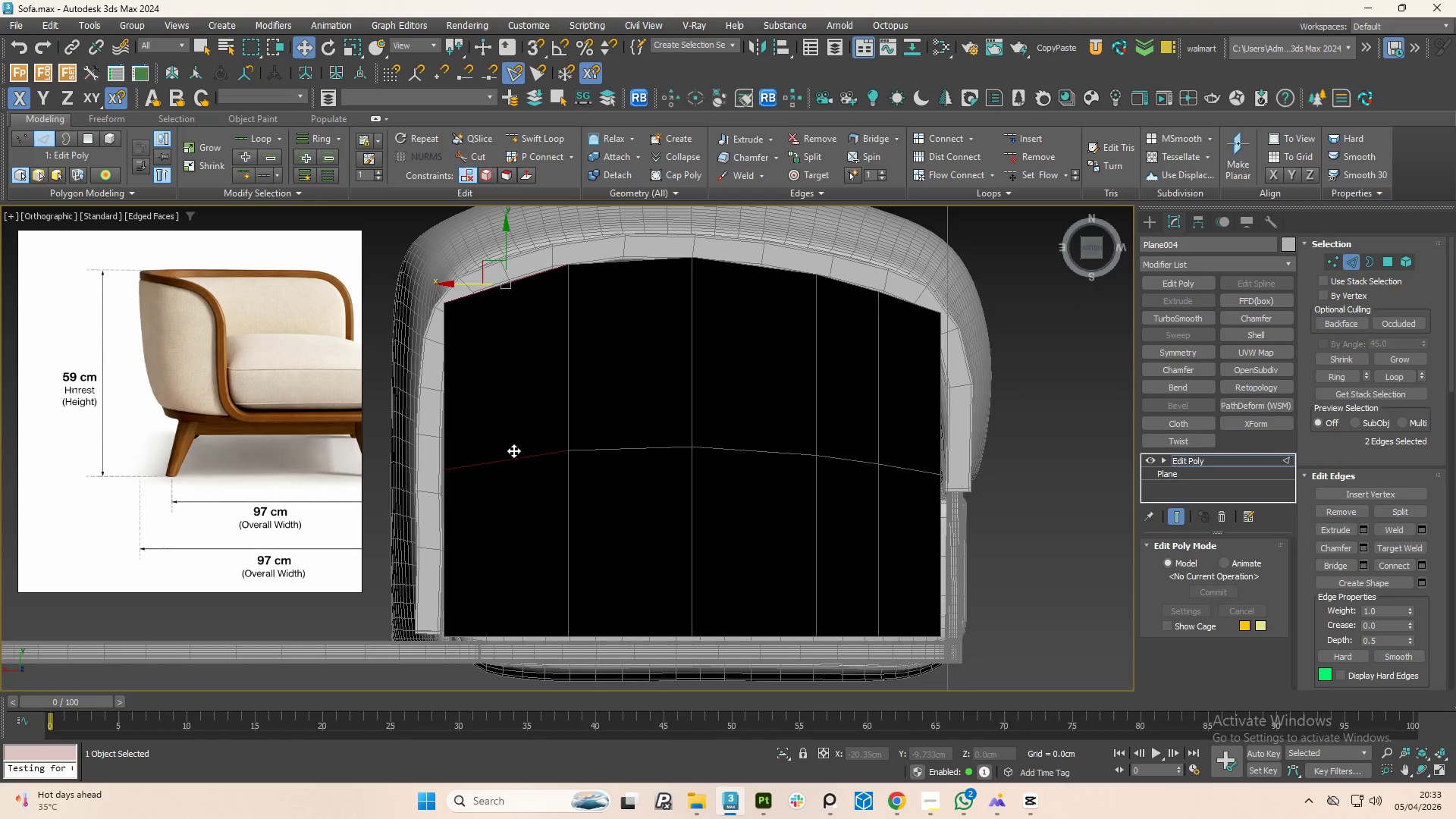 
double_click([513, 450])
 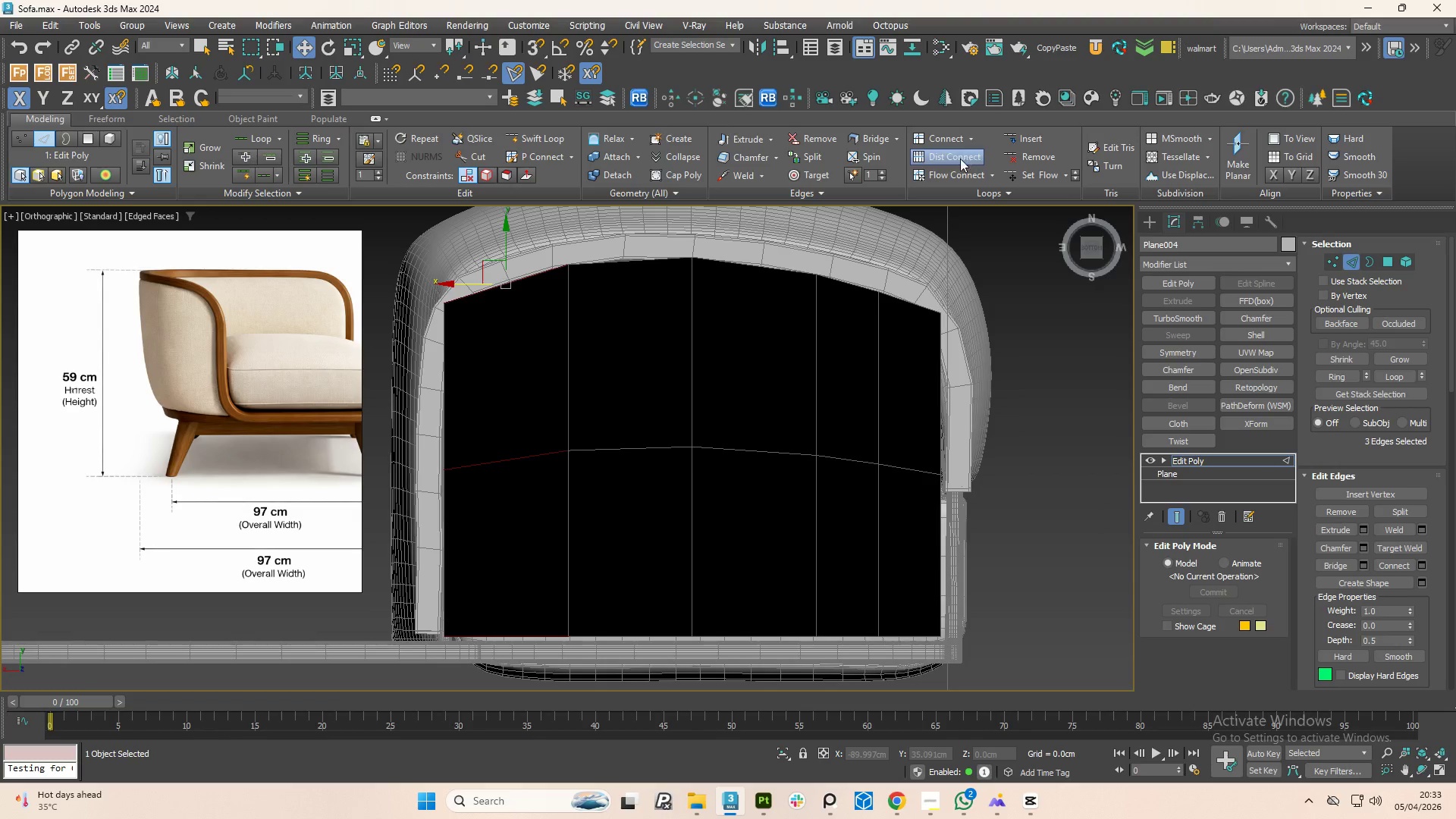 
left_click([946, 173])
 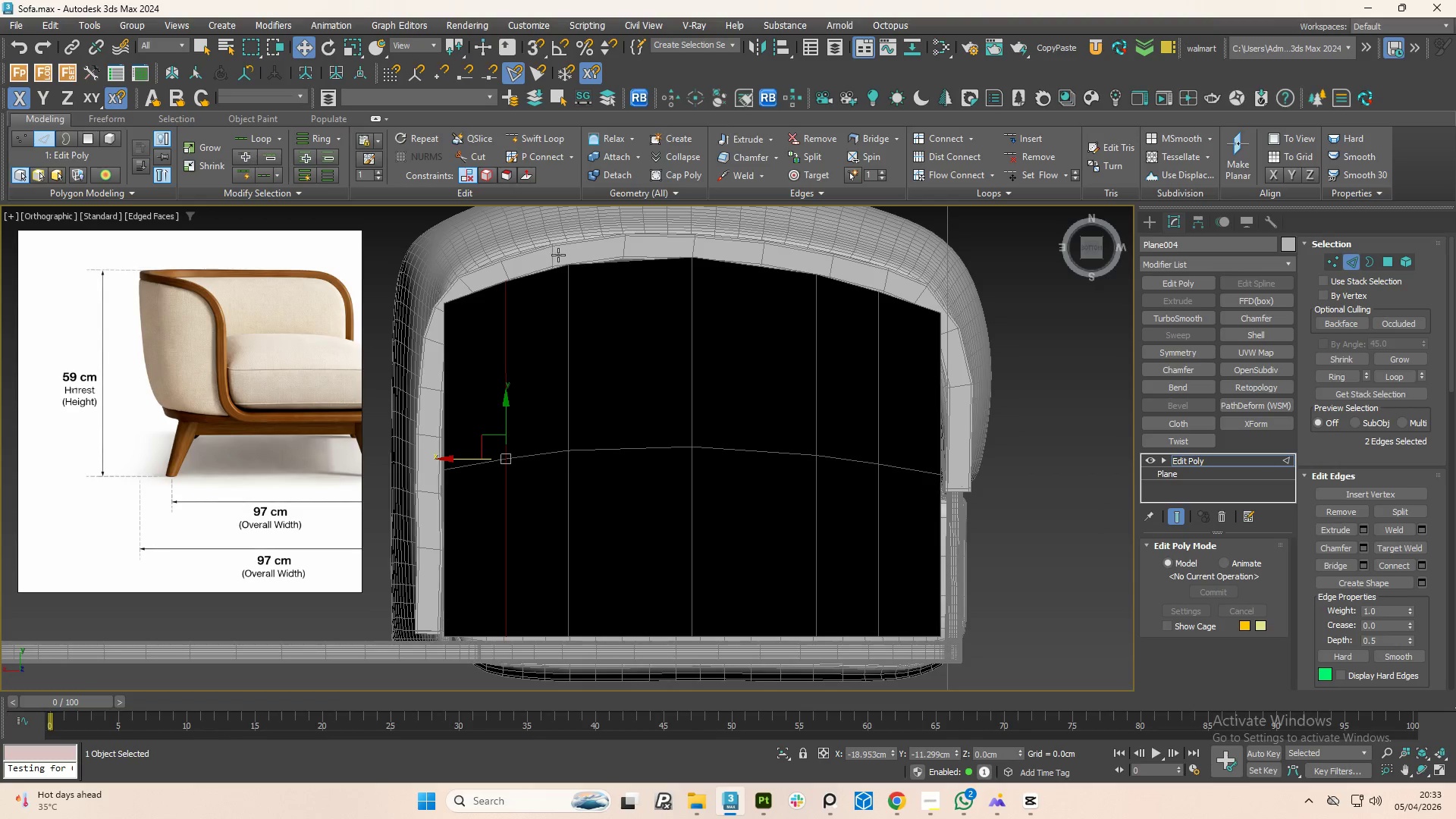 
left_click([616, 259])
 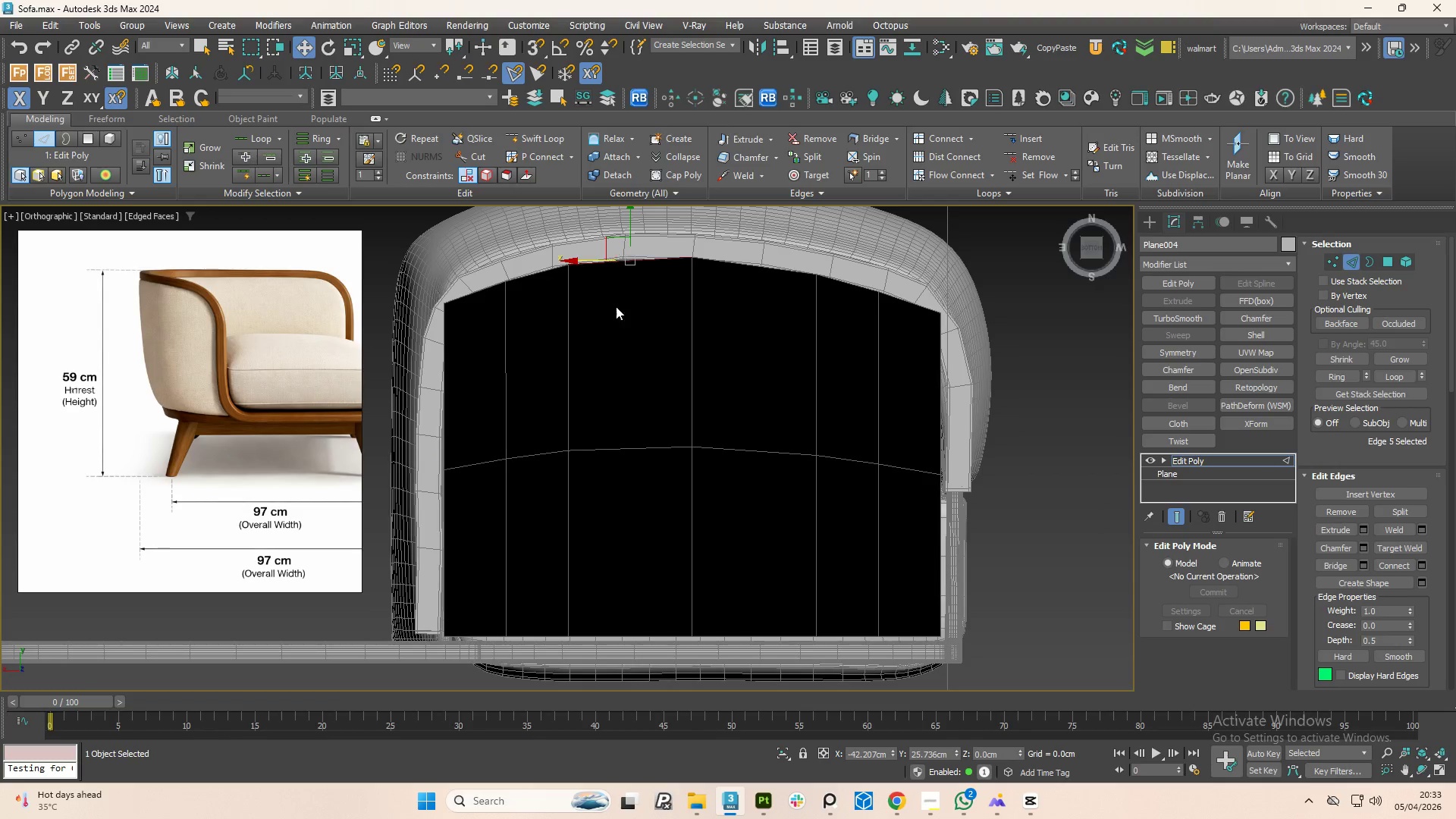 
hold_key(key=ControlLeft, duration=1.2)
left_click([634, 450])
 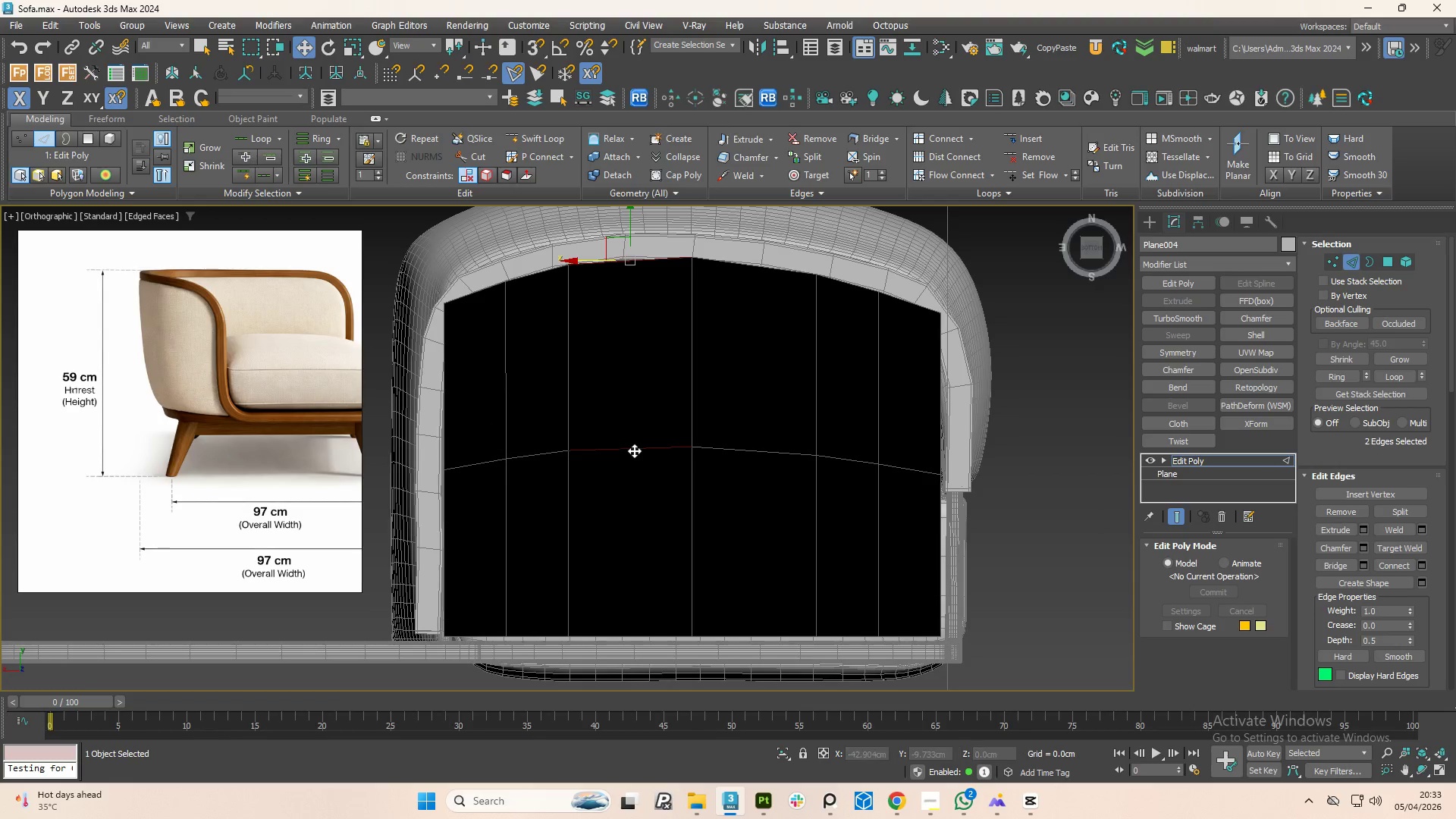 
double_click([634, 450])
 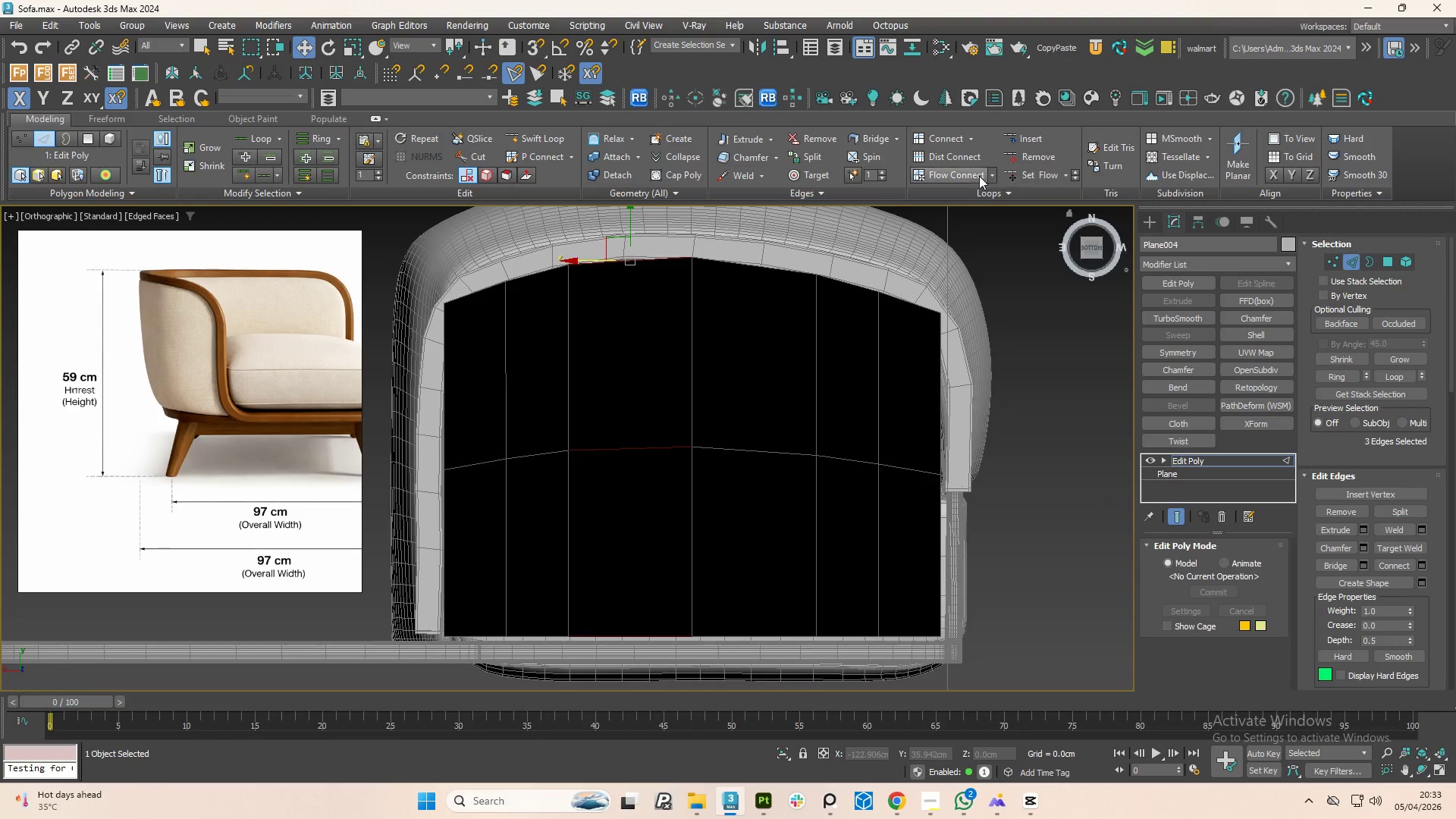 
left_click([957, 176])
 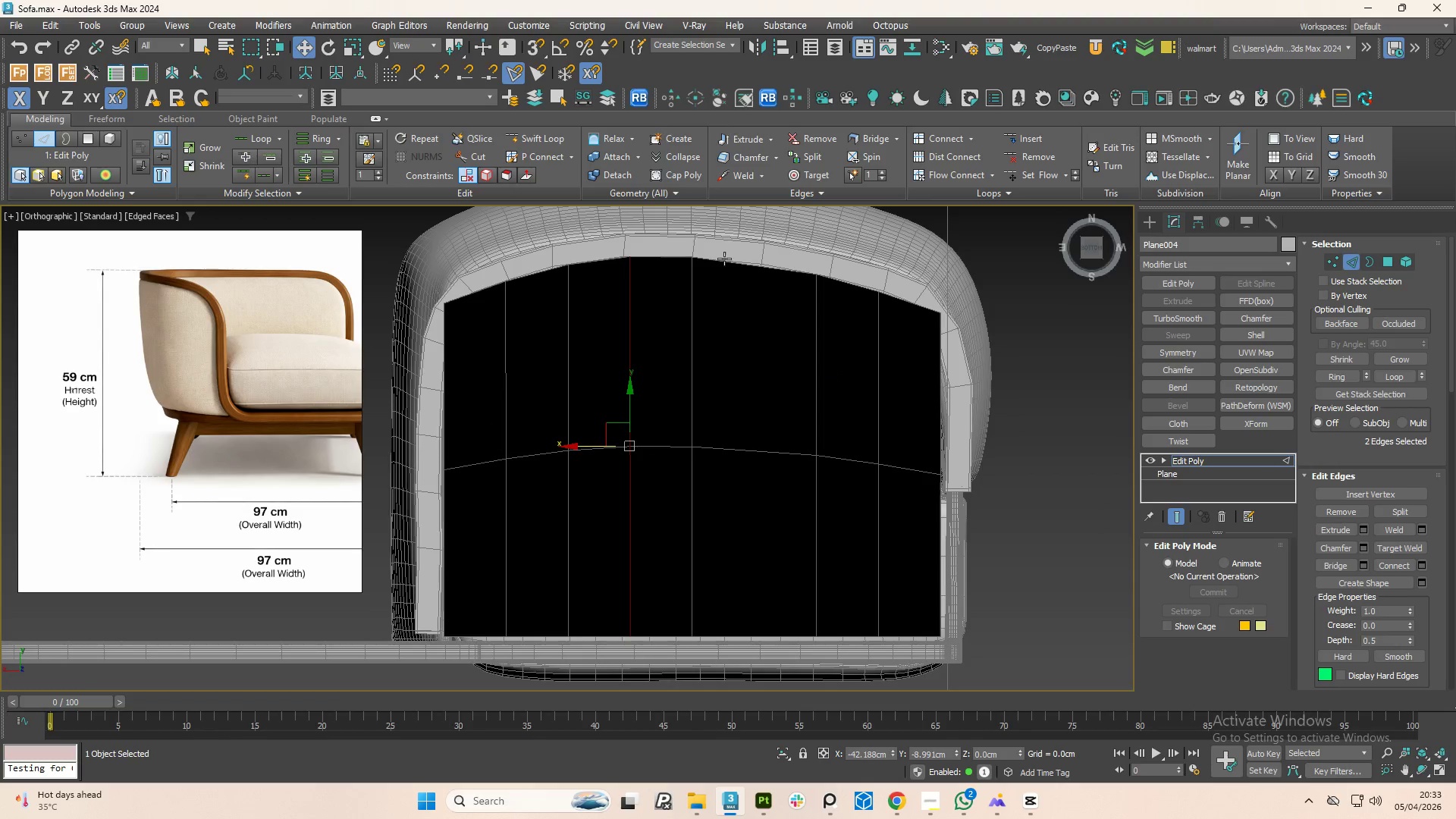 
left_click([725, 259])
 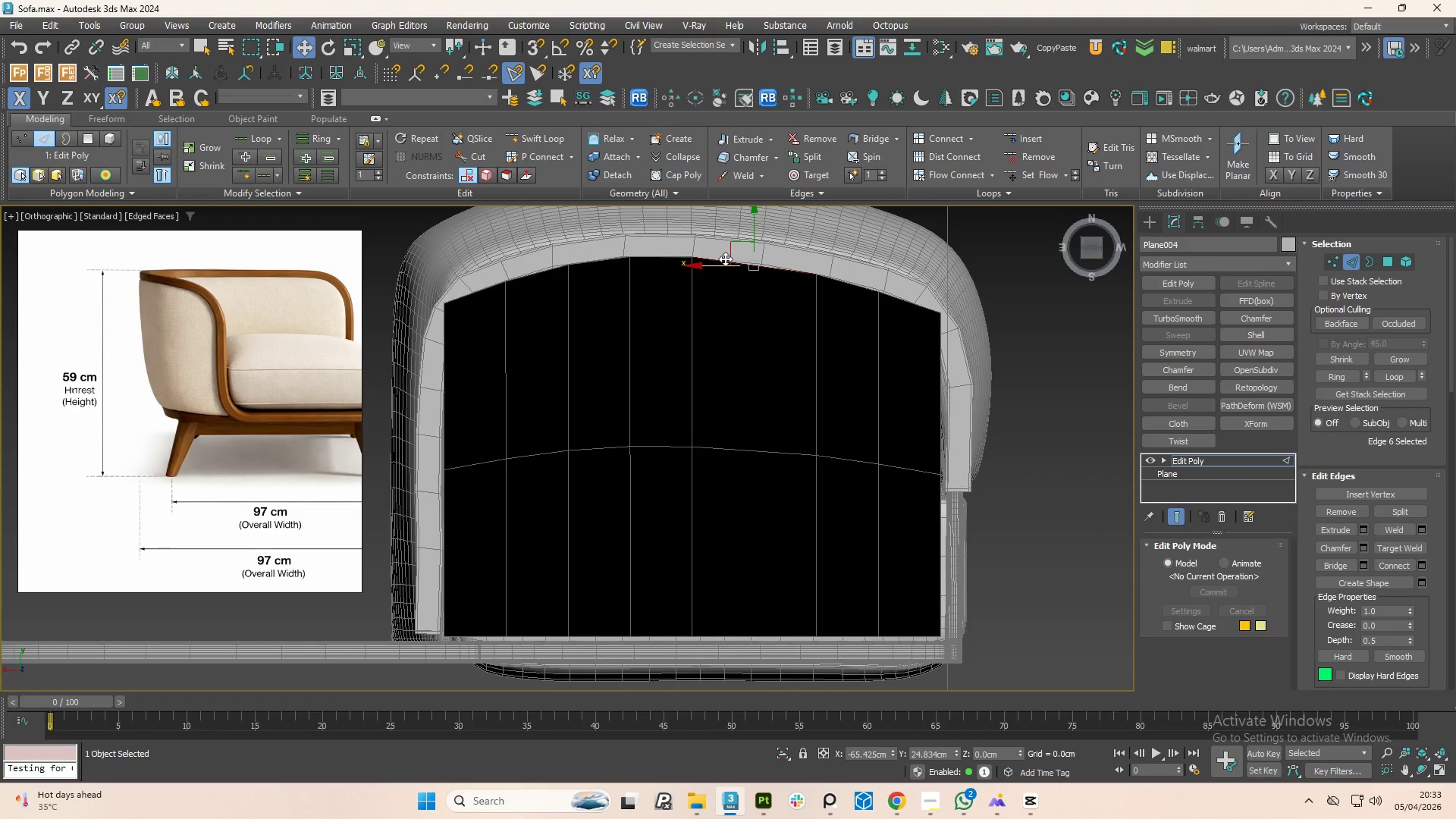 
hold_key(key=ControlLeft, duration=1.11)
left_click([731, 441])
 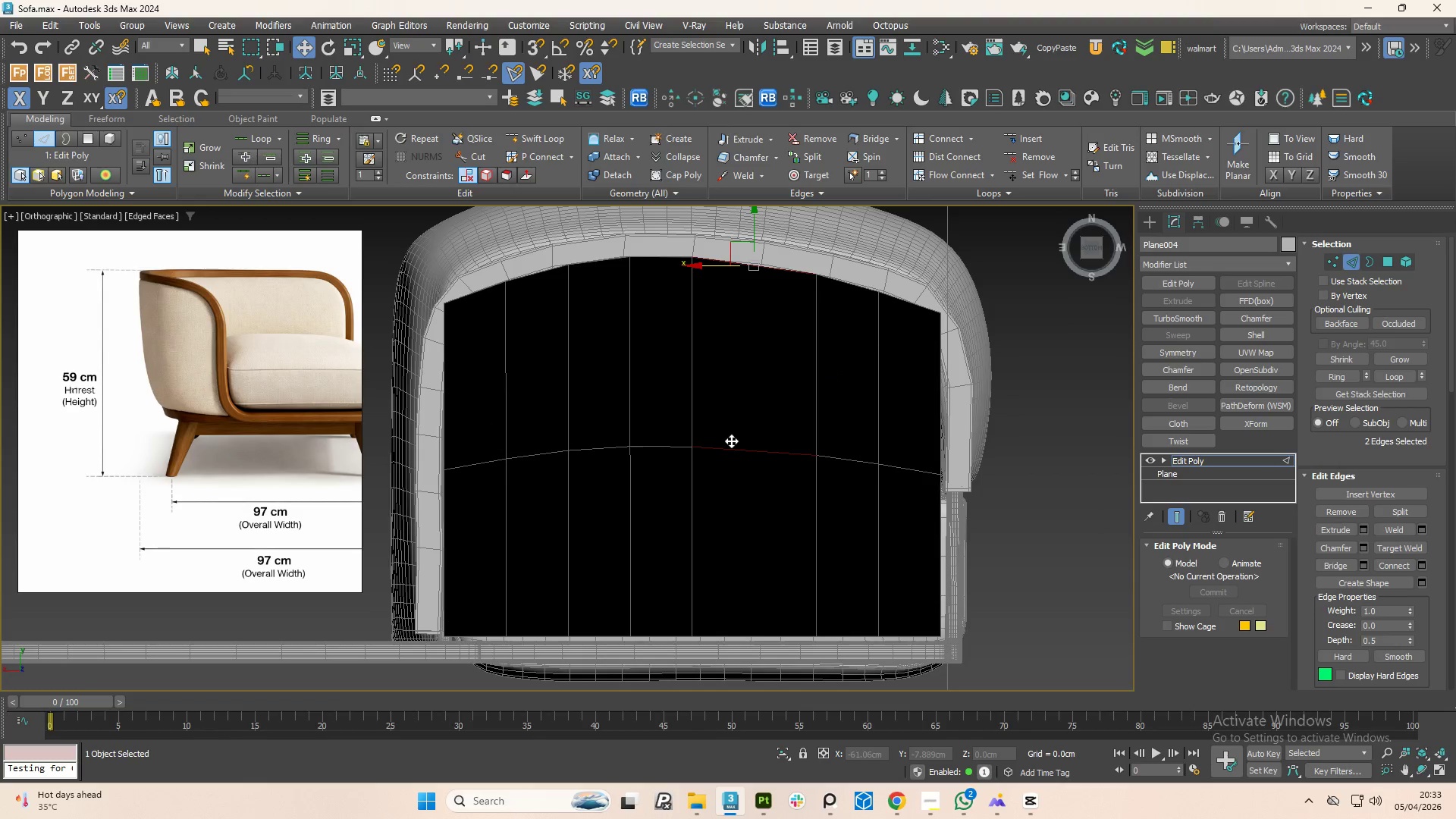 
double_click([731, 441])
 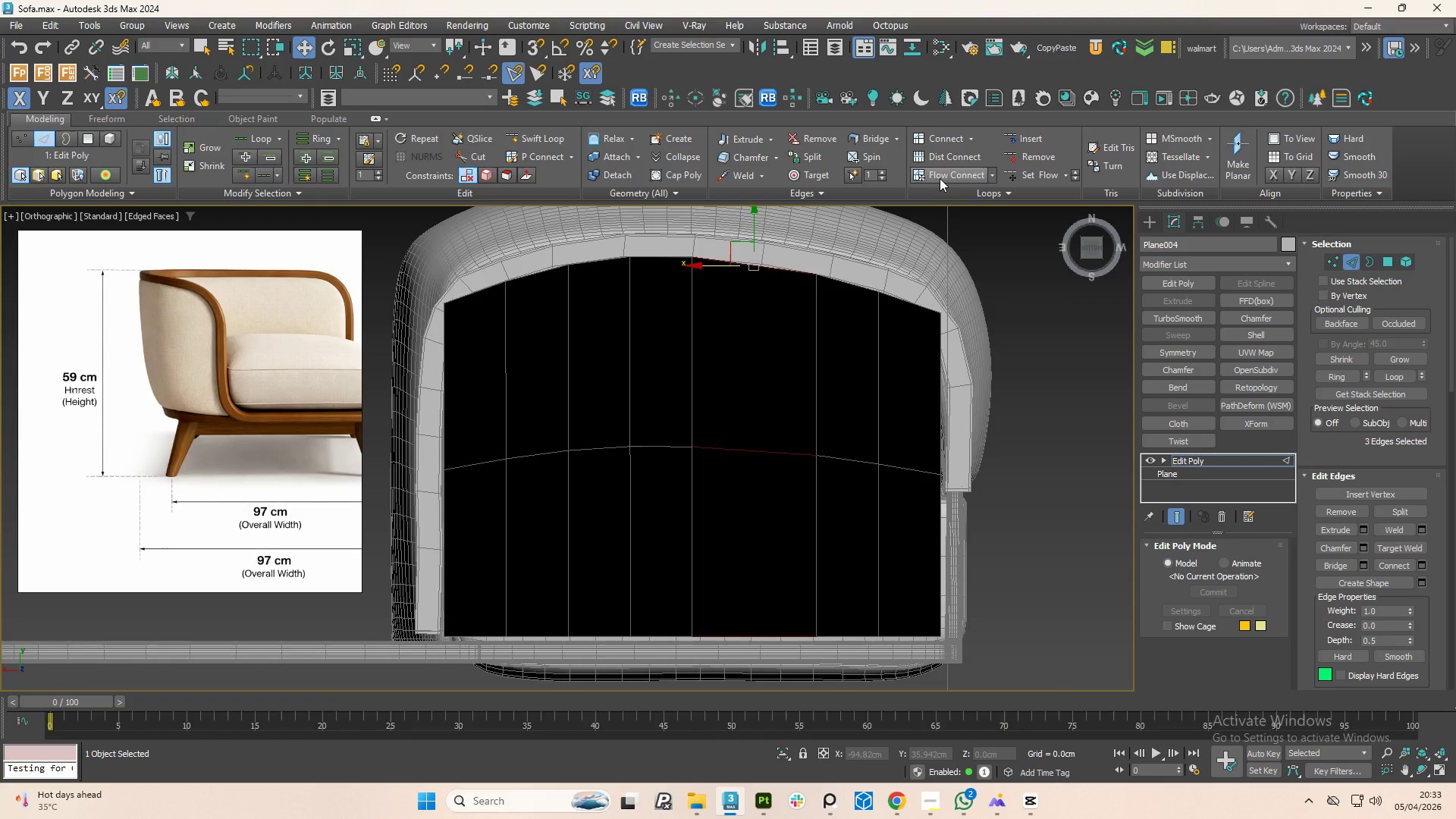 
left_click([940, 177])
 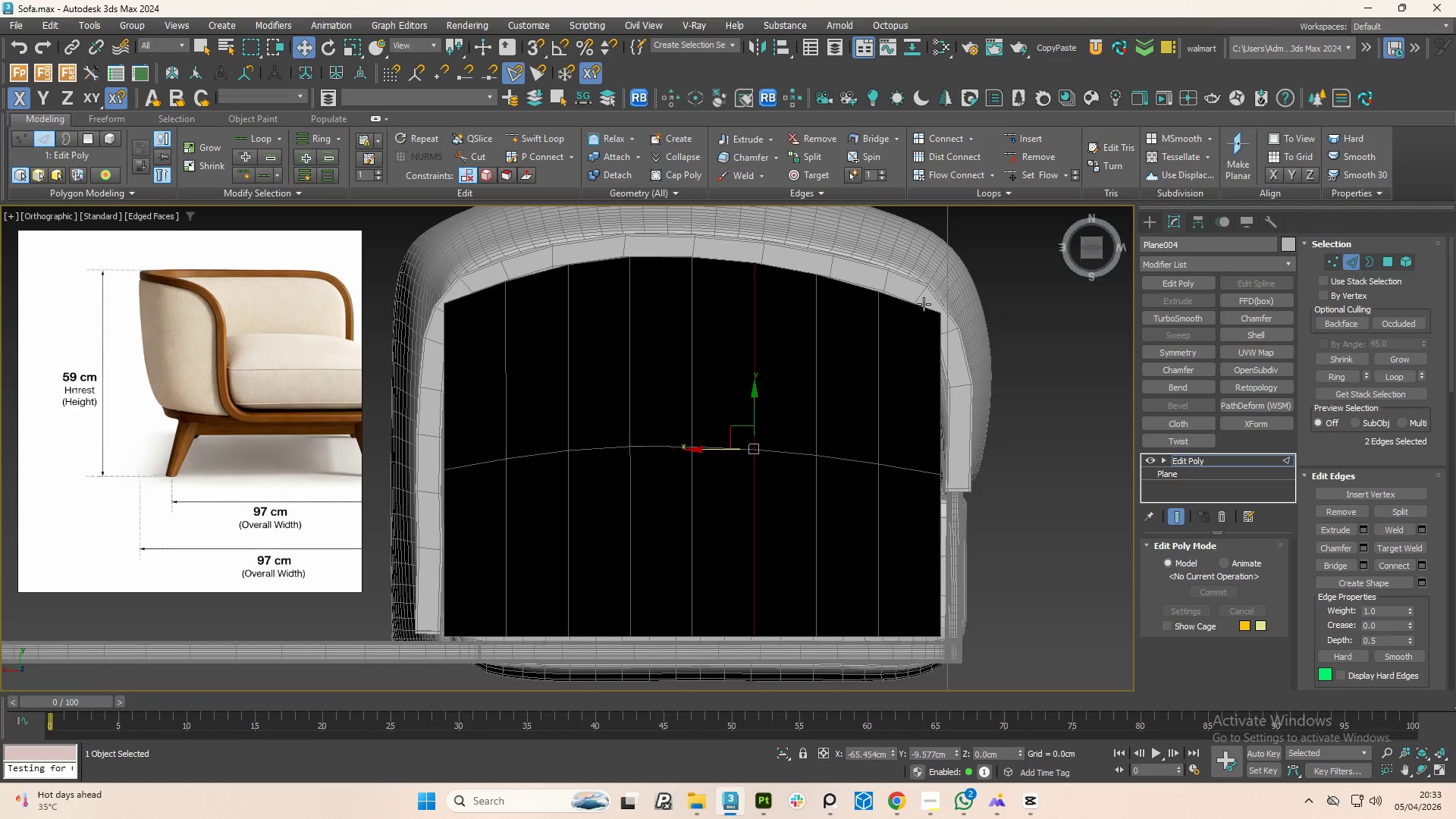 
scroll: coordinate [937, 310], scroll_direction: up, amount: 1.0
 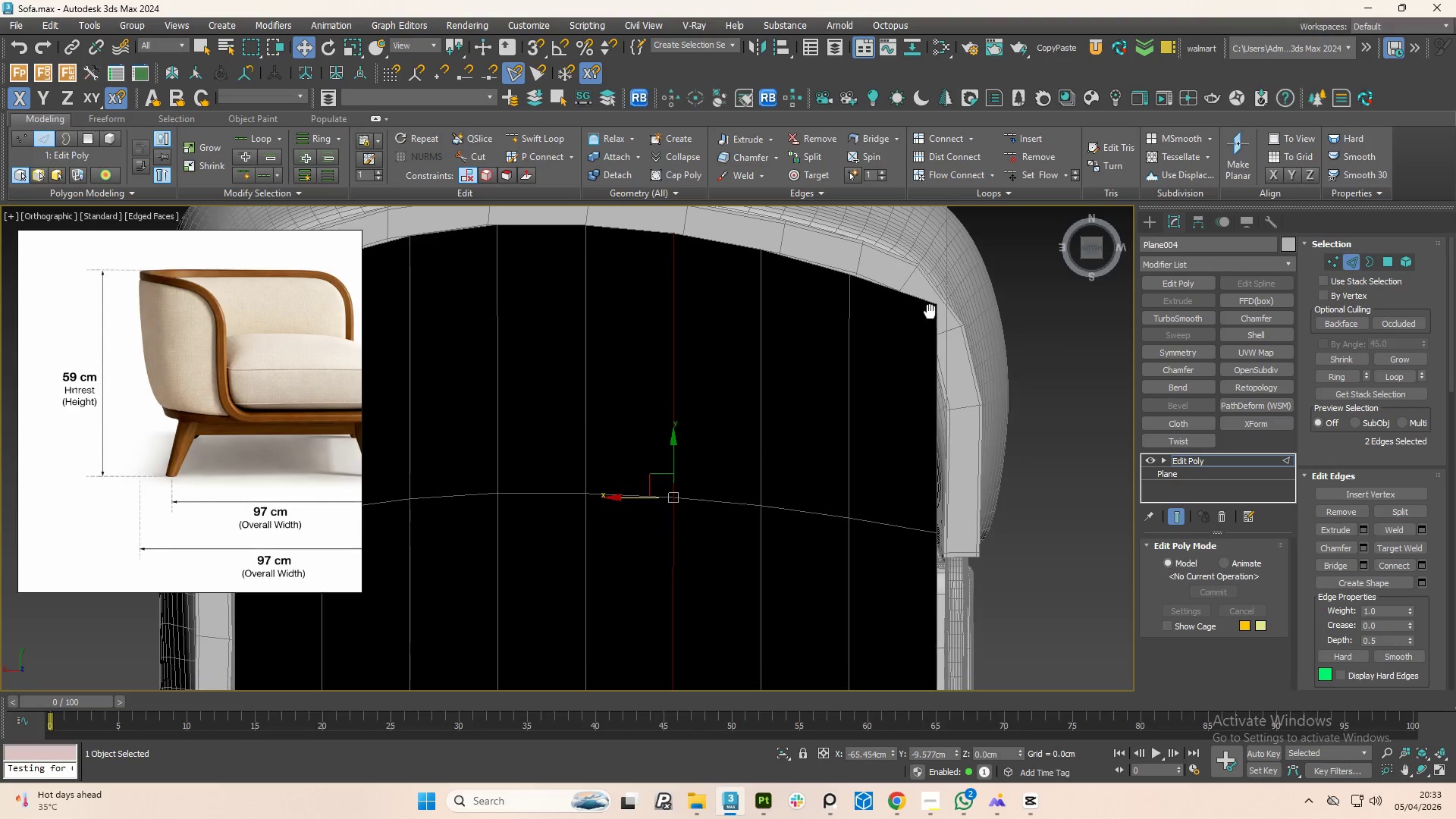 
key(1)
 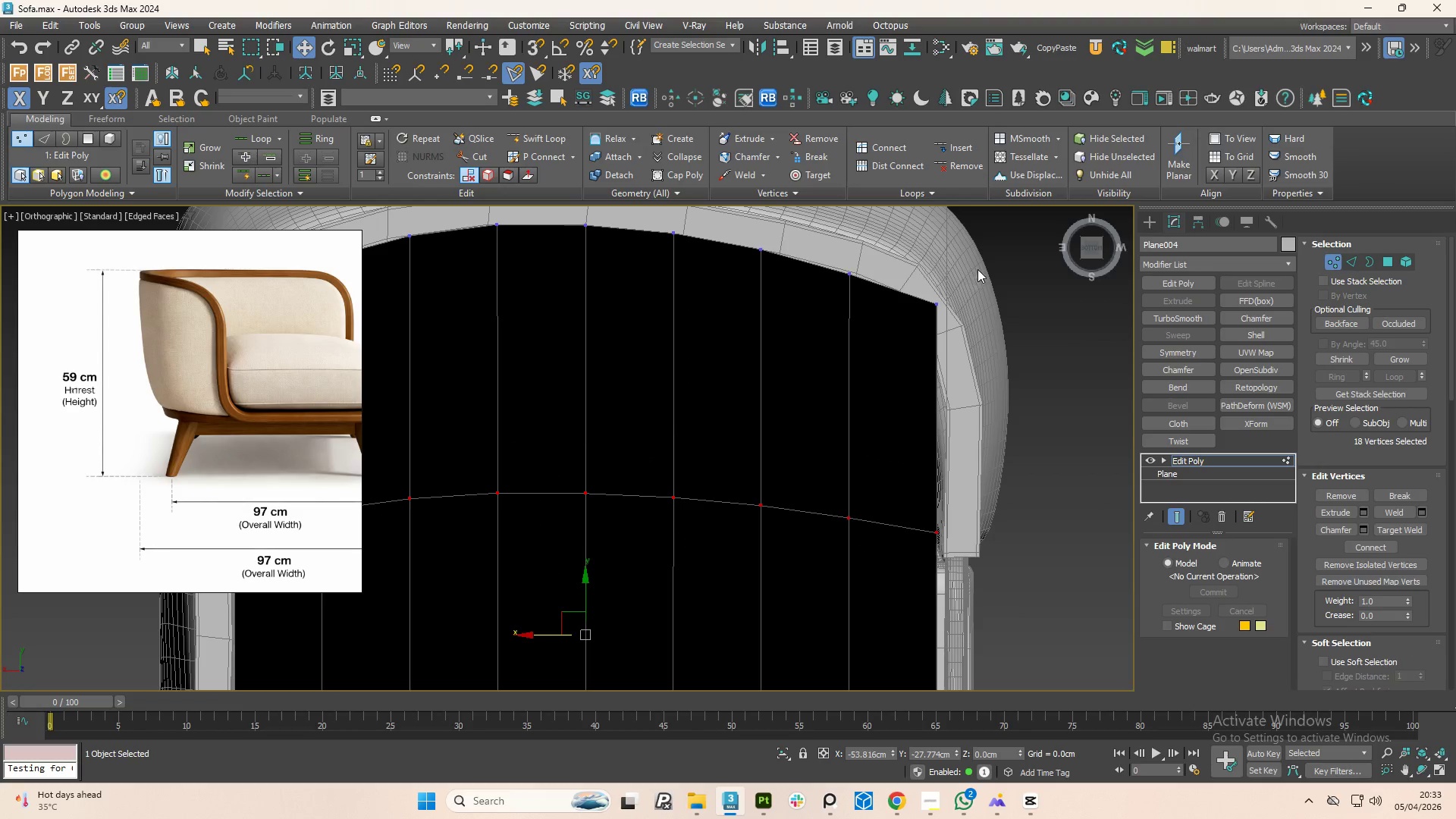 
left_click_drag(start_coordinate=[977, 270], to_coordinate=[896, 344])
 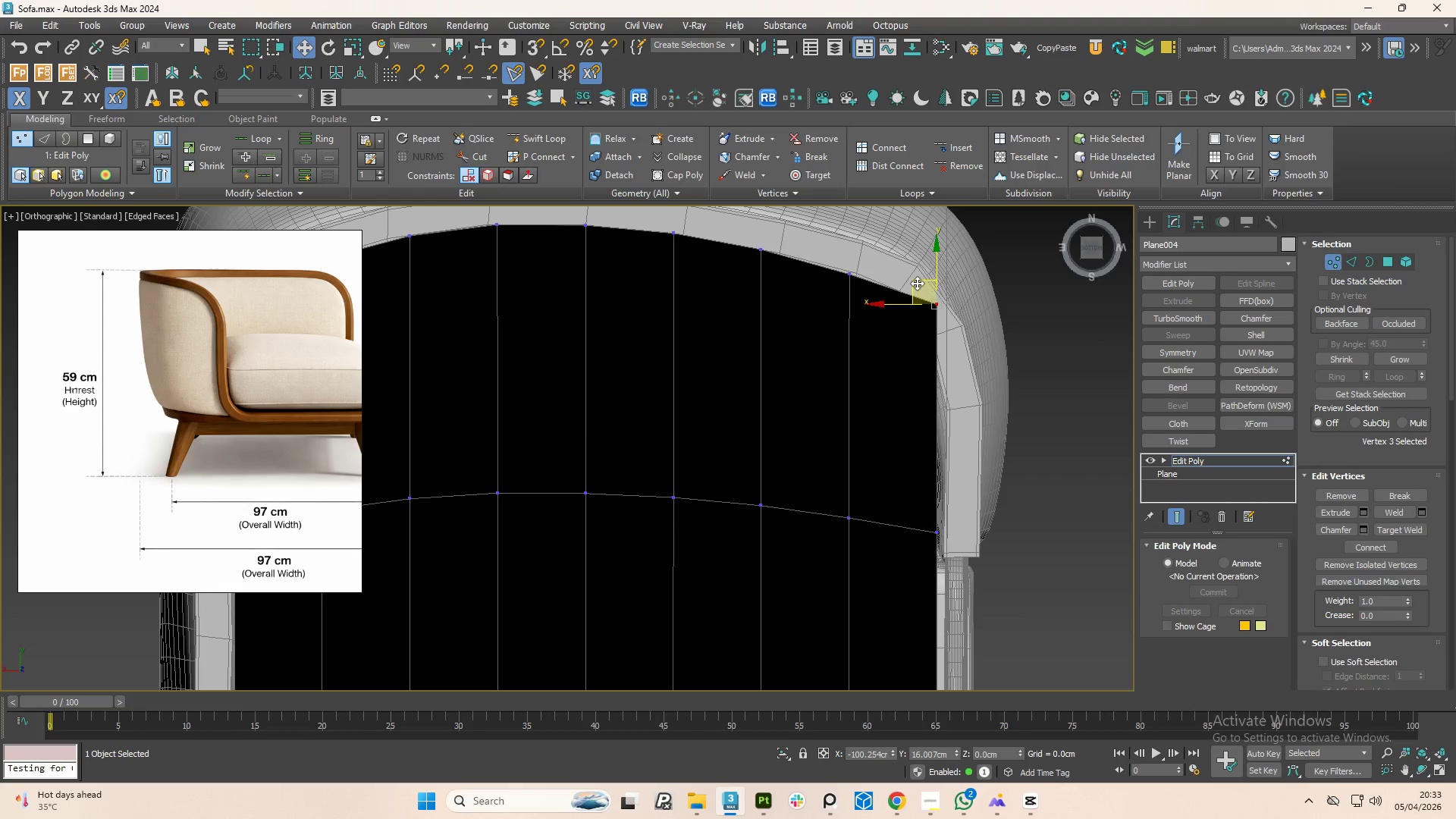 
left_click_drag(start_coordinate=[916, 283], to_coordinate=[899, 293])
 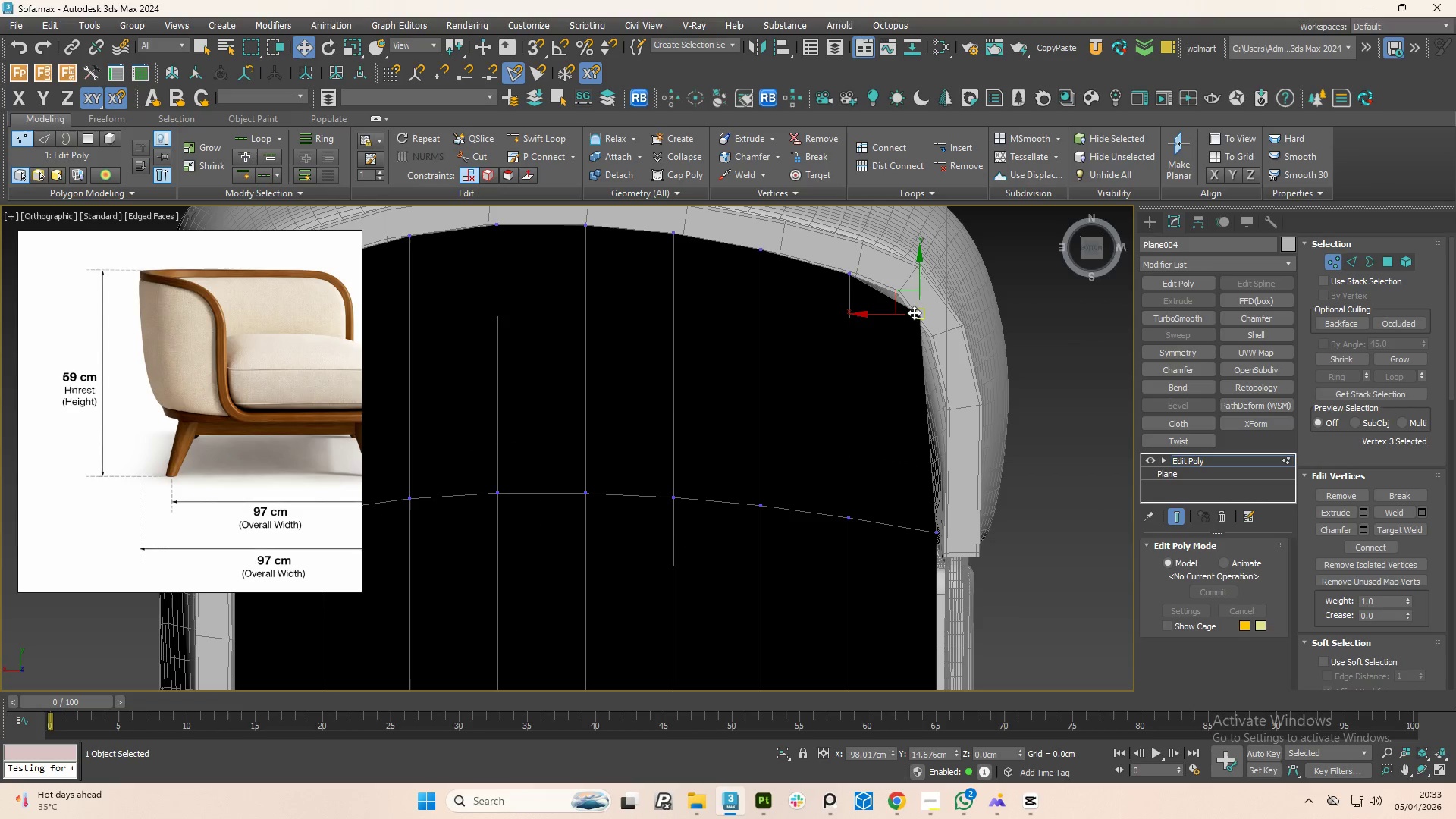 
scroll: coordinate [930, 332], scroll_direction: down, amount: 2.0
 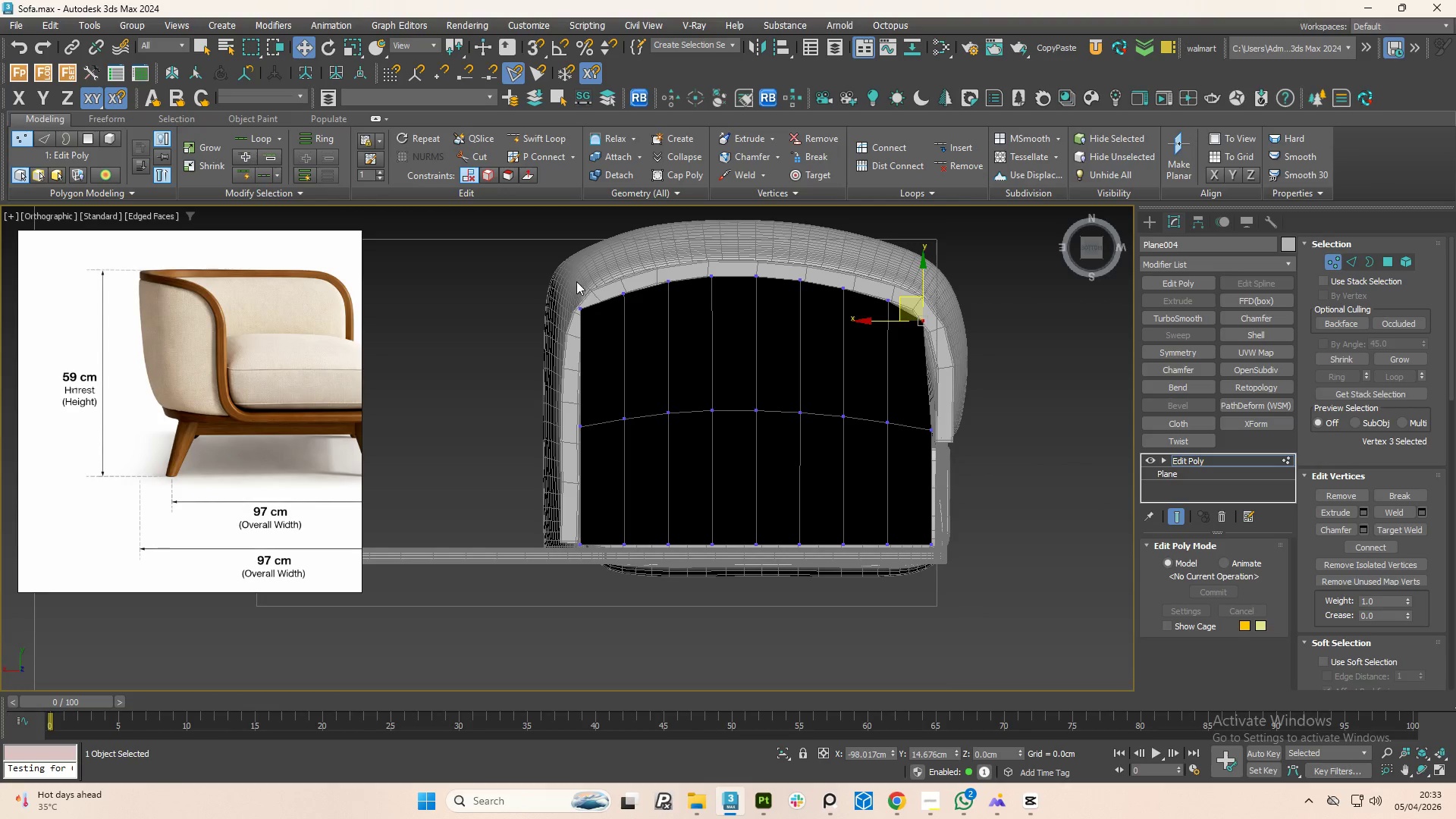 
left_click_drag(start_coordinate=[563, 281], to_coordinate=[629, 403])
 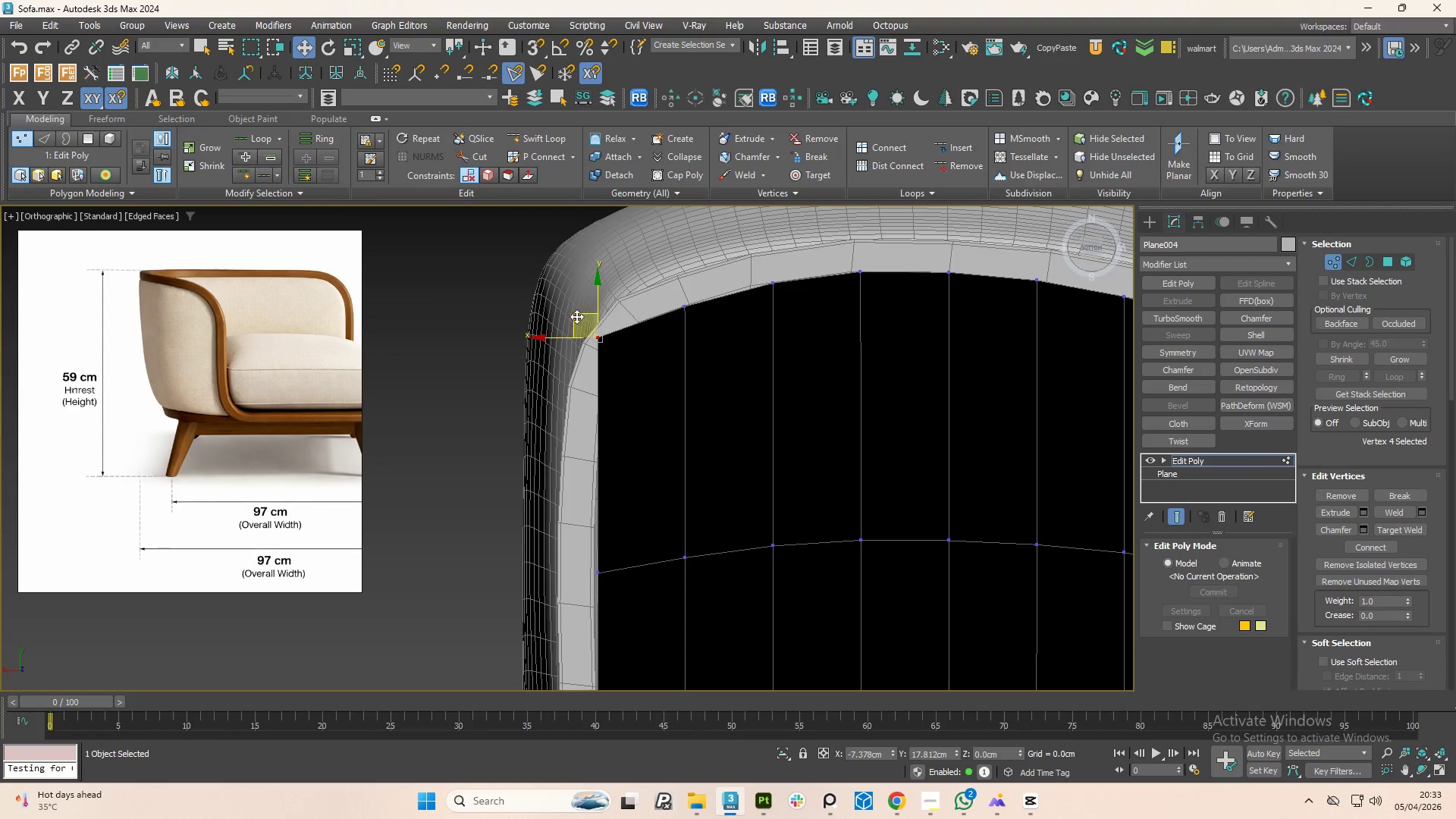 
scroll: coordinate [563, 281], scroll_direction: up, amount: 2.0
 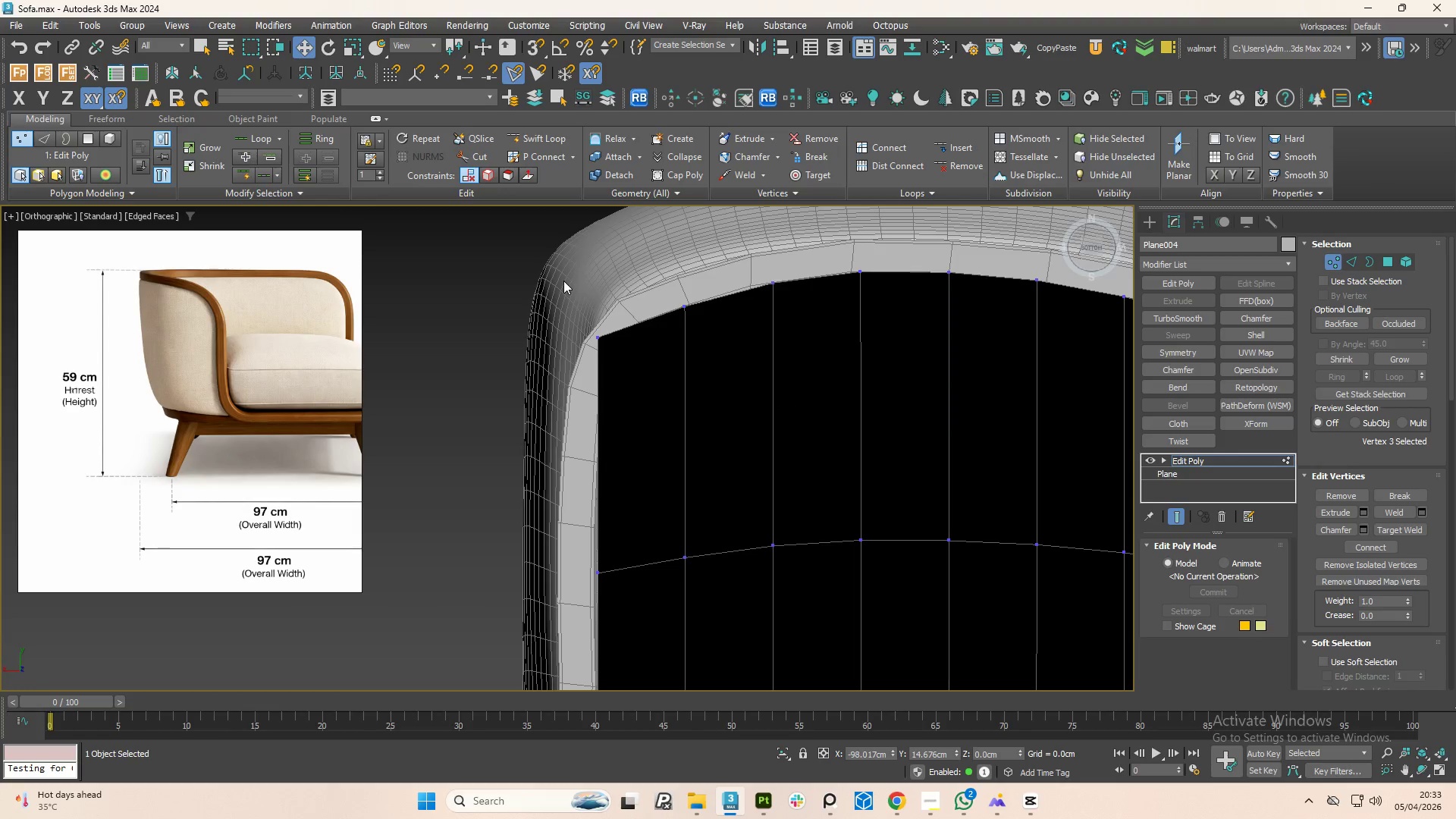 
left_click_drag(start_coordinate=[576, 316], to_coordinate=[594, 330])
 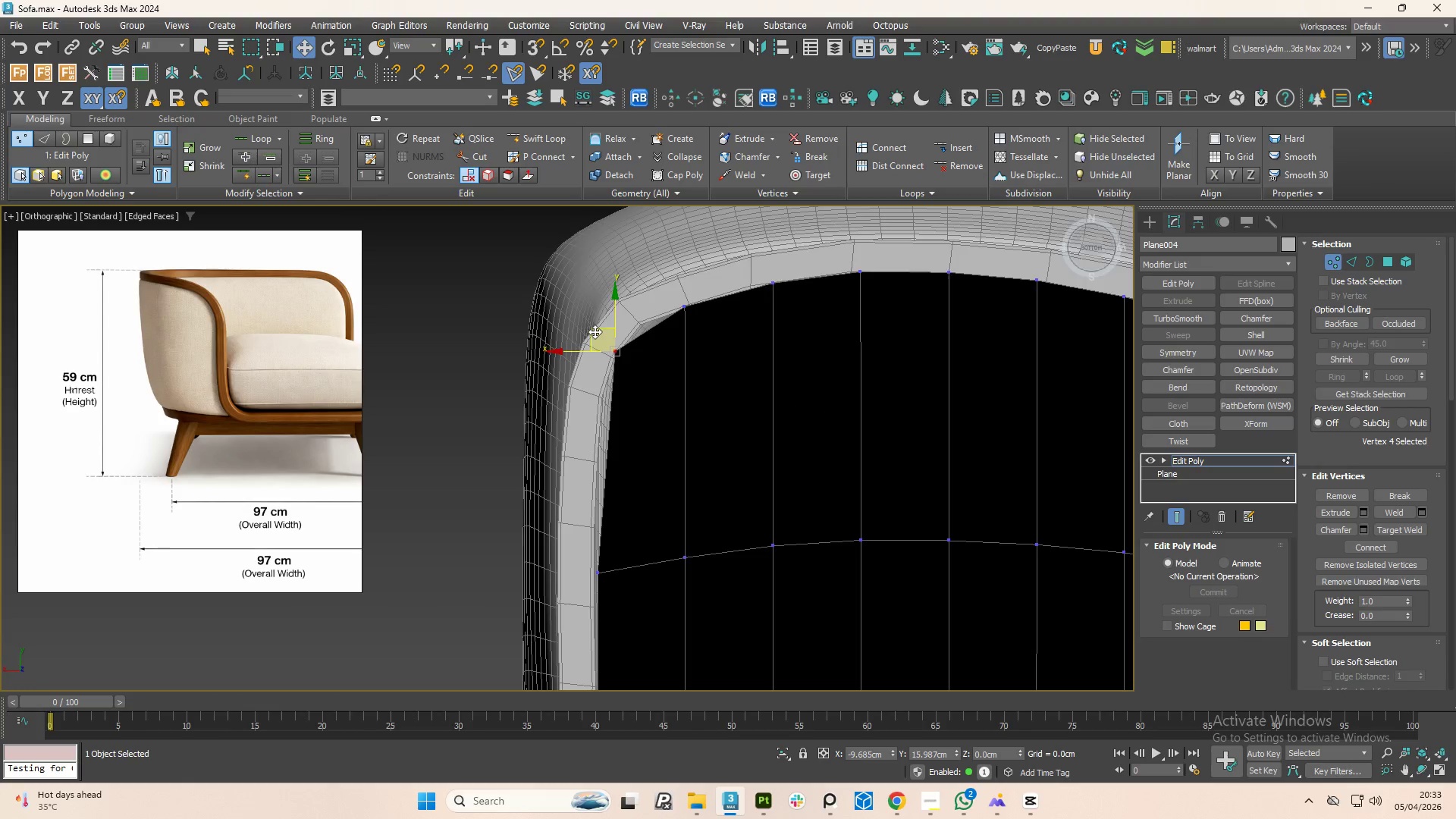 
scroll: coordinate [600, 346], scroll_direction: down, amount: 1.0
 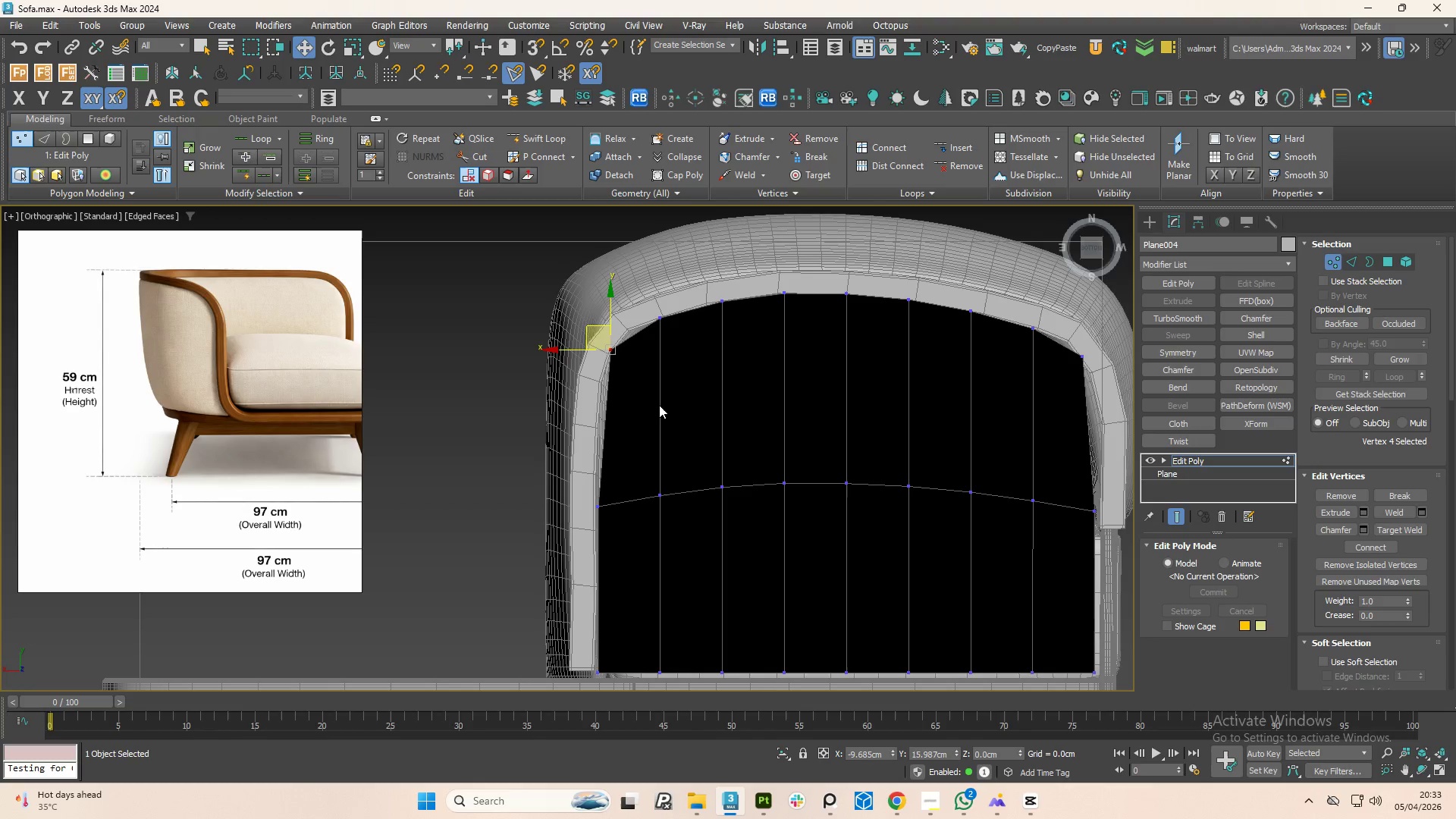 
key(2)
 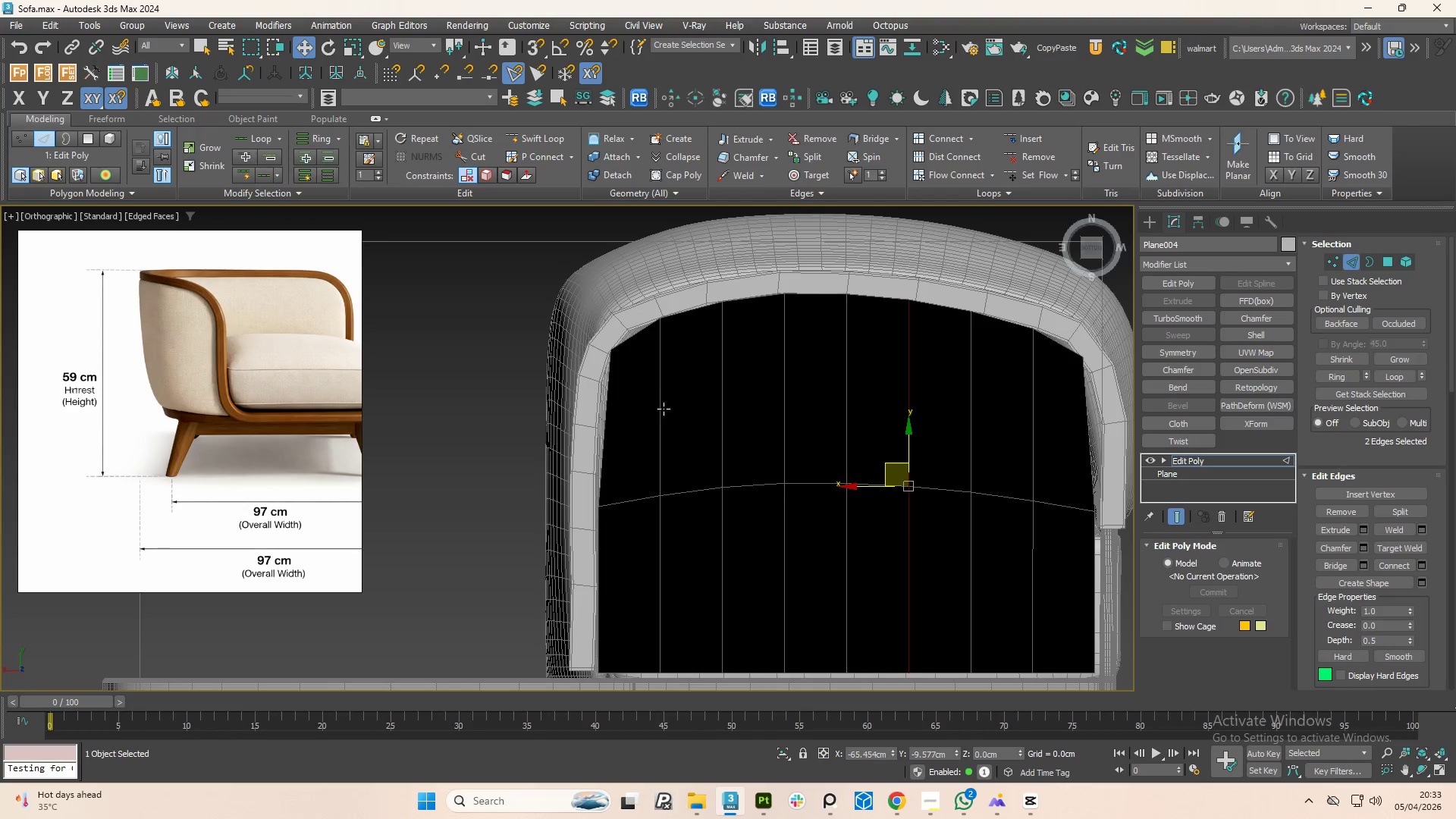 
left_click([664, 409])
 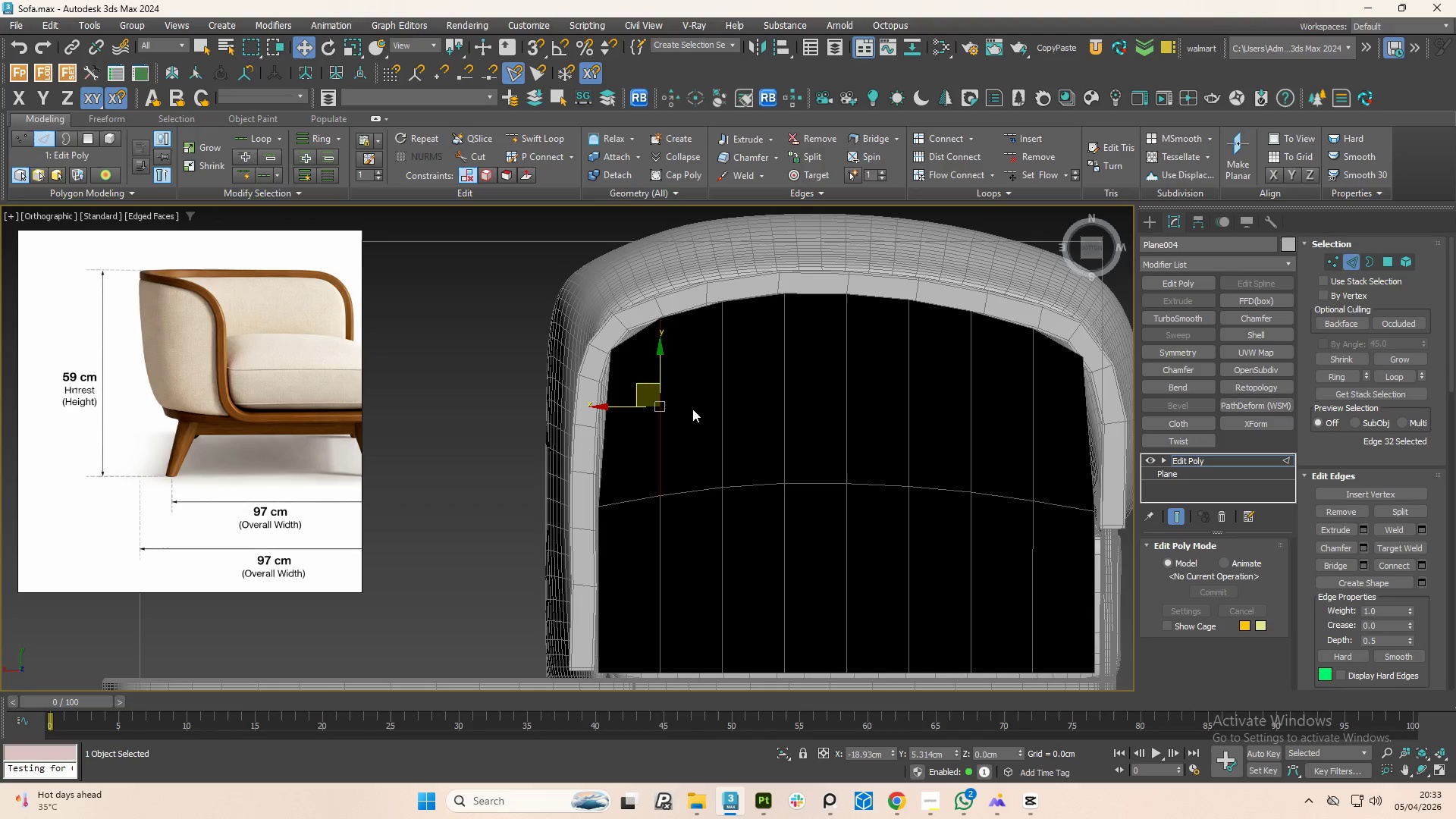 
hold_key(key=ControlLeft, duration=1.23)
left_click([720, 406])
 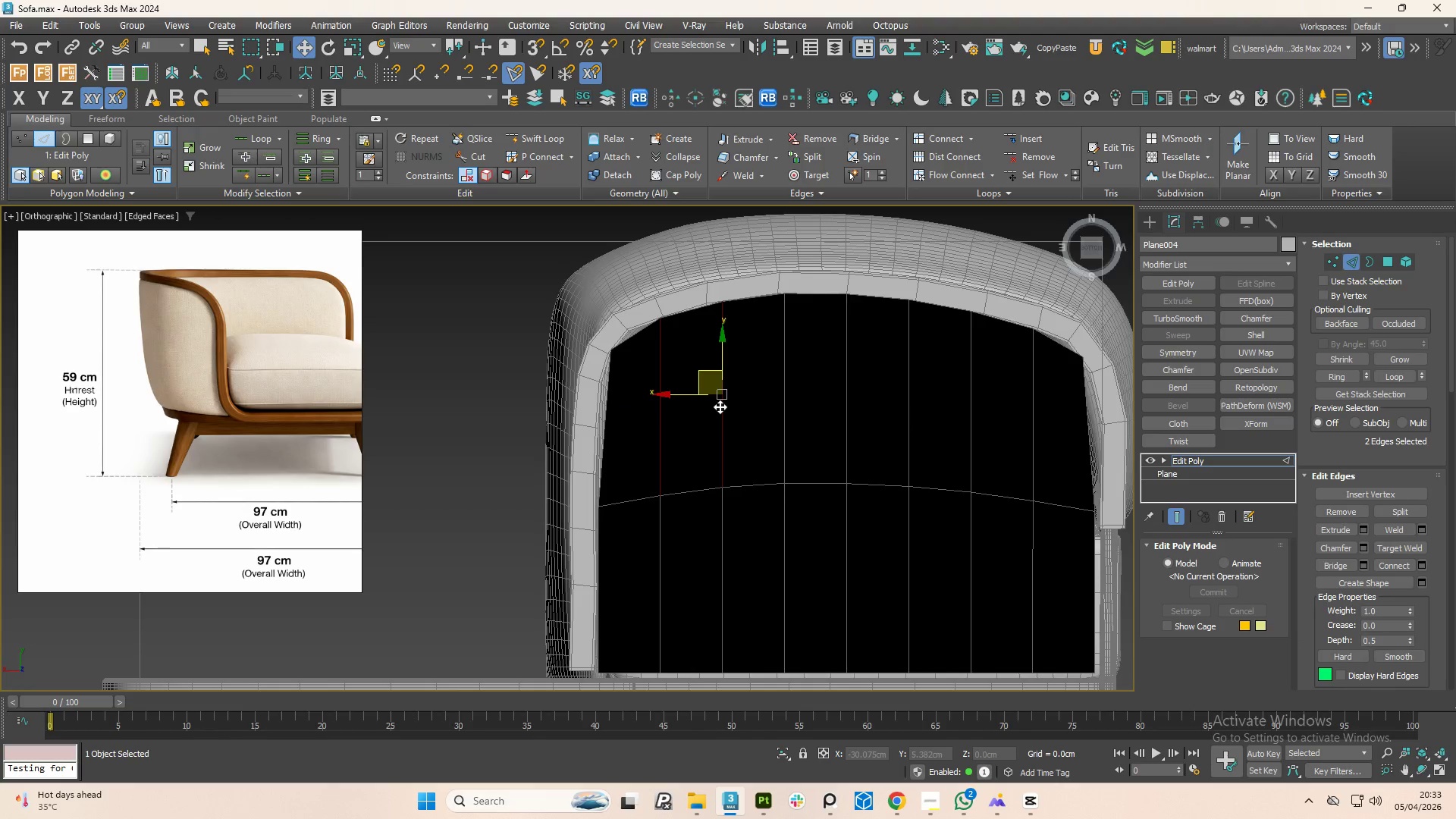 
double_click([720, 406])
 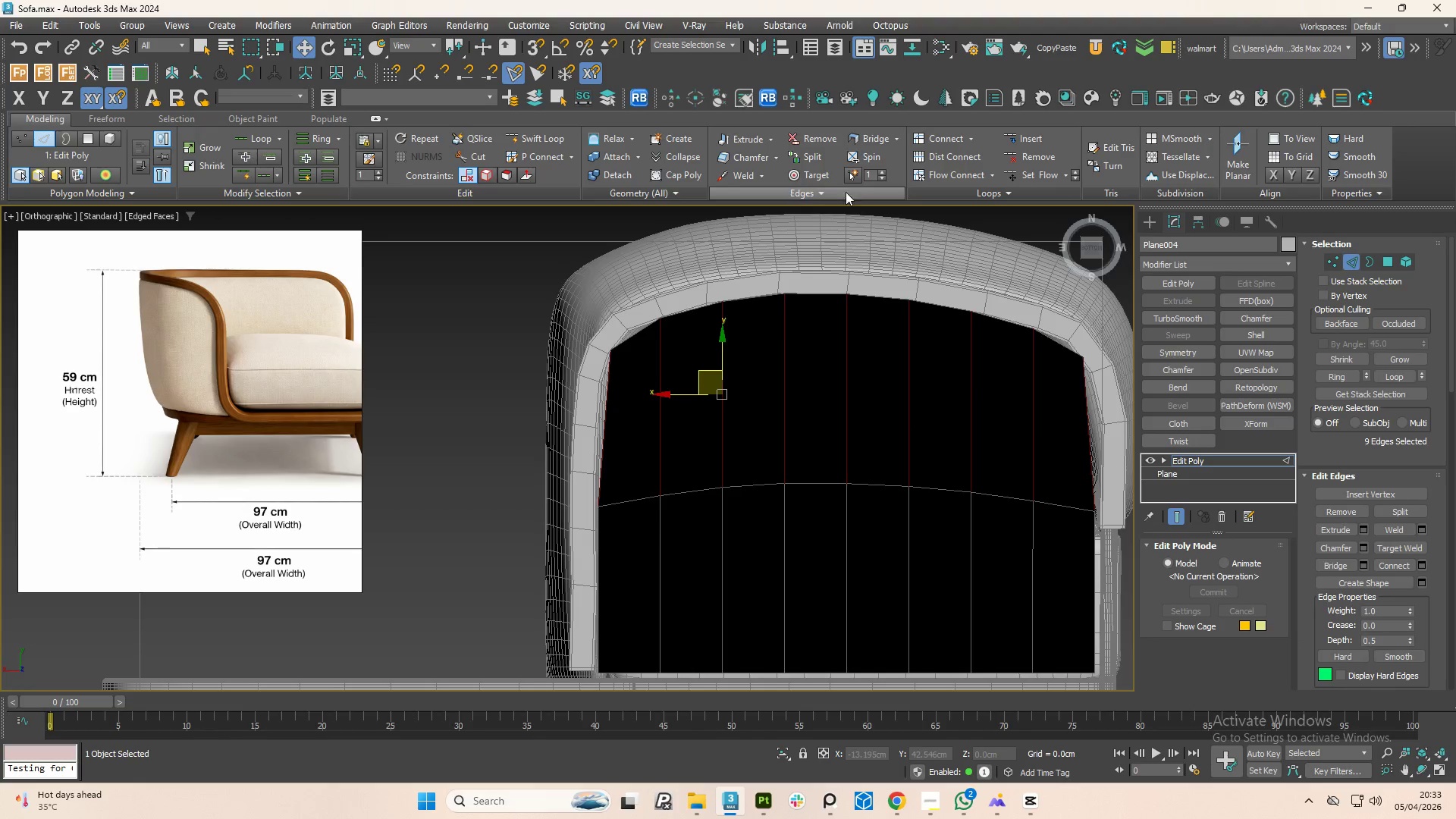 
left_click([959, 174])
 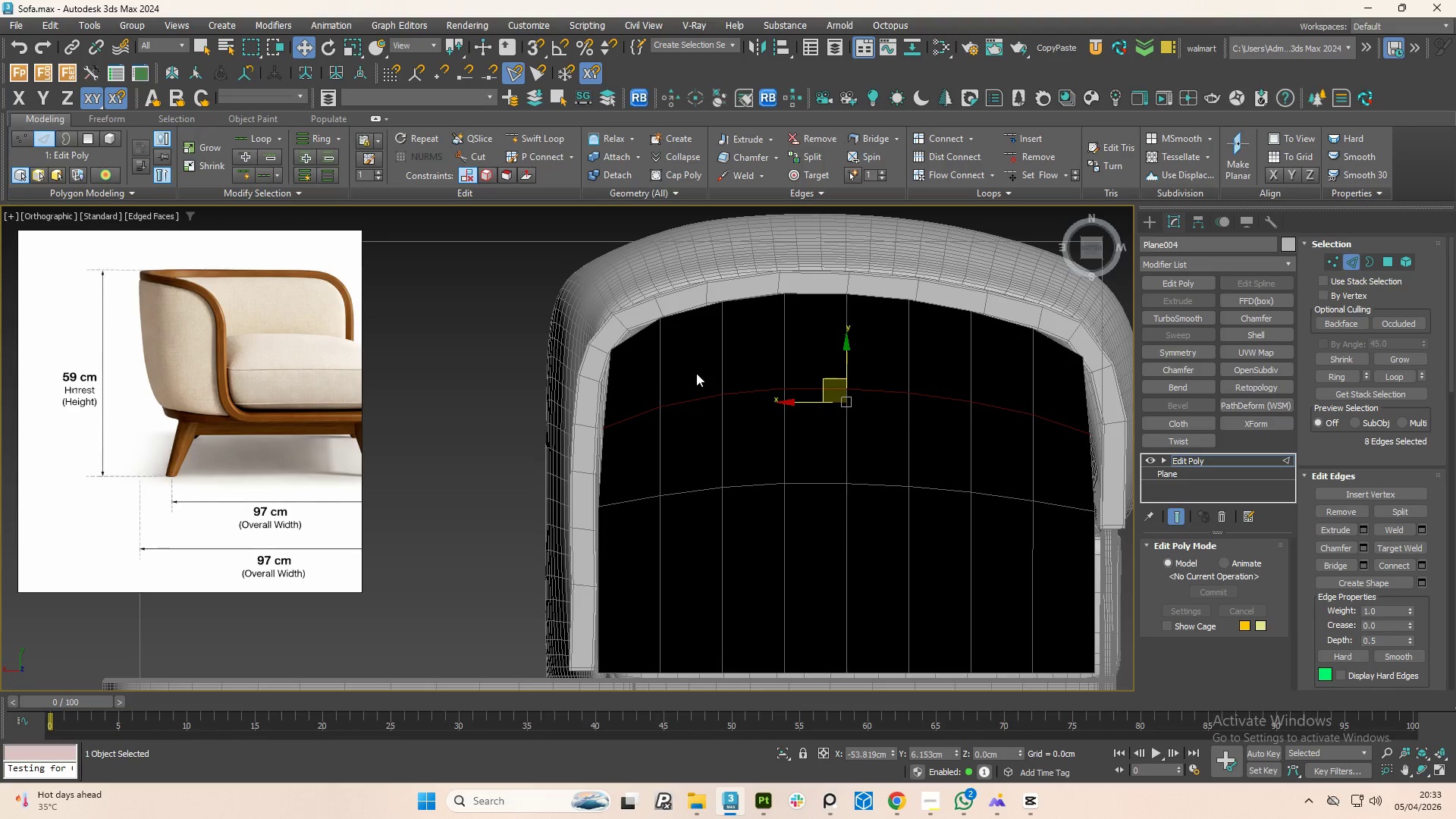 
scroll: coordinate [626, 394], scroll_direction: up, amount: 2.0
 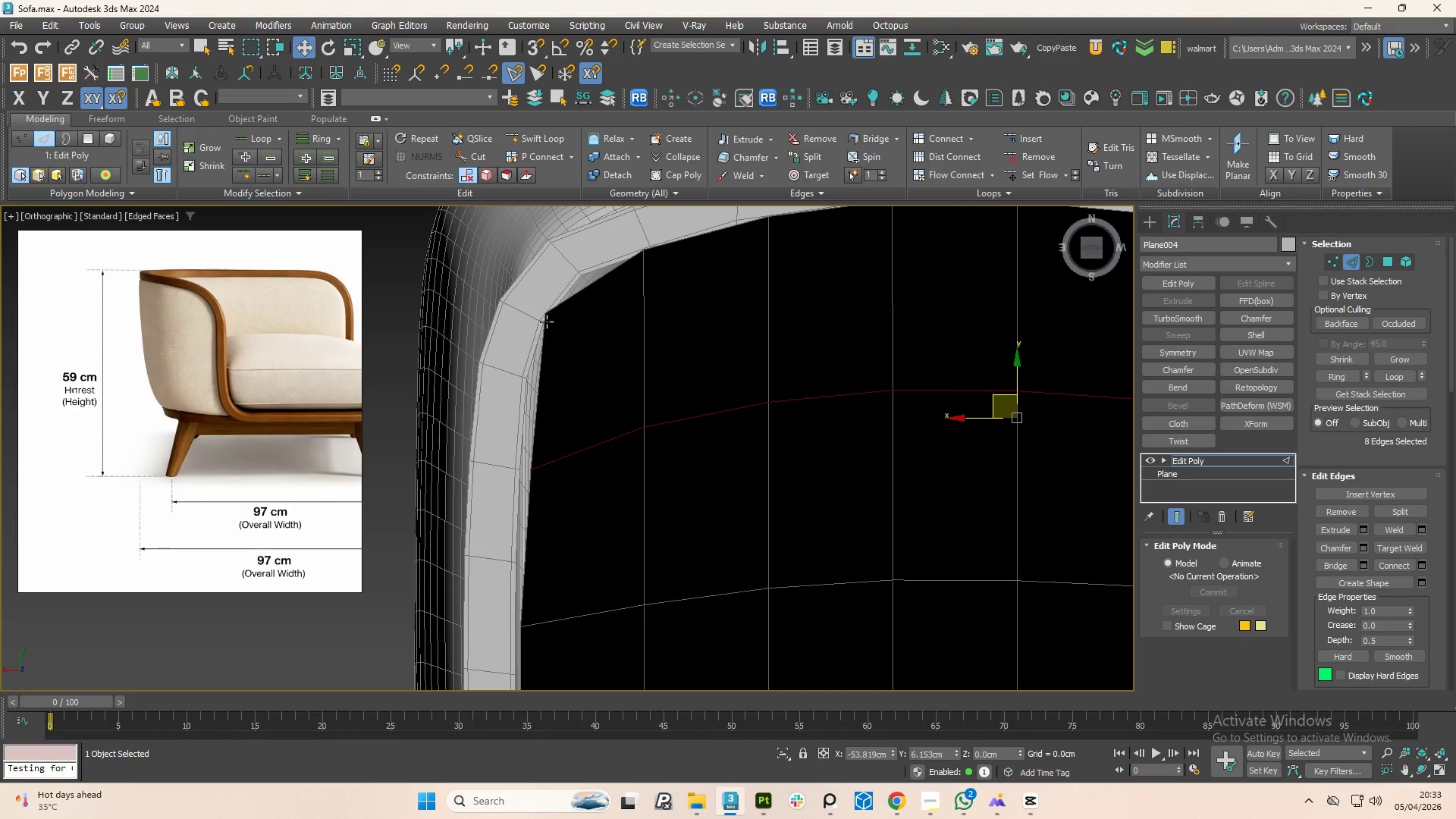 
key(1)
 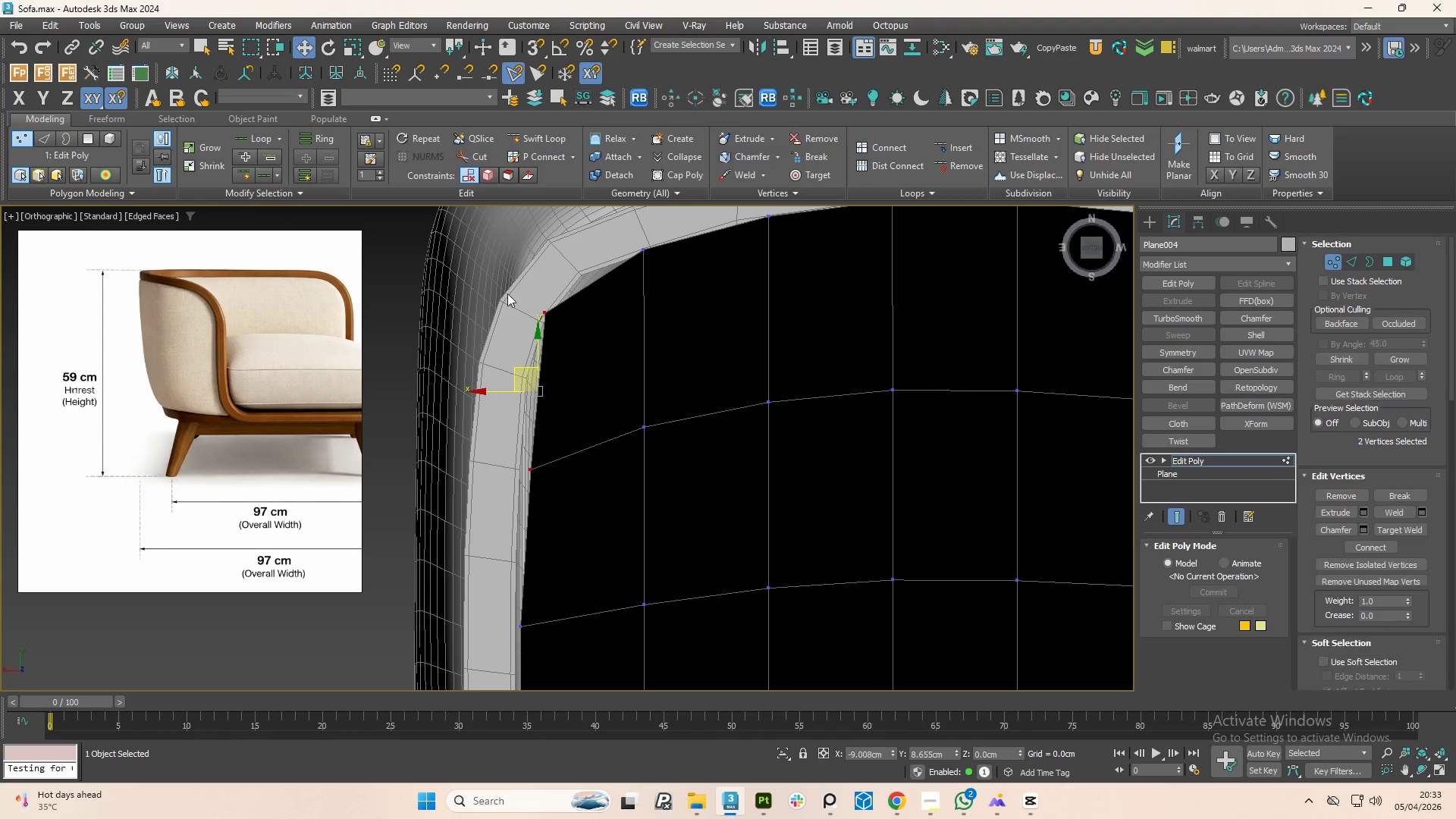 
left_click_drag(start_coordinate=[507, 293], to_coordinate=[565, 344])
 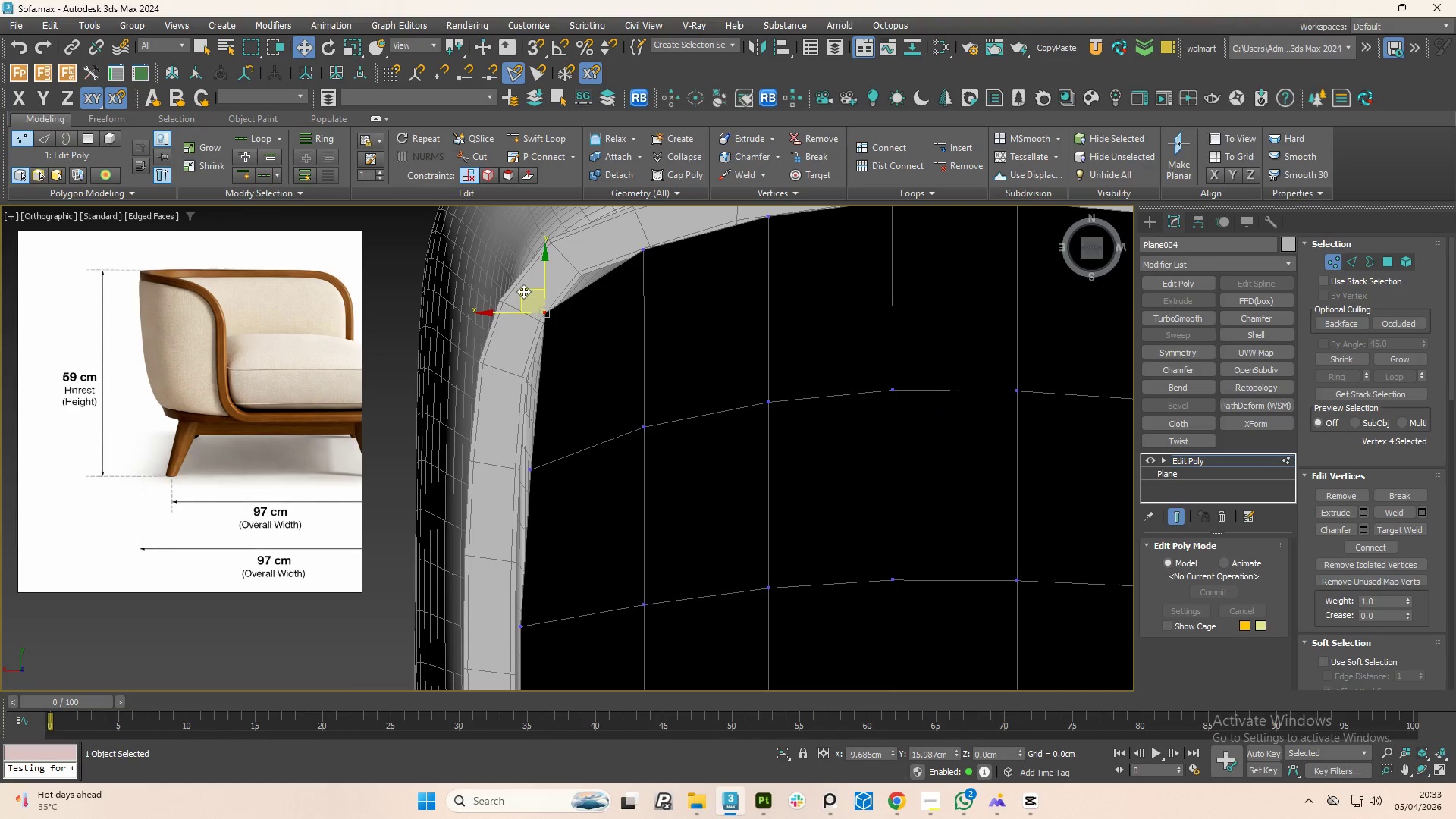 
left_click_drag(start_coordinate=[523, 291], to_coordinate=[558, 257])
 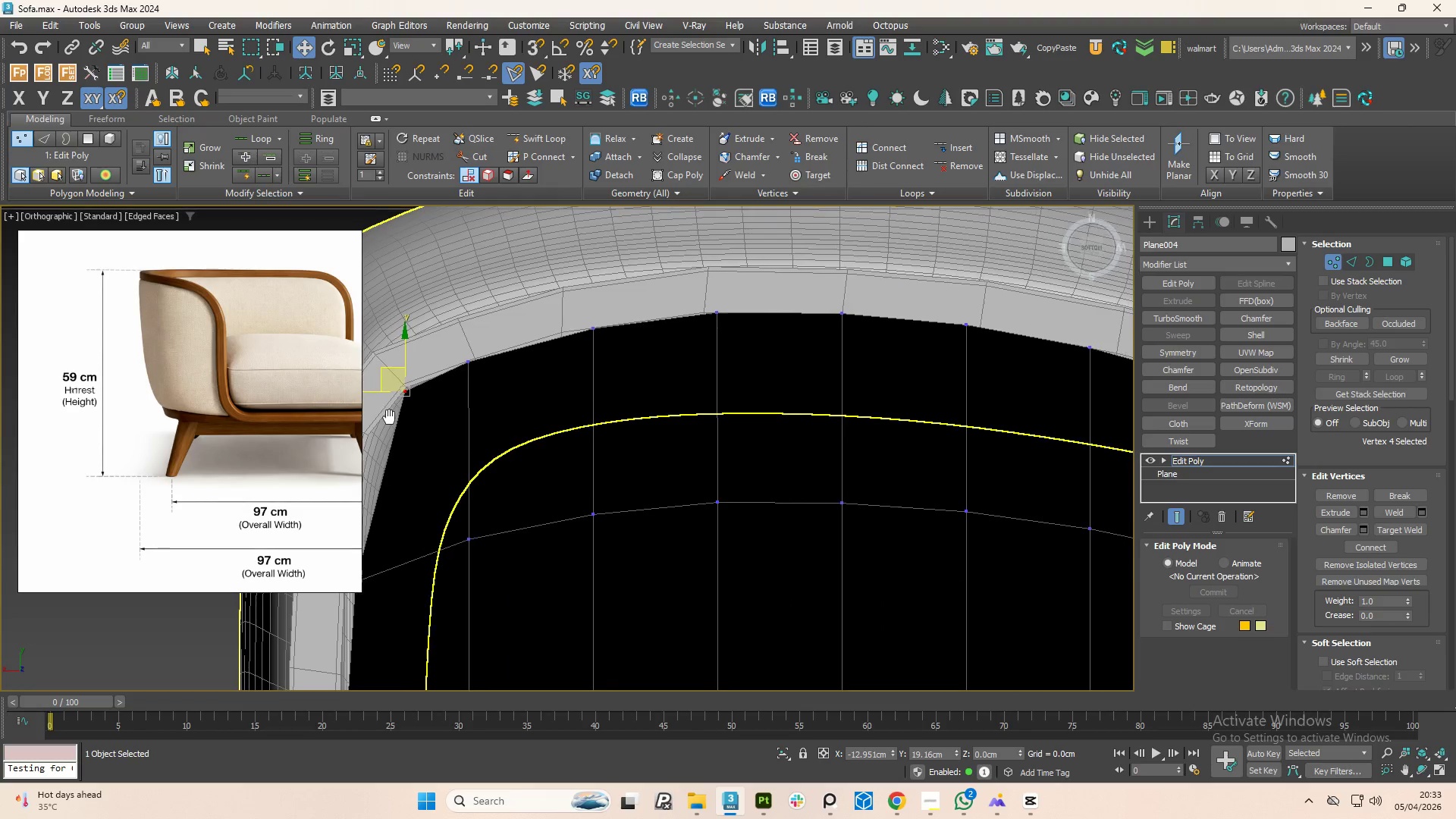 
scroll: coordinate [425, 418], scroll_direction: down, amount: 2.0
 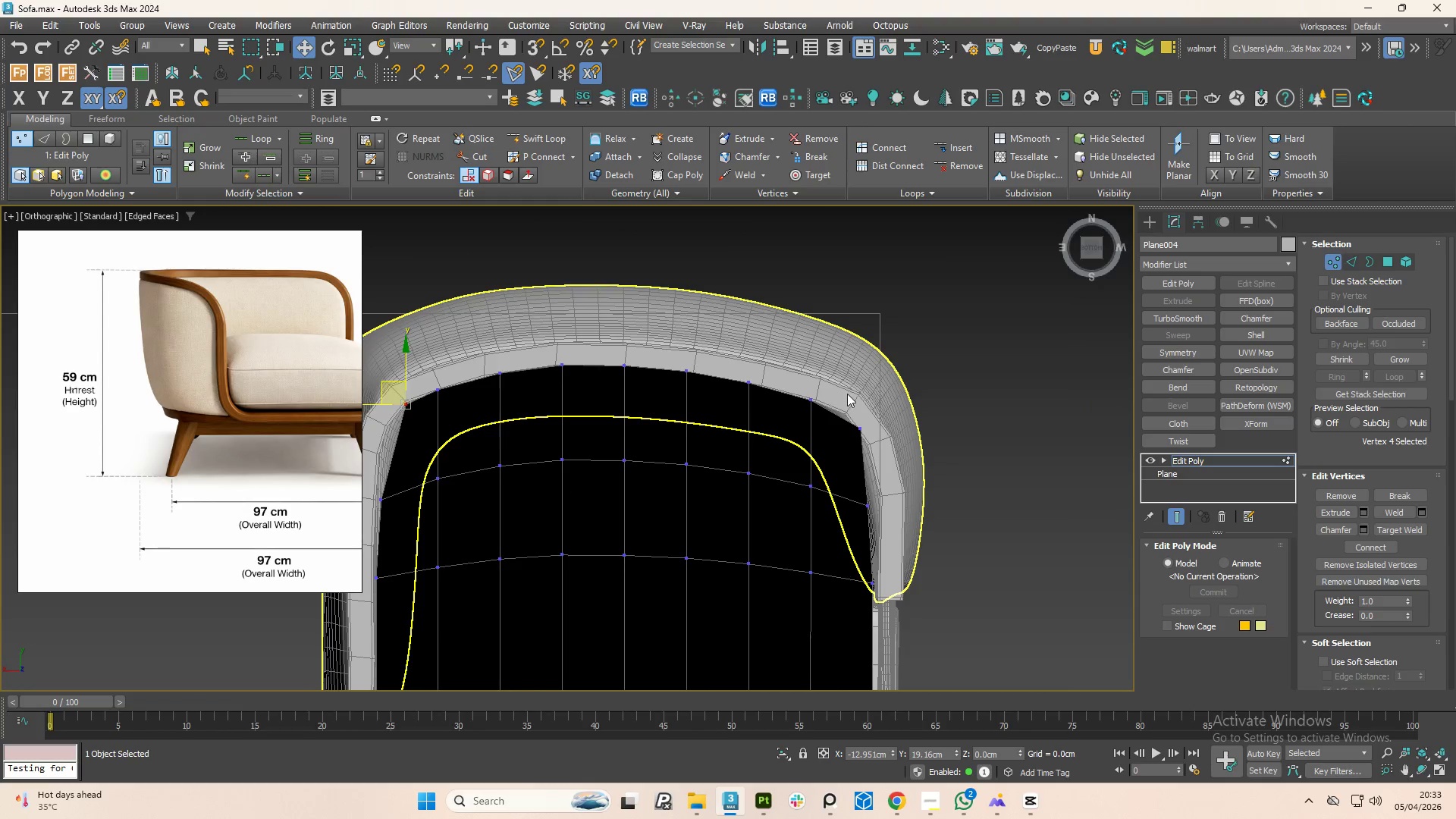 
left_click_drag(start_coordinate=[874, 410], to_coordinate=[817, 507])
 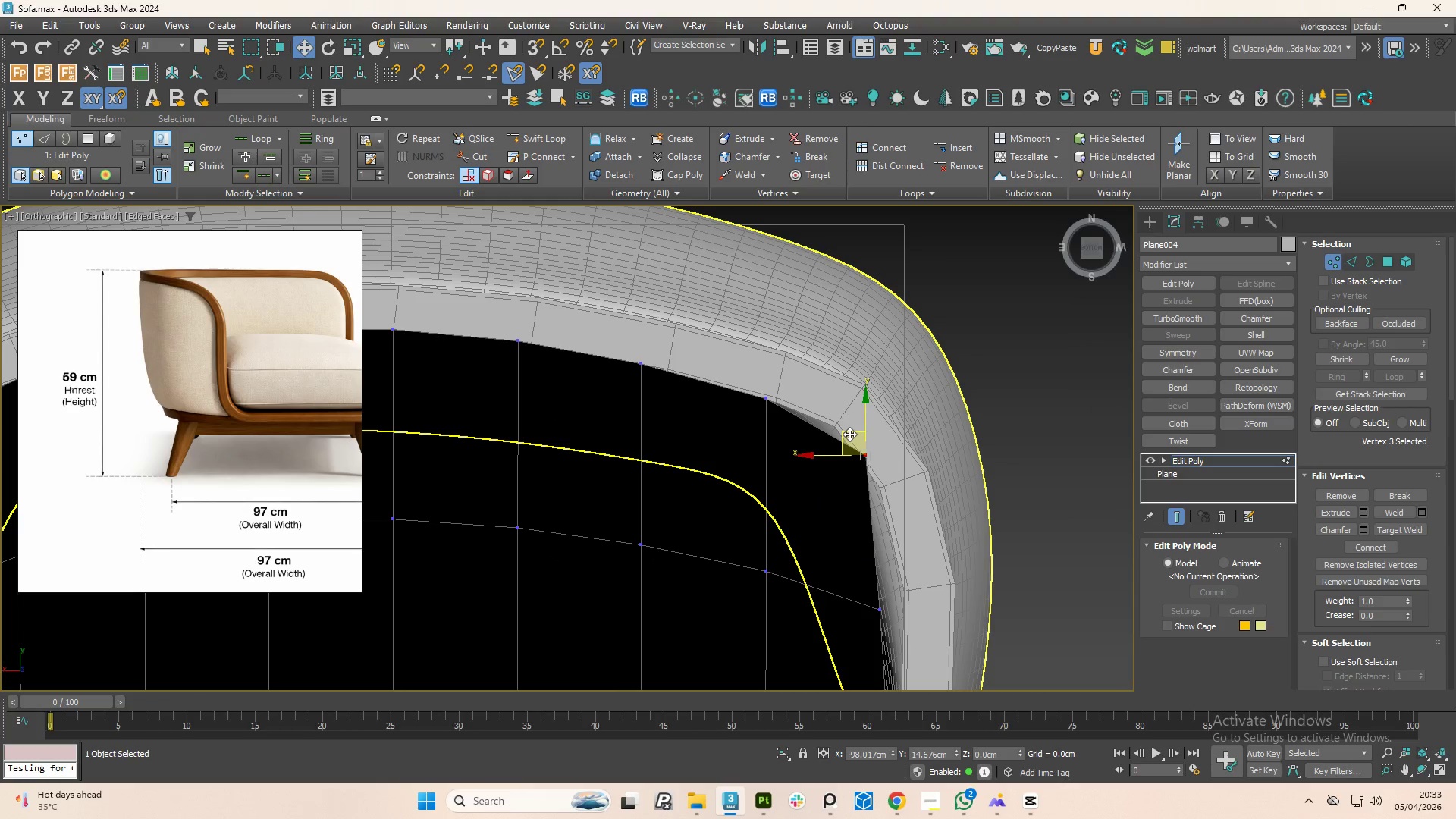 
scroll: coordinate [857, 403], scroll_direction: up, amount: 2.0
 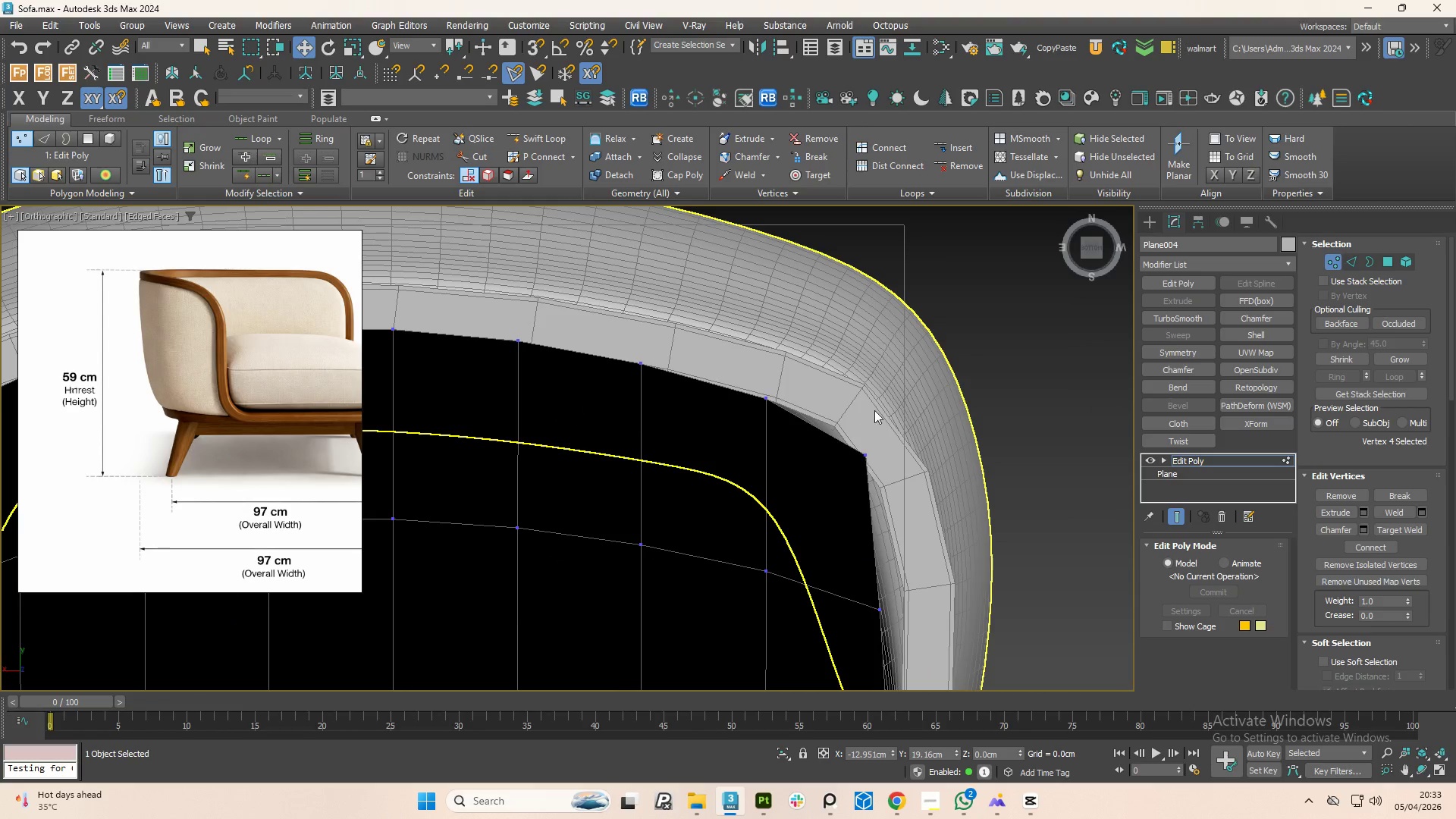 
left_click_drag(start_coordinate=[848, 434], to_coordinate=[817, 403])
 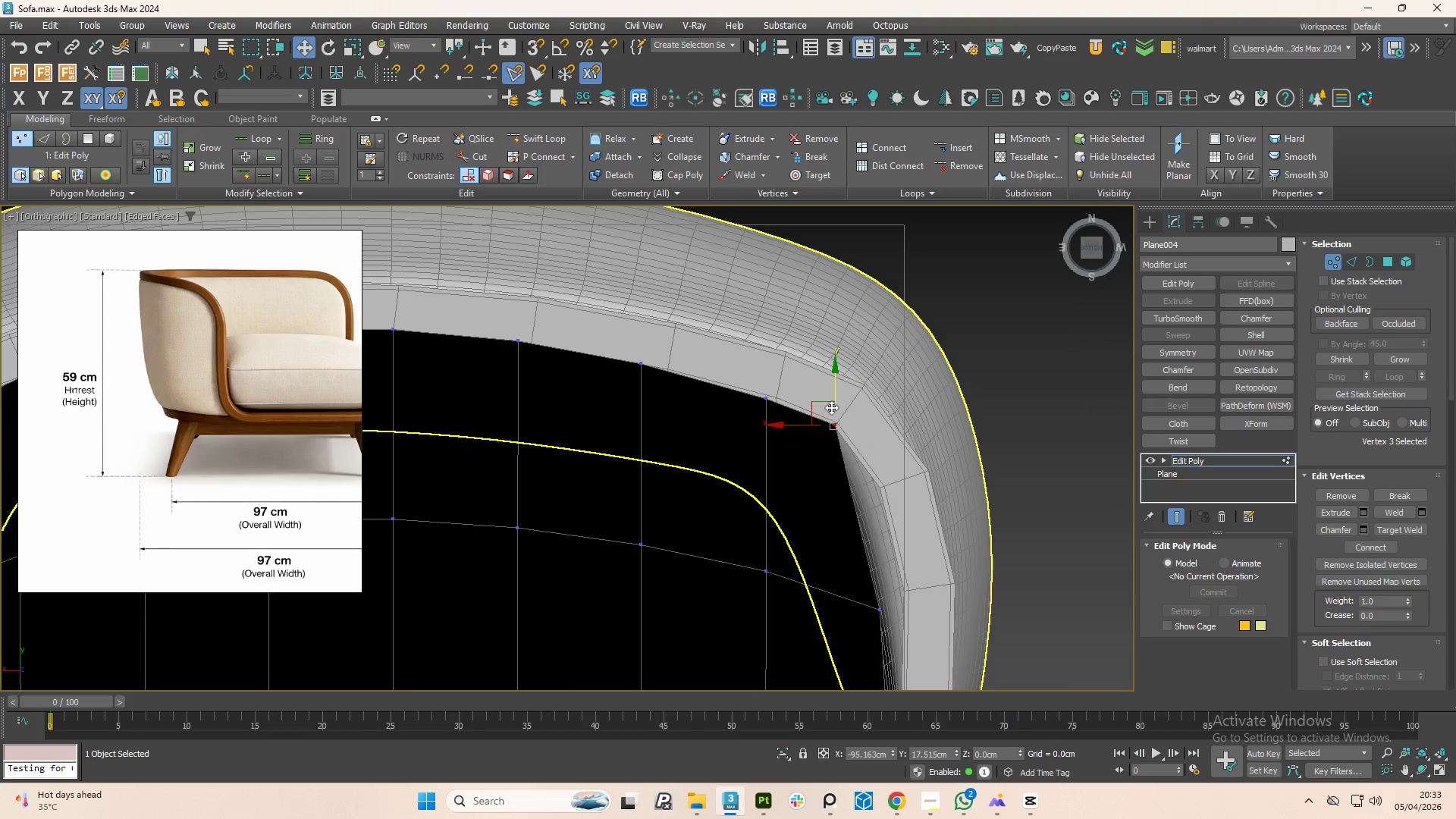 
scroll: coordinate [894, 428], scroll_direction: down, amount: 3.0
 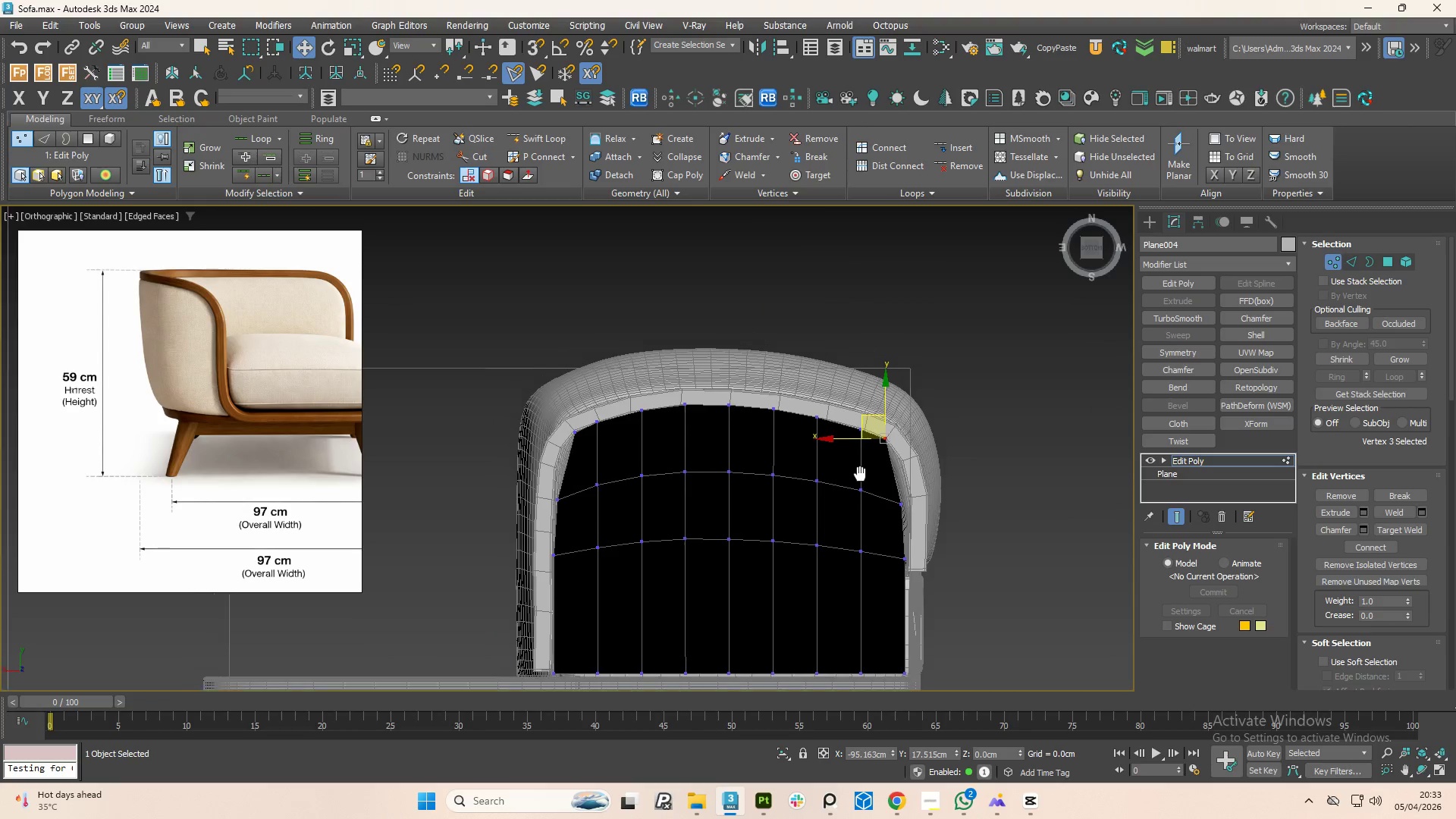 
key(2)
 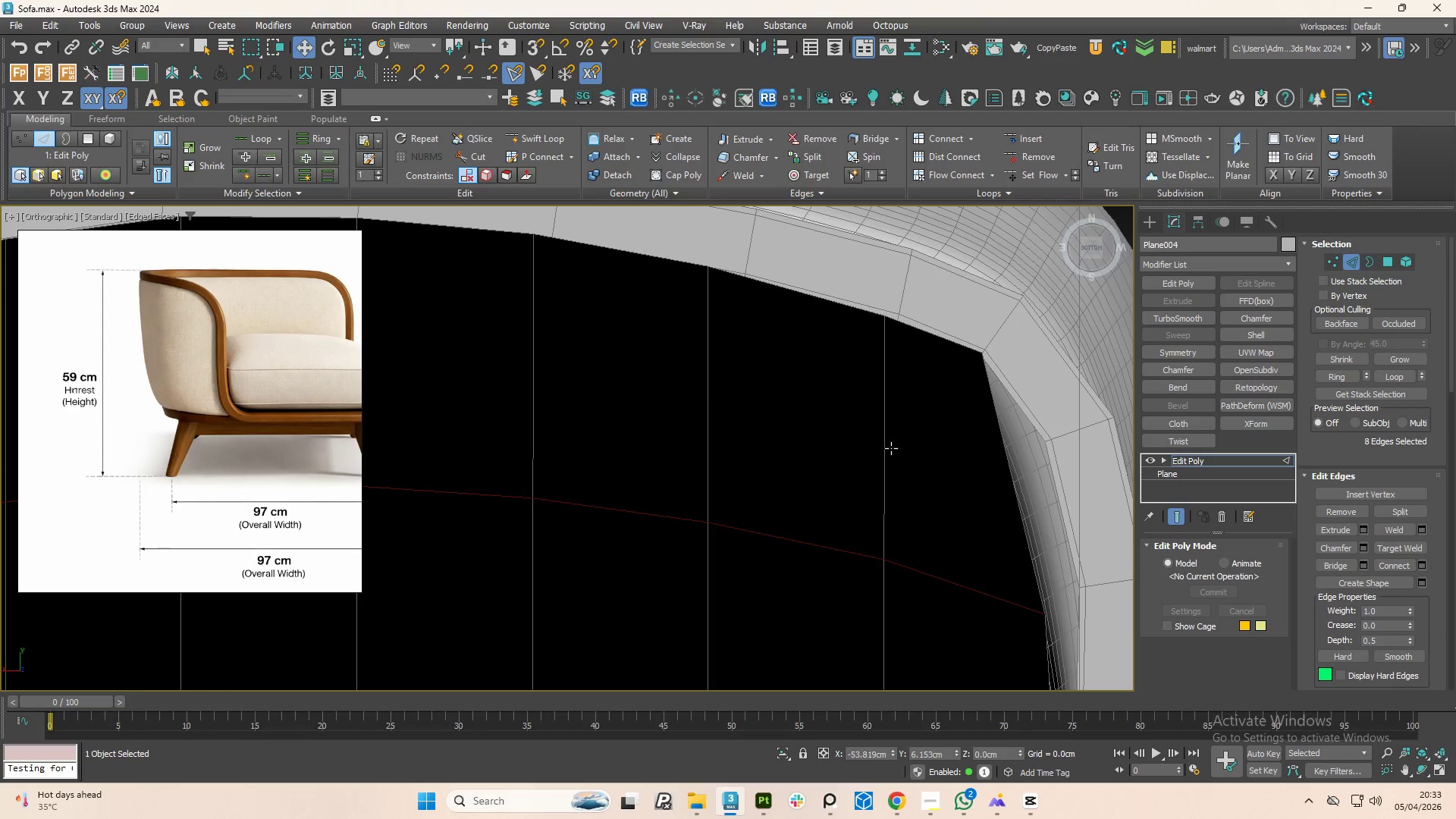 
left_click([891, 448])
 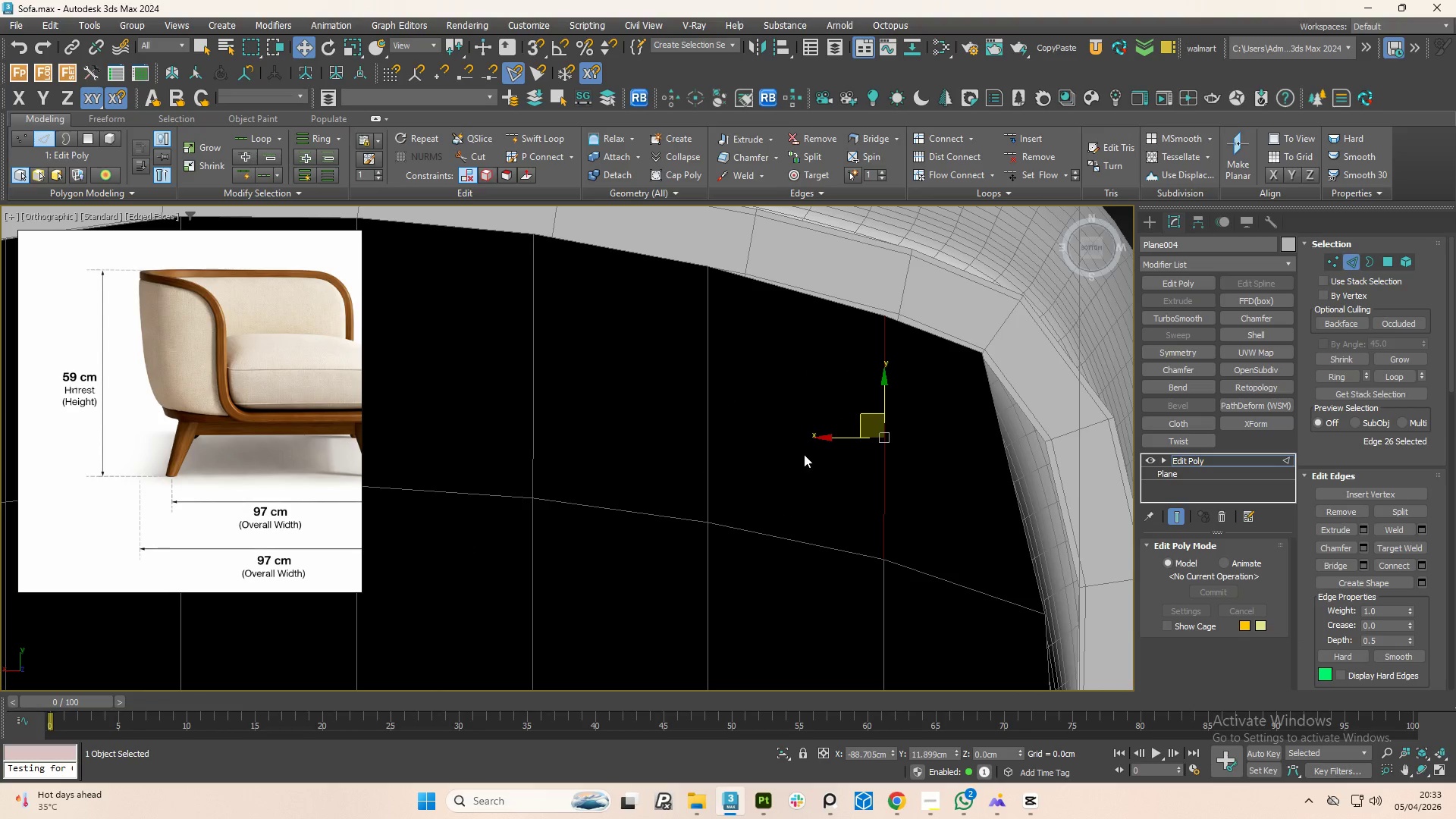 
scroll: coordinate [870, 481], scroll_direction: up, amount: 4.0
 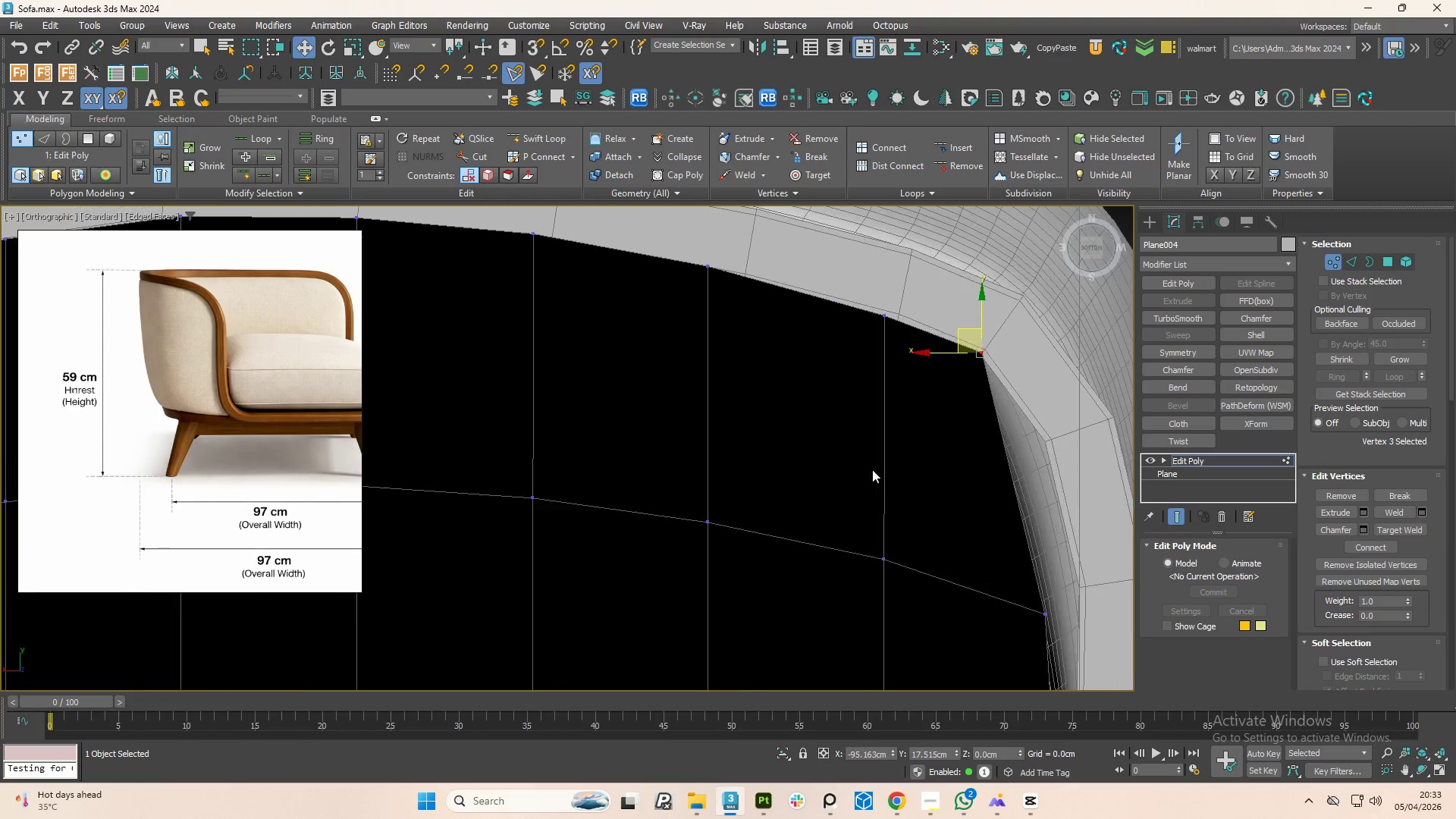 
hold_key(key=ControlLeft, duration=0.94)
left_click([697, 415])
 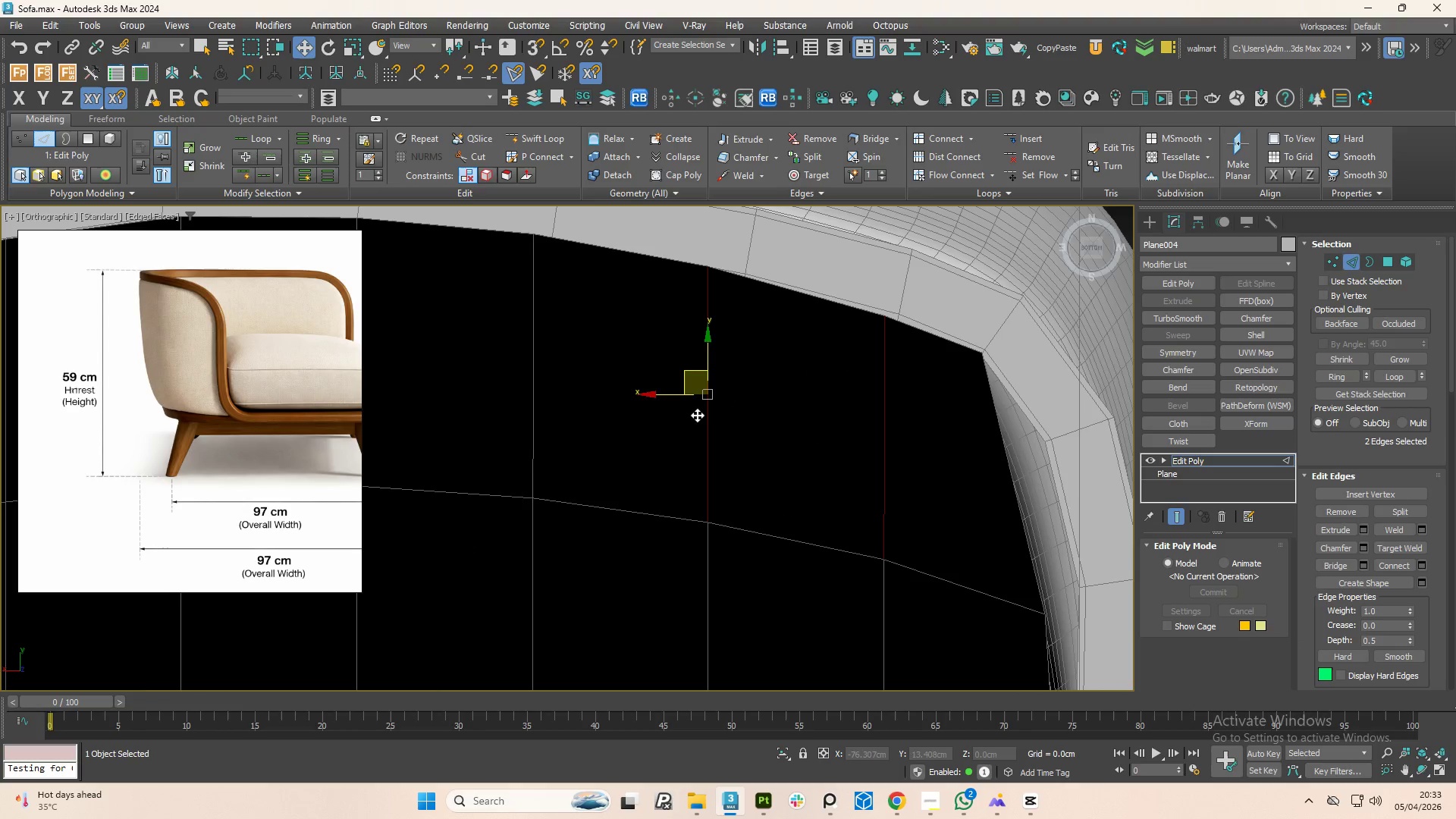 
double_click([697, 415])
 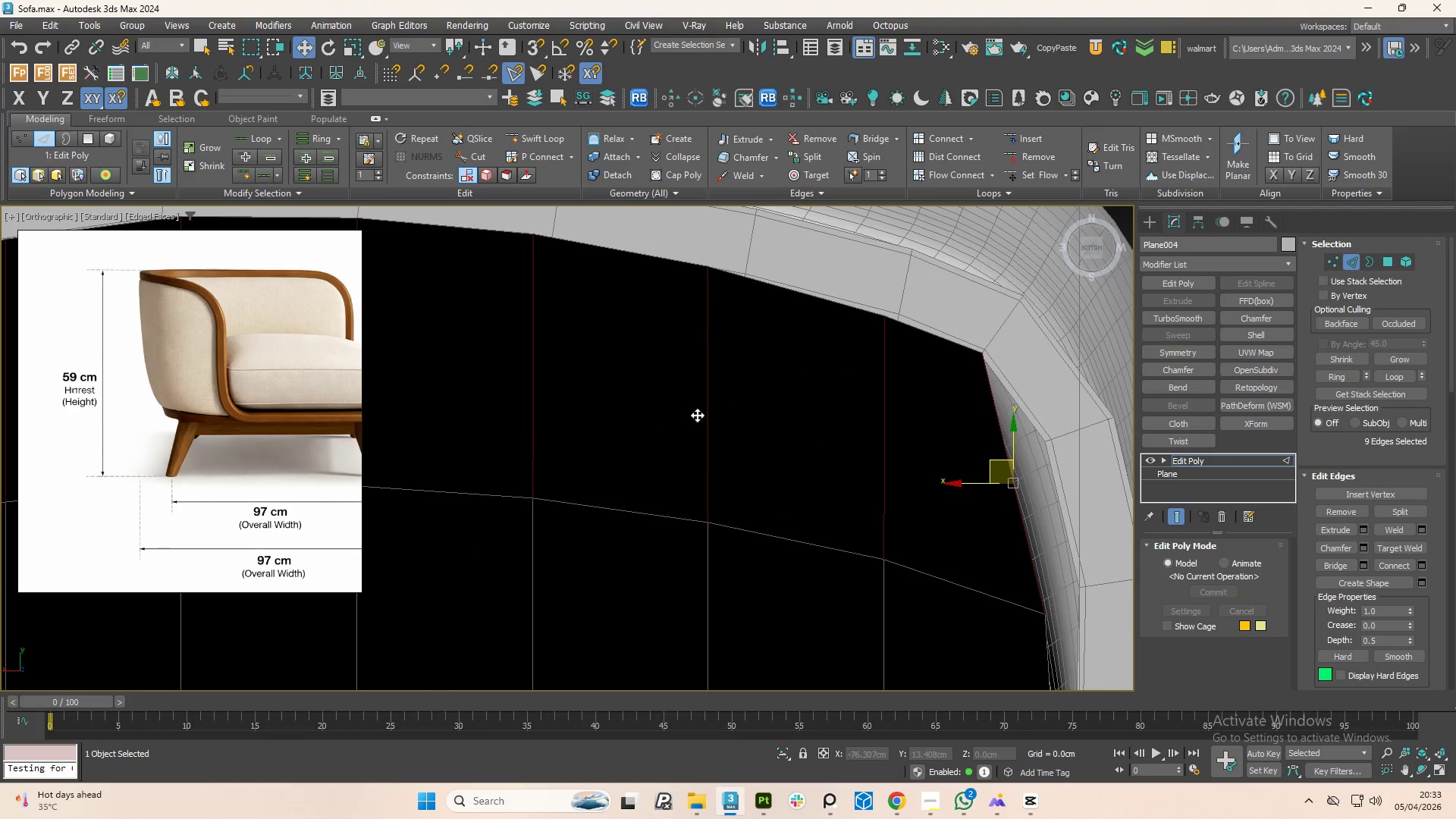 
scroll: coordinate [1041, 481], scroll_direction: down, amount: 2.0
 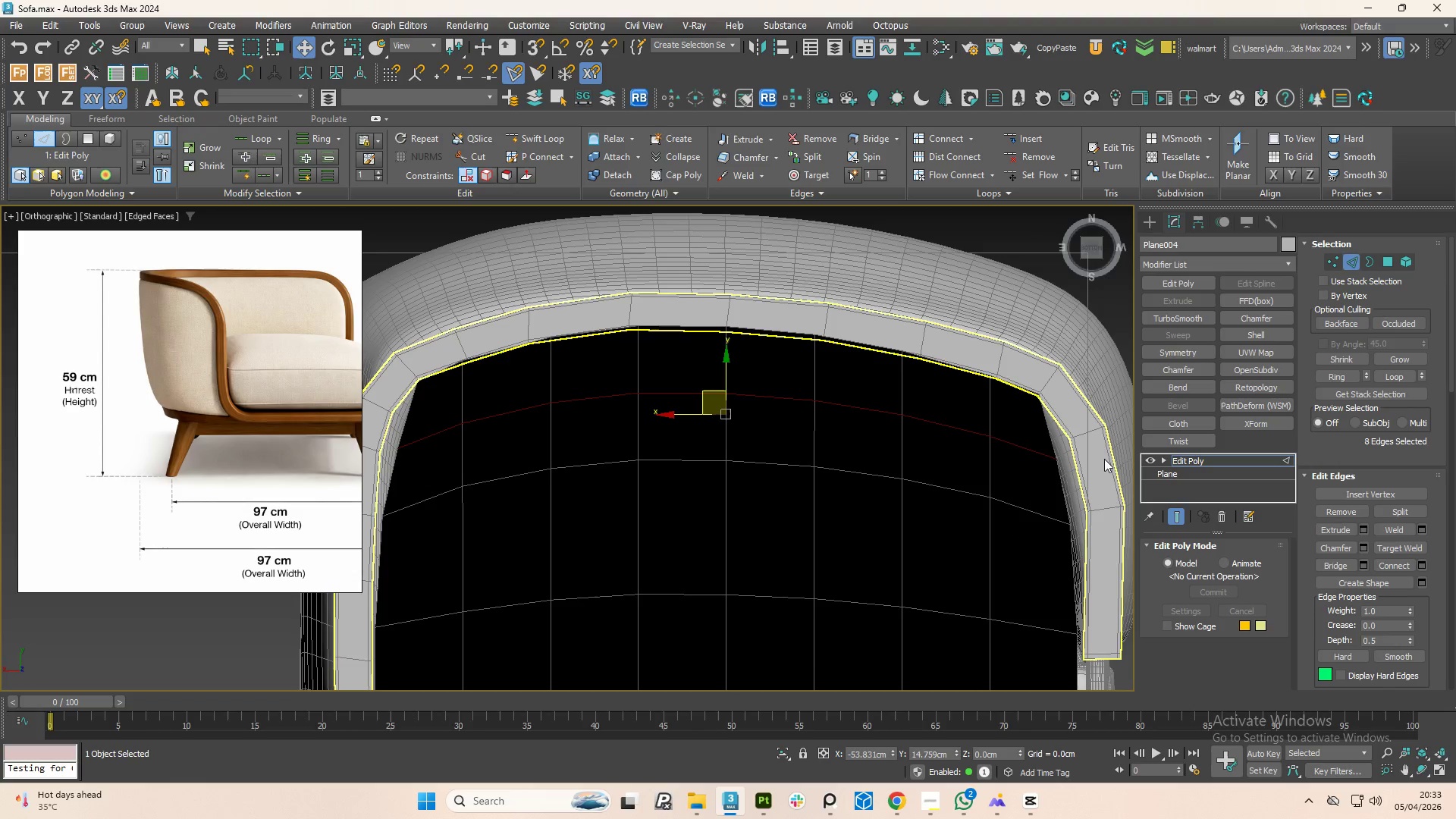 
scroll: coordinate [1075, 438], scroll_direction: up, amount: 2.0
 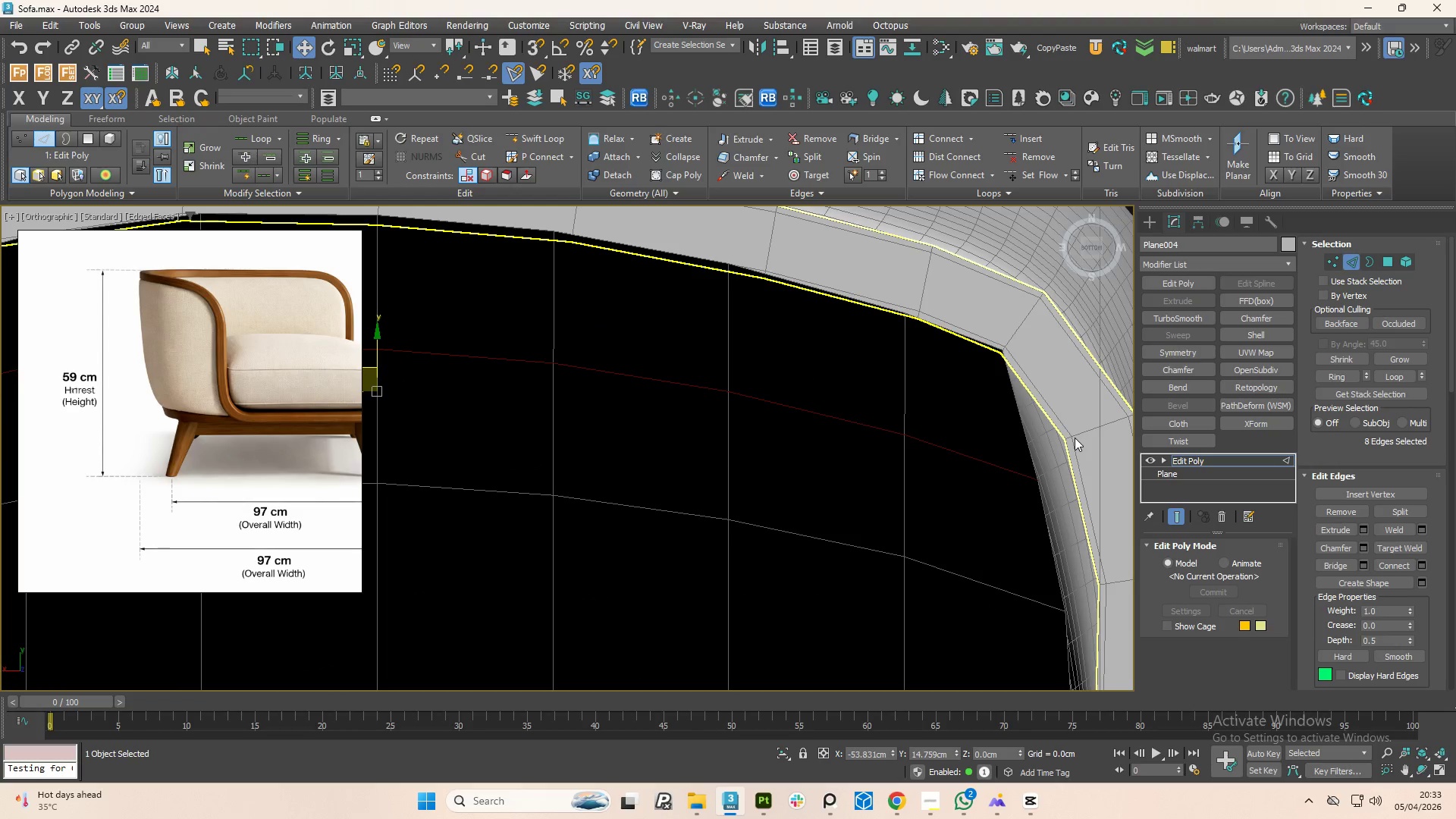 
key(1)
 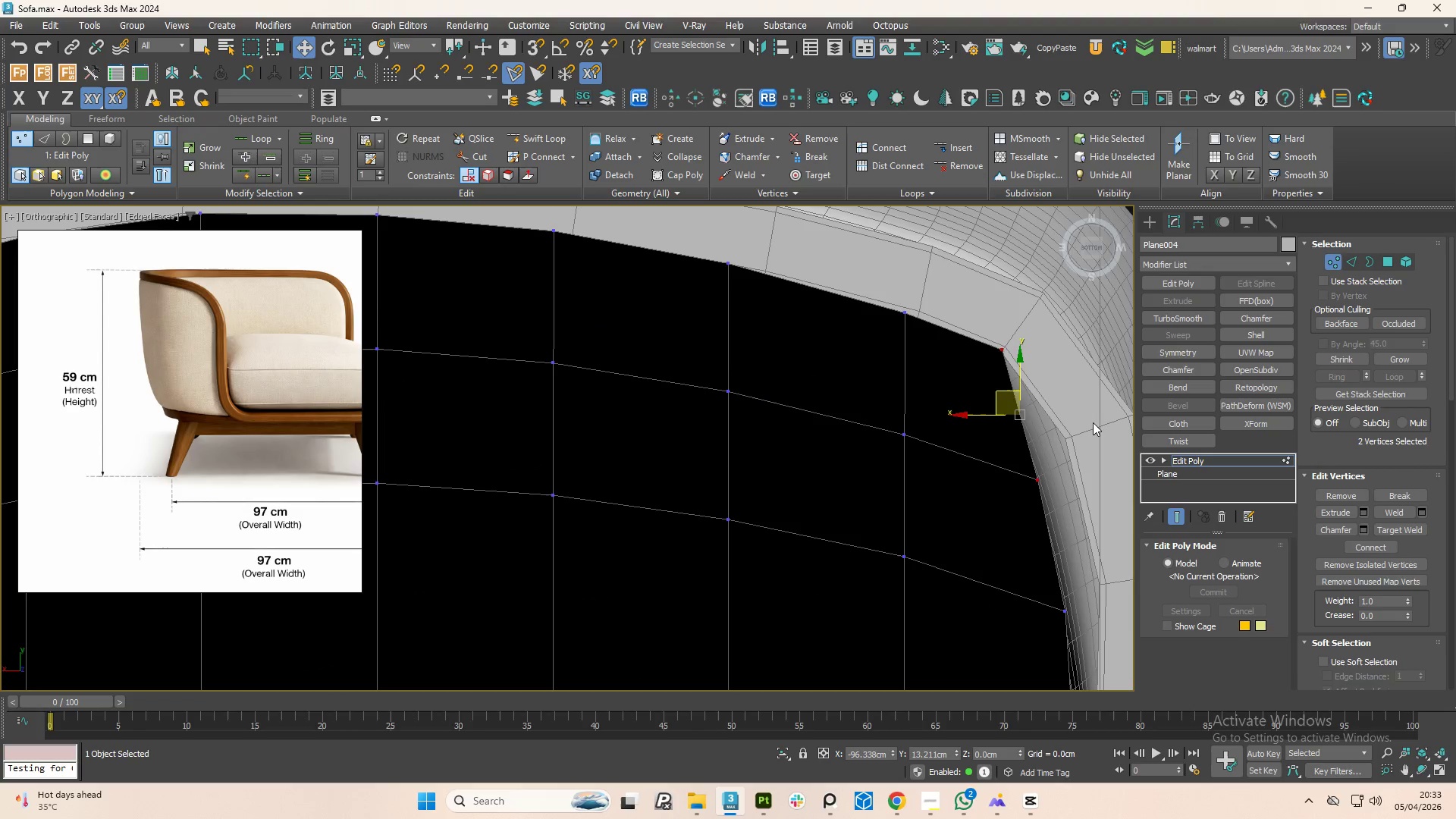 
left_click_drag(start_coordinate=[1090, 423], to_coordinate=[1019, 505])
 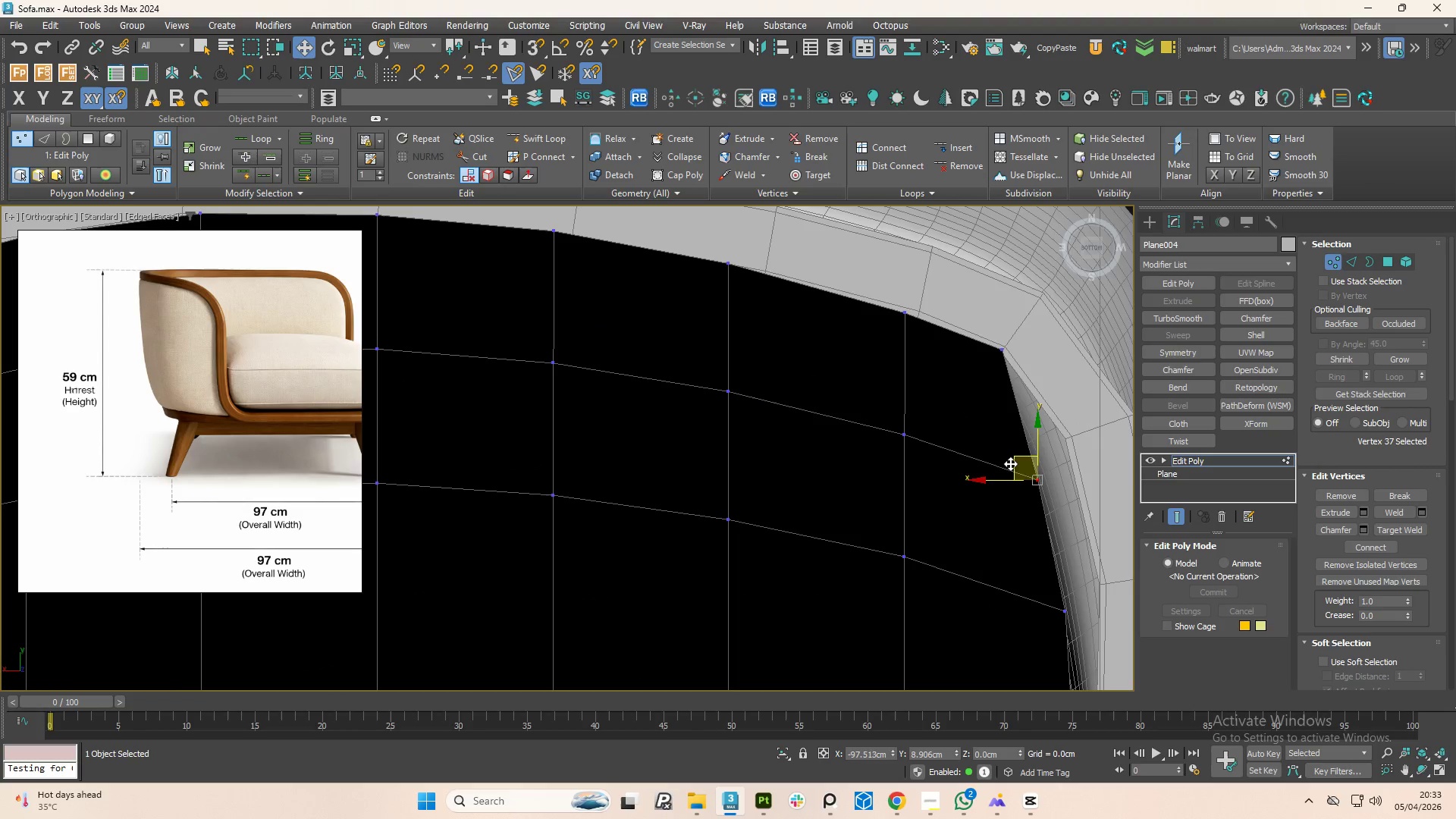 
left_click_drag(start_coordinate=[1010, 462], to_coordinate=[1049, 464])
 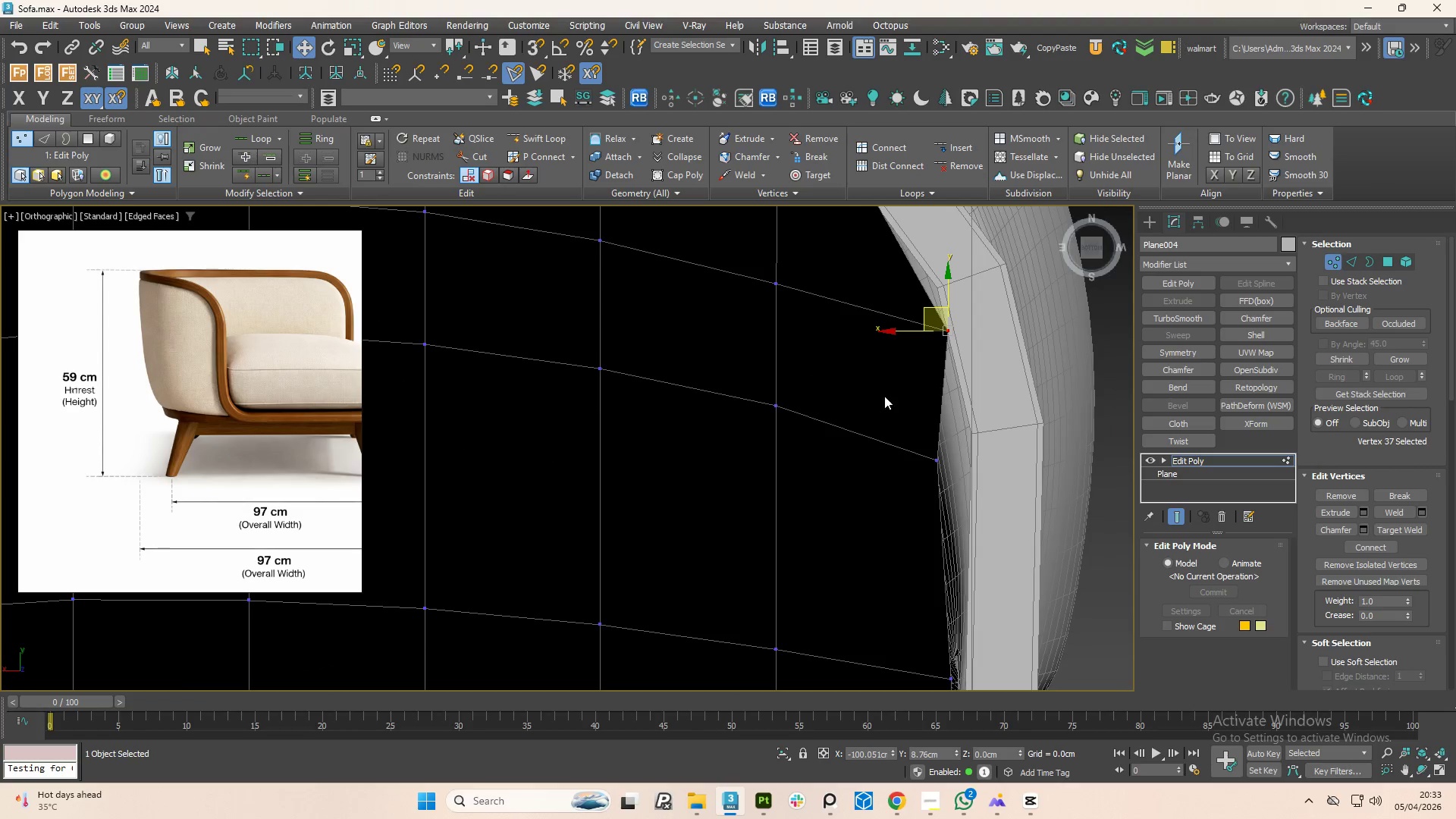 
left_click_drag(start_coordinate=[896, 409], to_coordinate=[974, 472])
 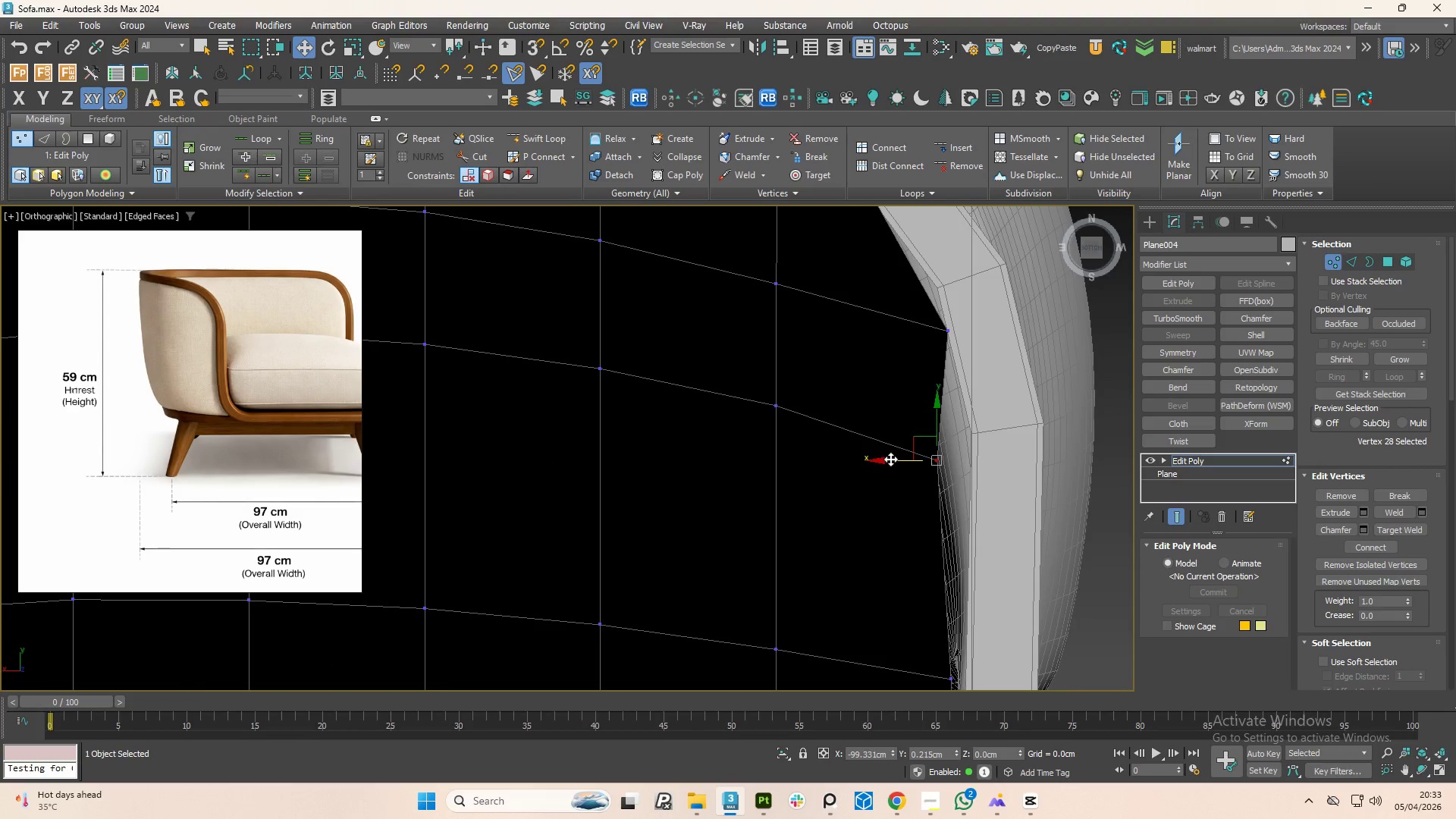 
left_click_drag(start_coordinate=[890, 461], to_coordinate=[924, 466])
 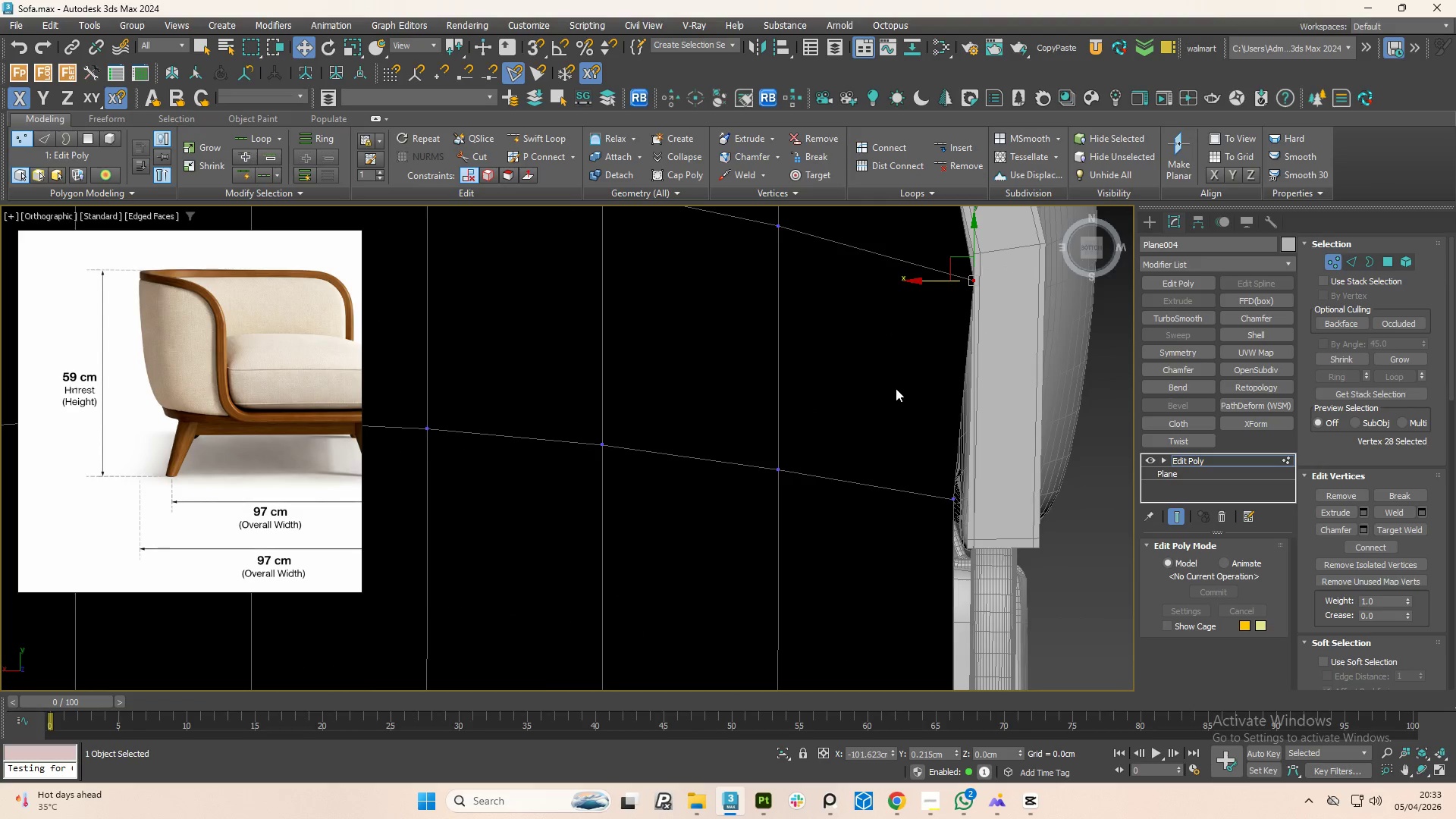 
left_click_drag(start_coordinate=[899, 410], to_coordinate=[991, 545])
 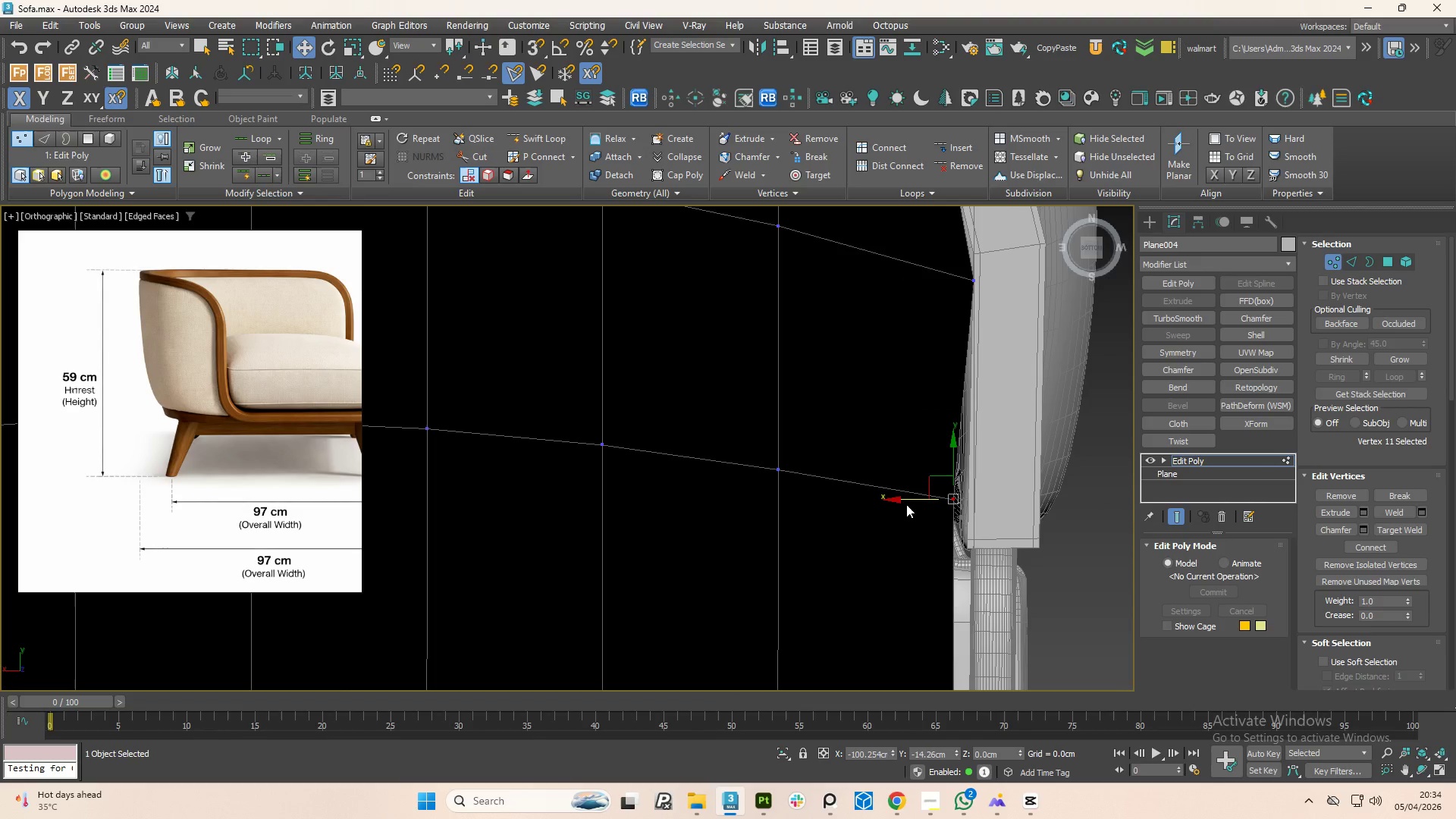 
left_click([905, 504])
 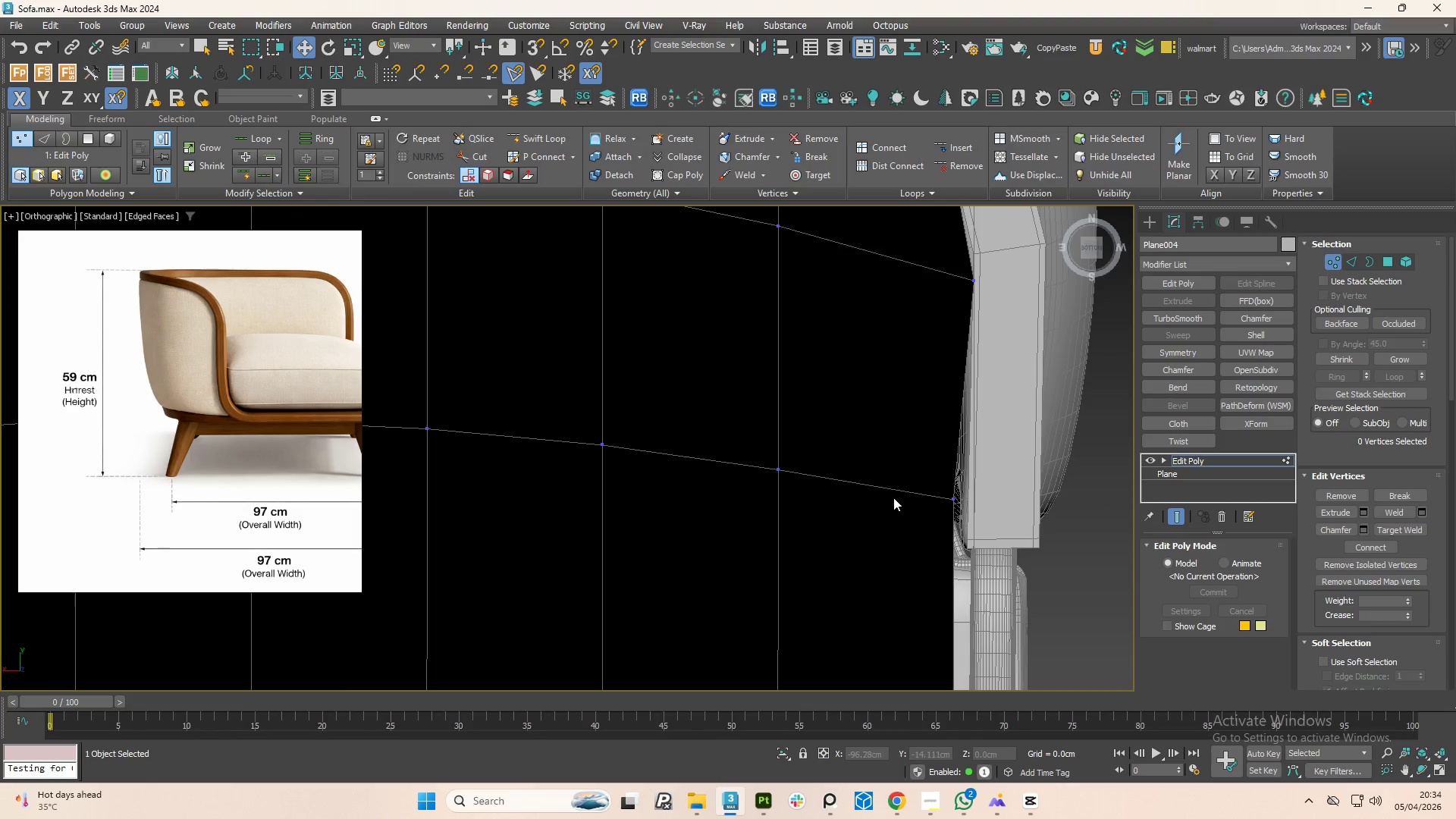 
left_click_drag(start_coordinate=[895, 481], to_coordinate=[971, 521])
 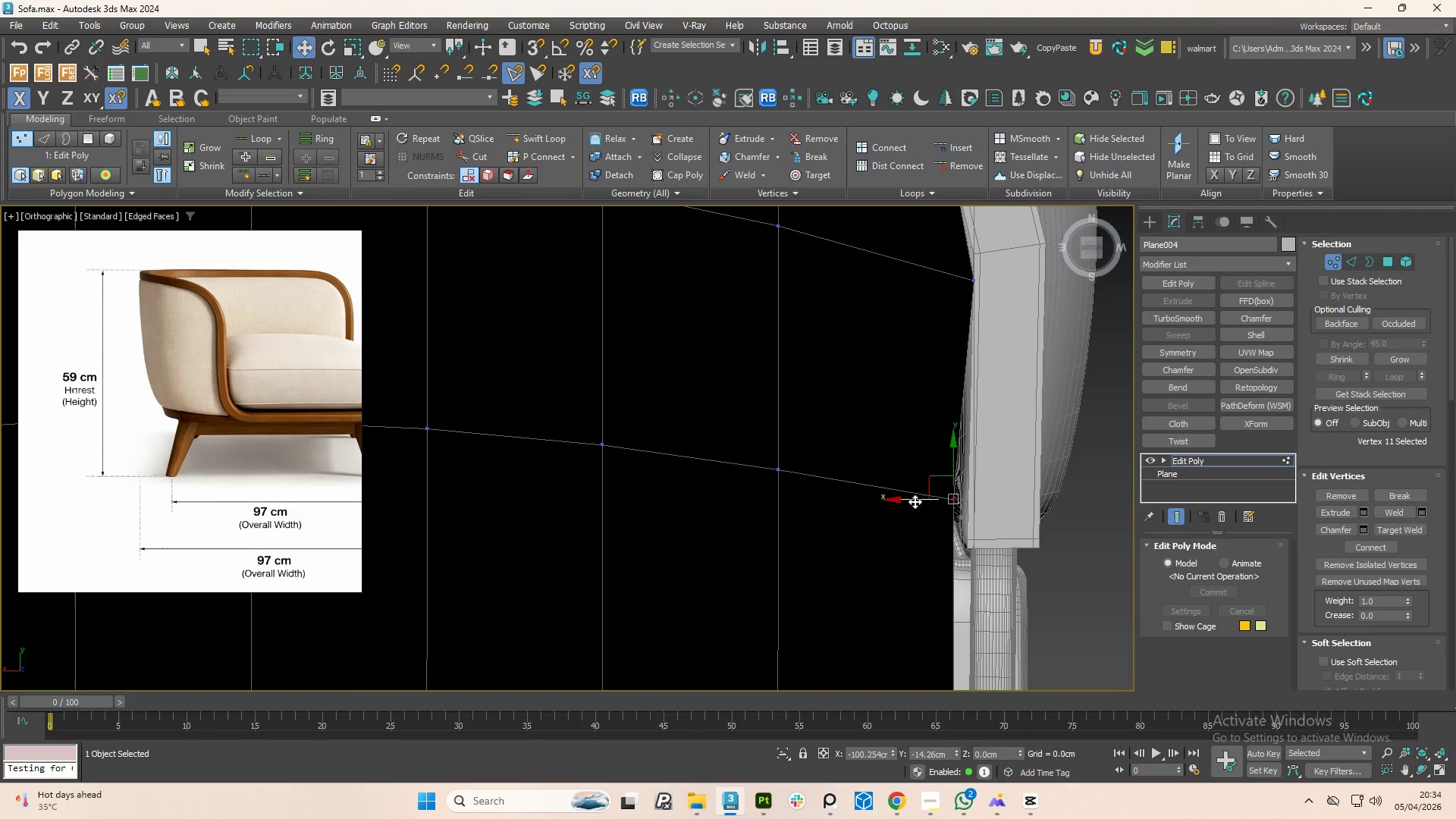 
left_click_drag(start_coordinate=[914, 500], to_coordinate=[926, 500])
 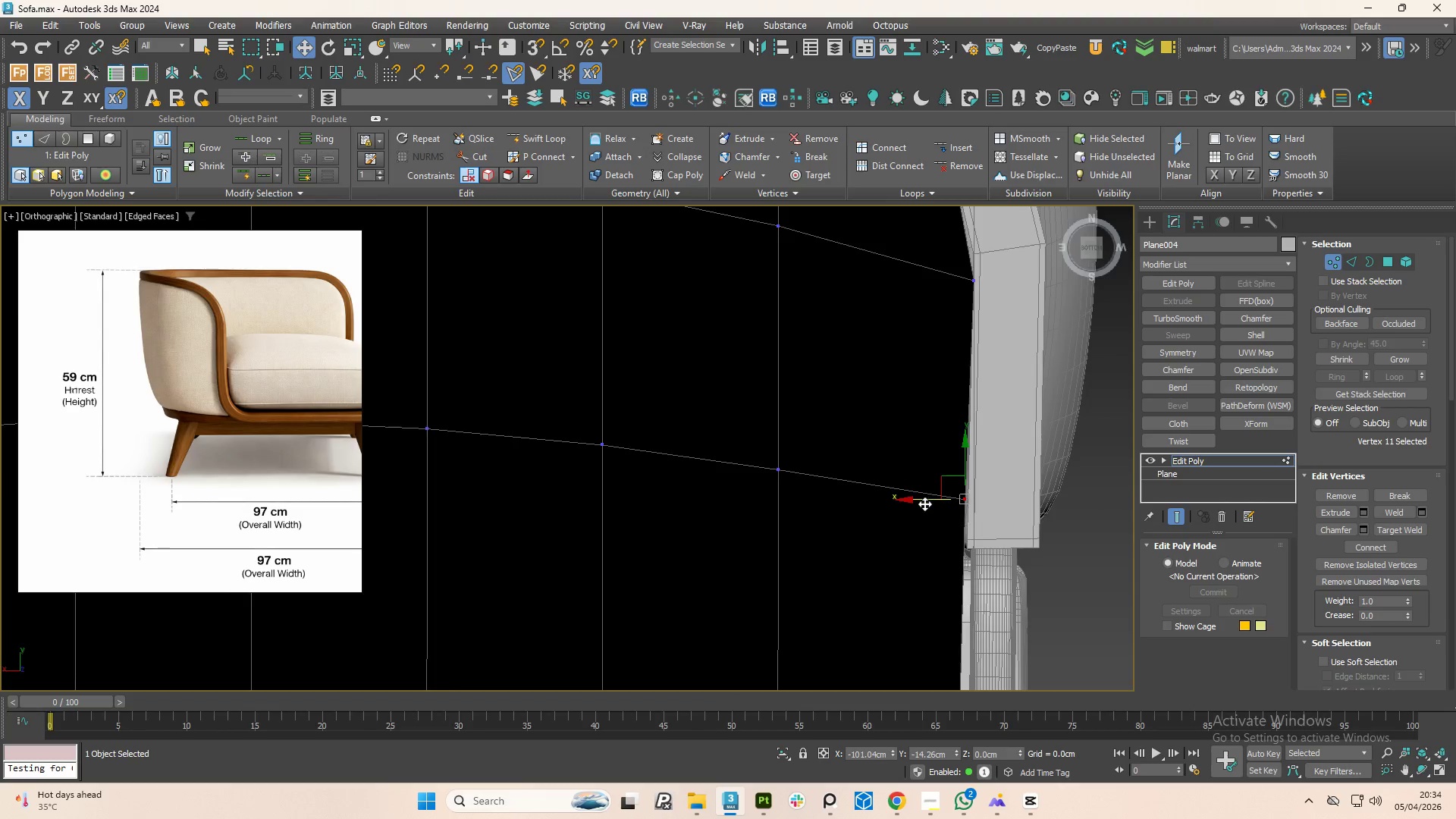 
scroll: coordinate [922, 510], scroll_direction: down, amount: 2.0
 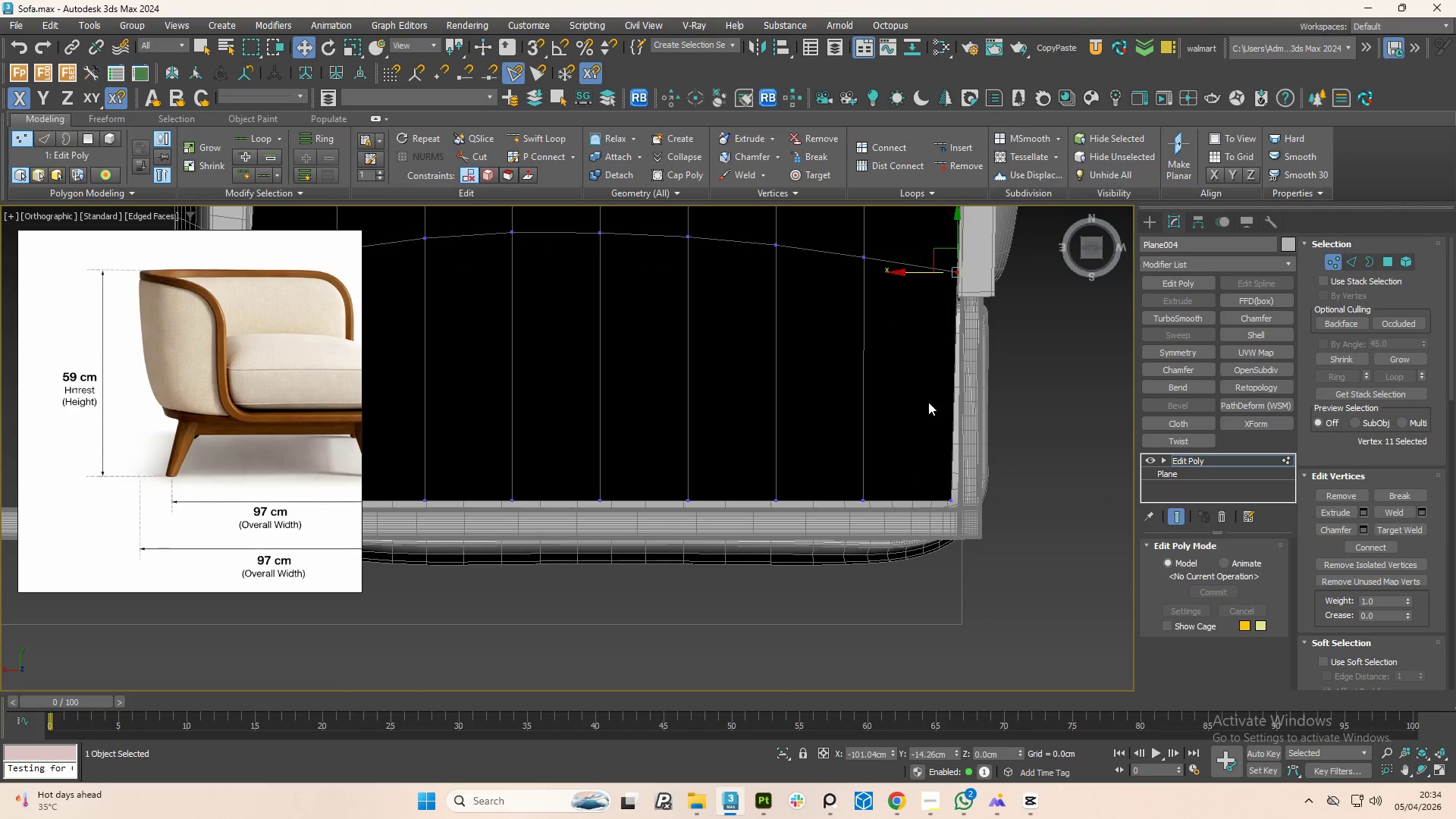 
left_click_drag(start_coordinate=[928, 436], to_coordinate=[967, 539])
 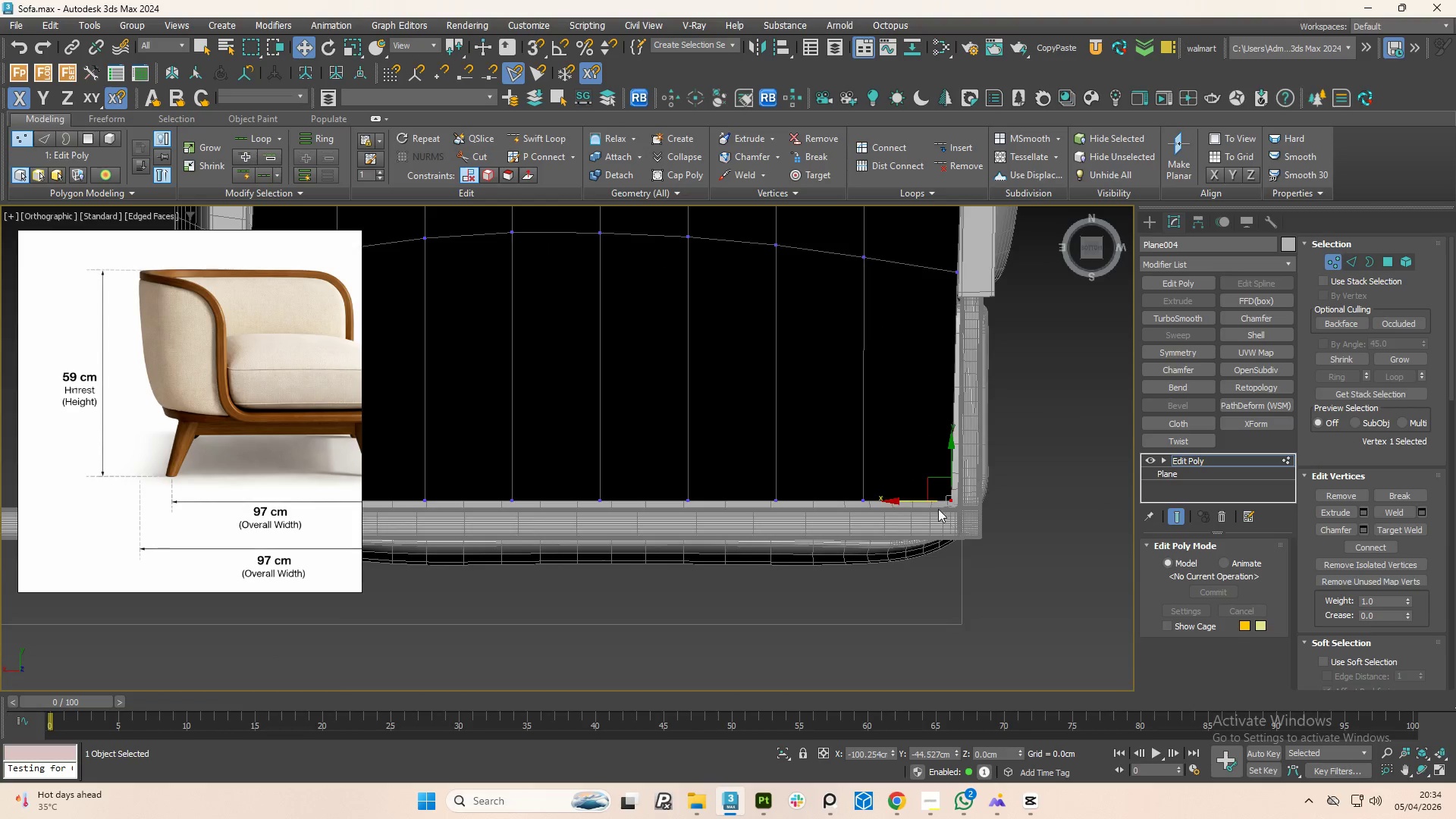 
scroll: coordinate [938, 496], scroll_direction: up, amount: 3.0
 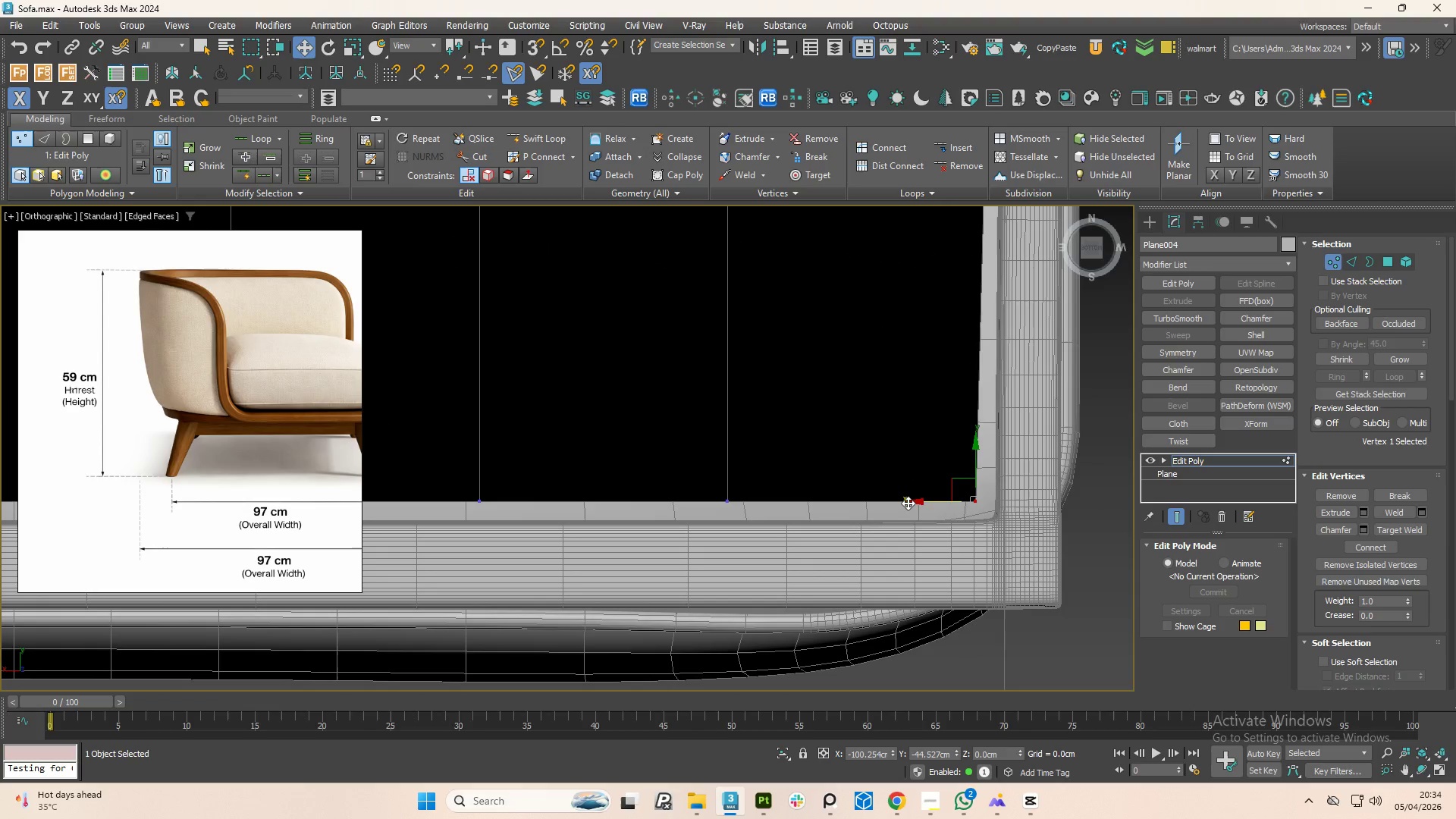 
left_click_drag(start_coordinate=[908, 503], to_coordinate=[930, 497])
 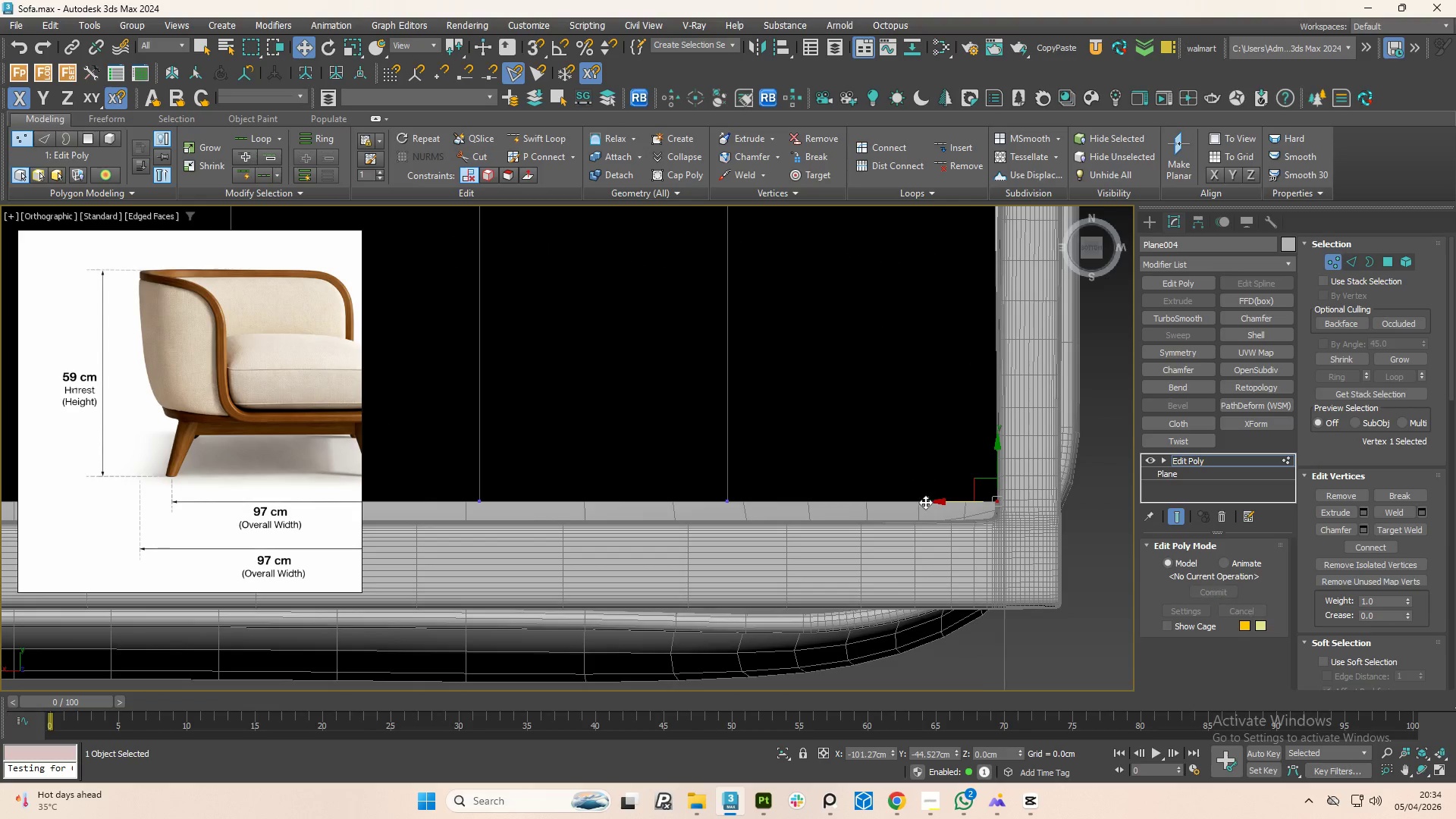 
scroll: coordinate [1033, 526], scroll_direction: down, amount: 4.0
 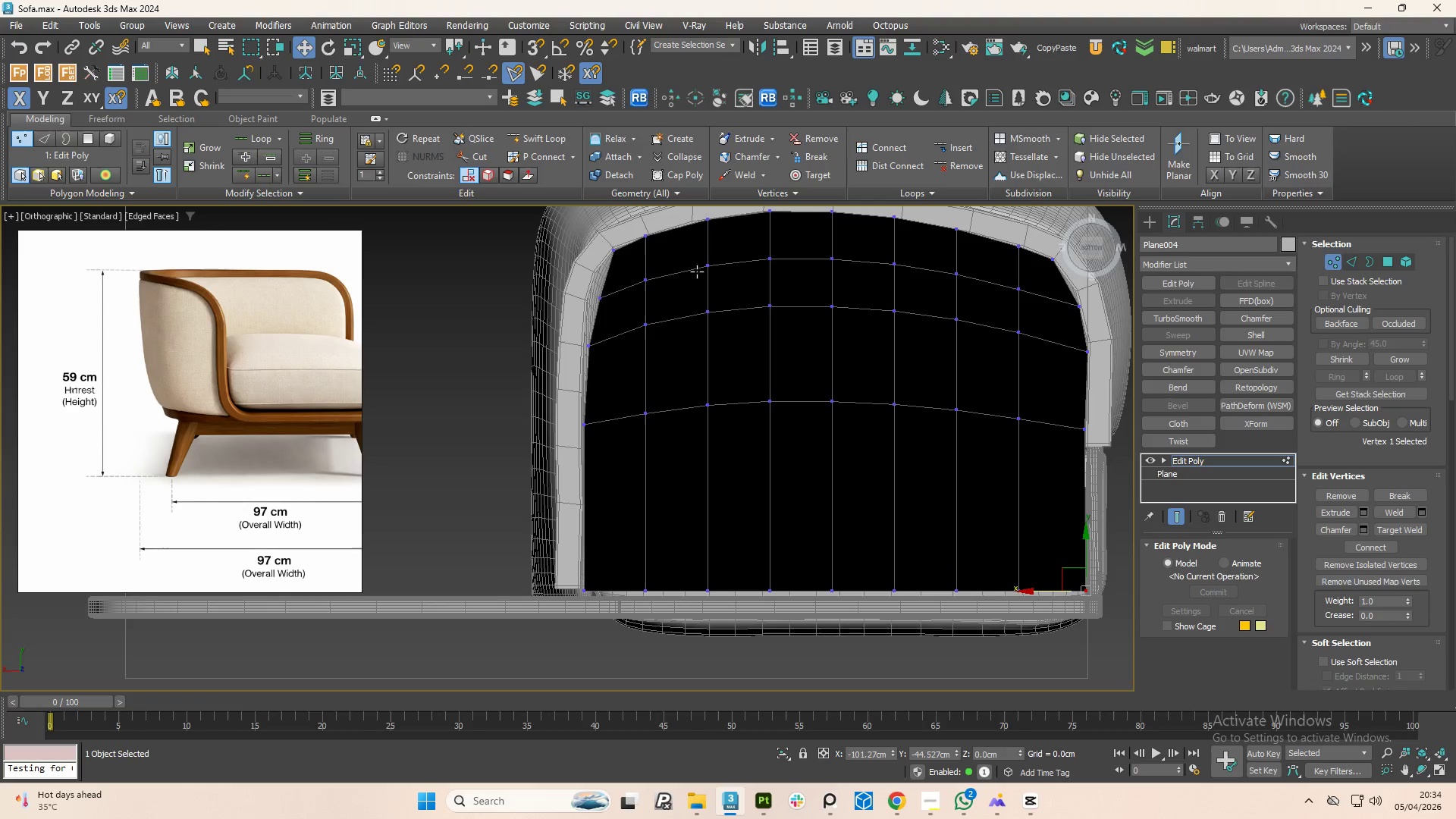 
scroll: coordinate [605, 253], scroll_direction: up, amount: 2.0
 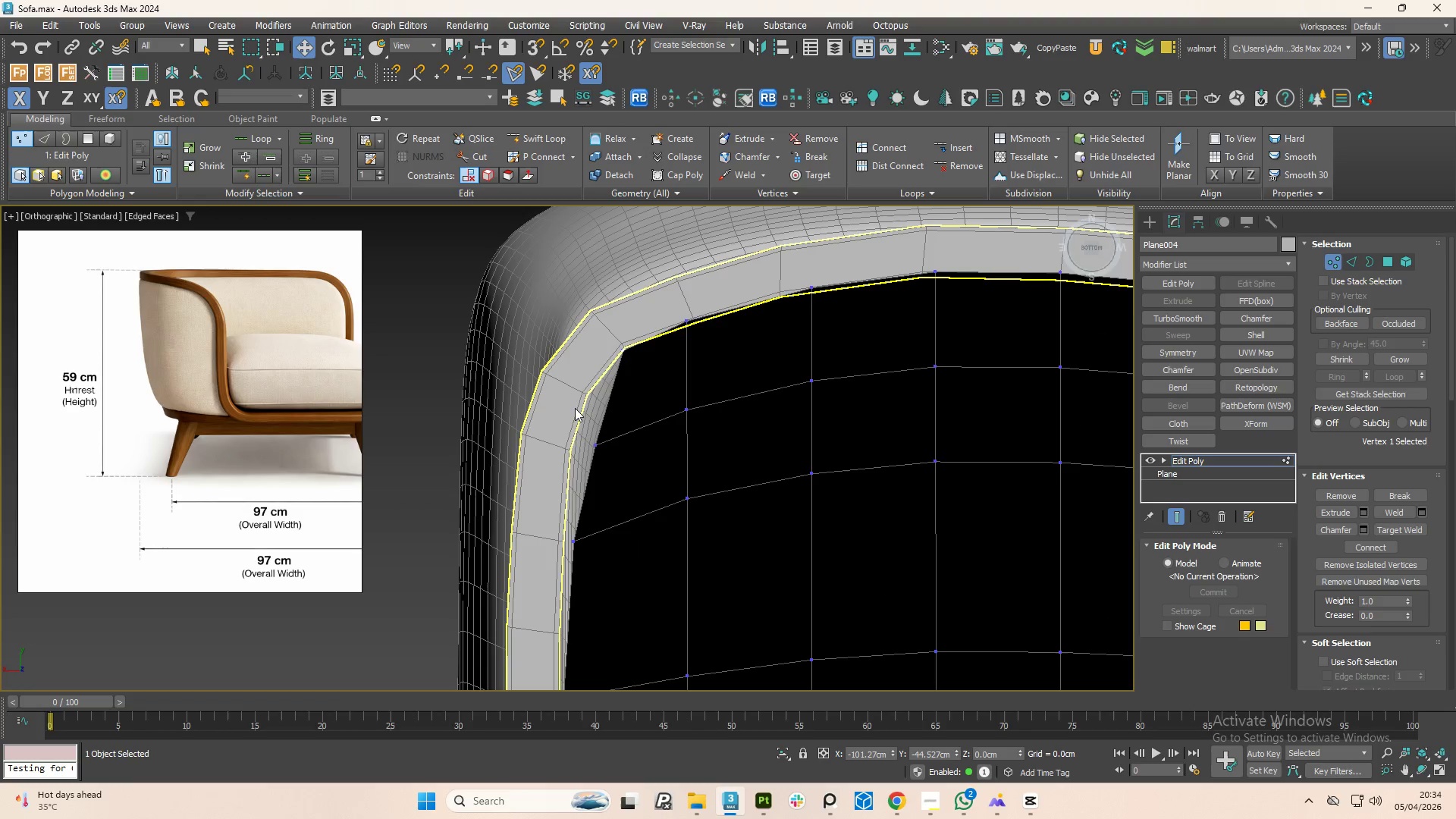 
left_click_drag(start_coordinate=[572, 408], to_coordinate=[632, 499])
 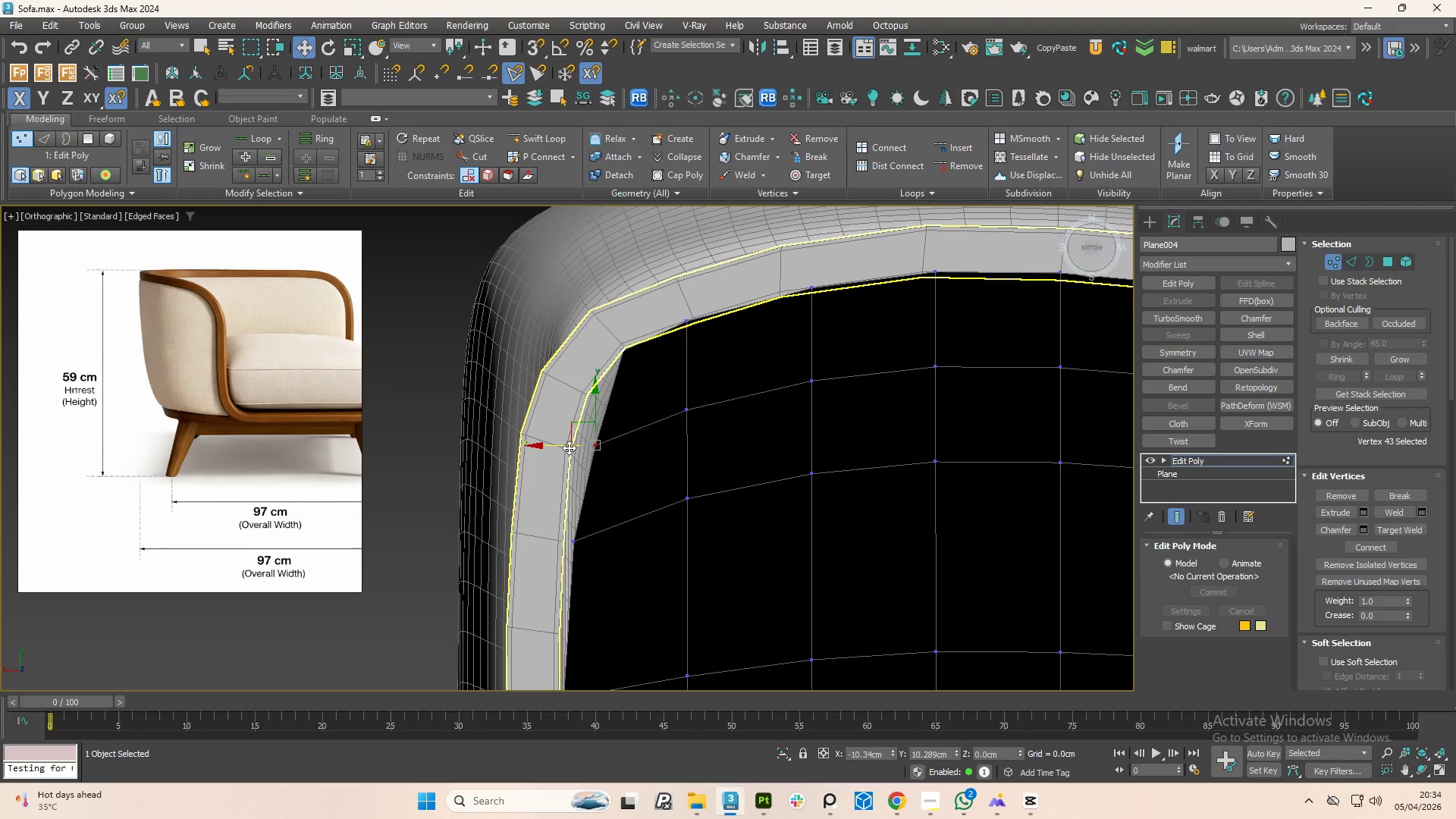 
left_click_drag(start_coordinate=[568, 447], to_coordinate=[546, 442])
 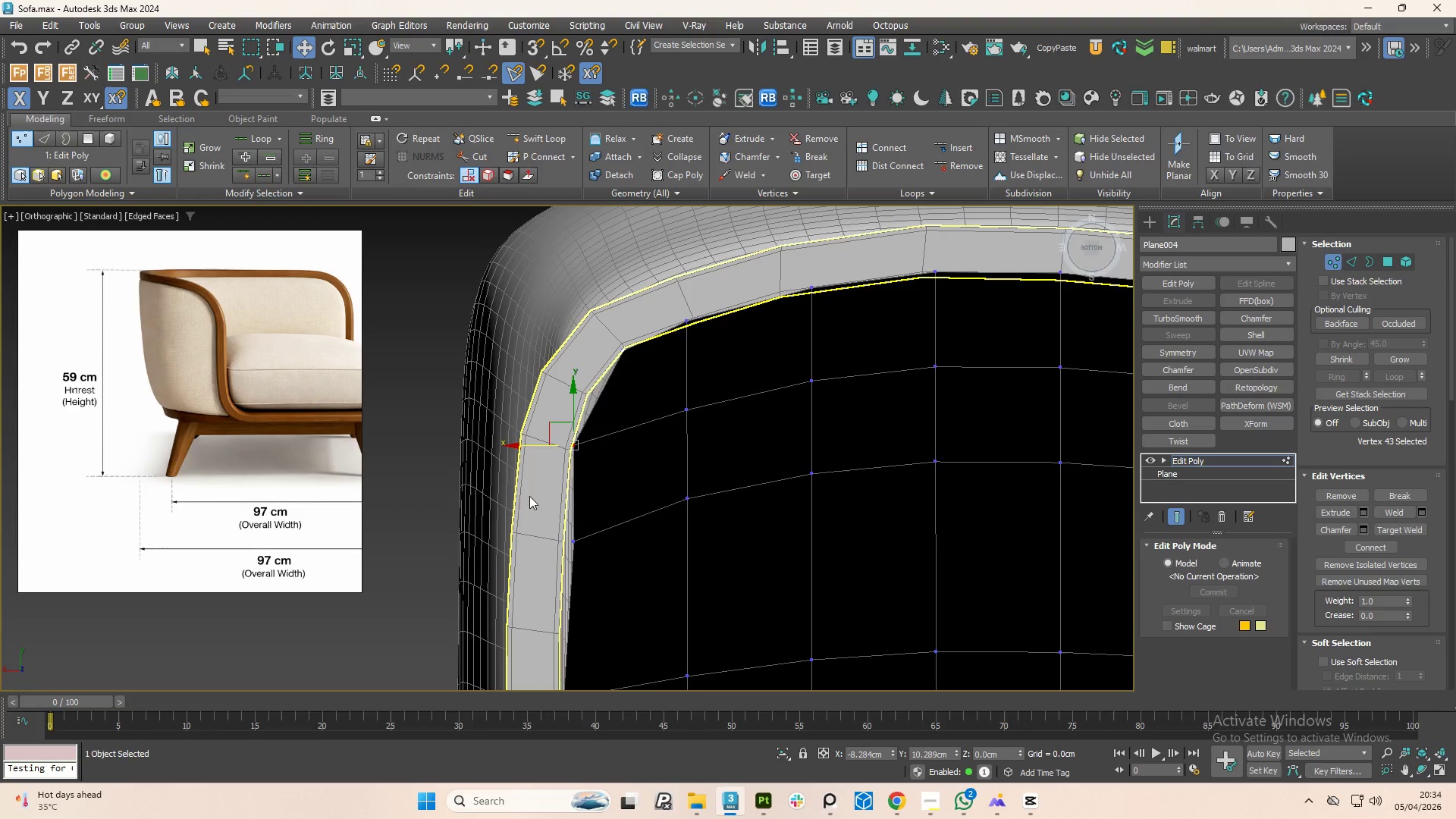 
left_click_drag(start_coordinate=[529, 496], to_coordinate=[607, 573])
 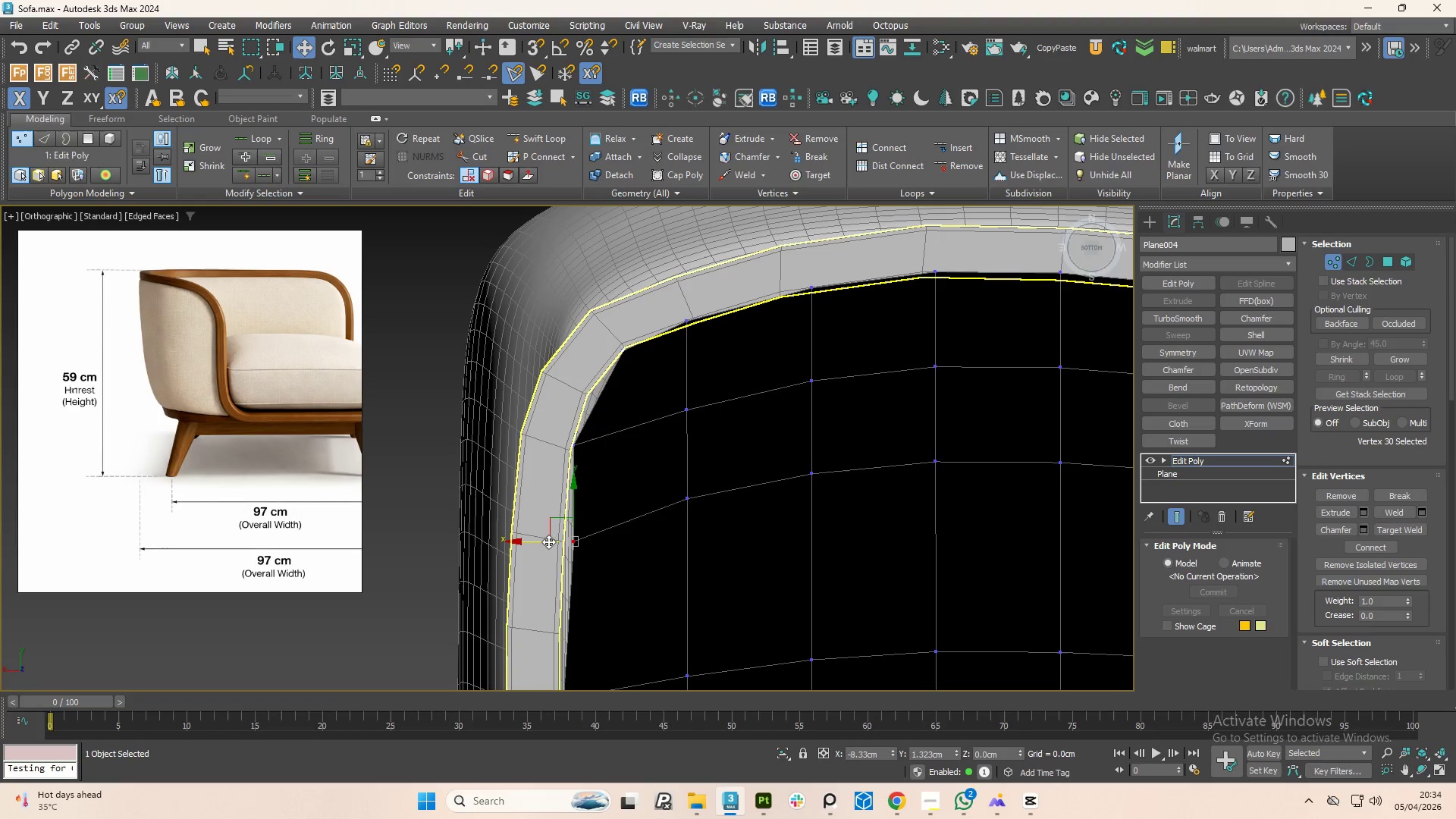 
left_click_drag(start_coordinate=[547, 541], to_coordinate=[538, 540])
 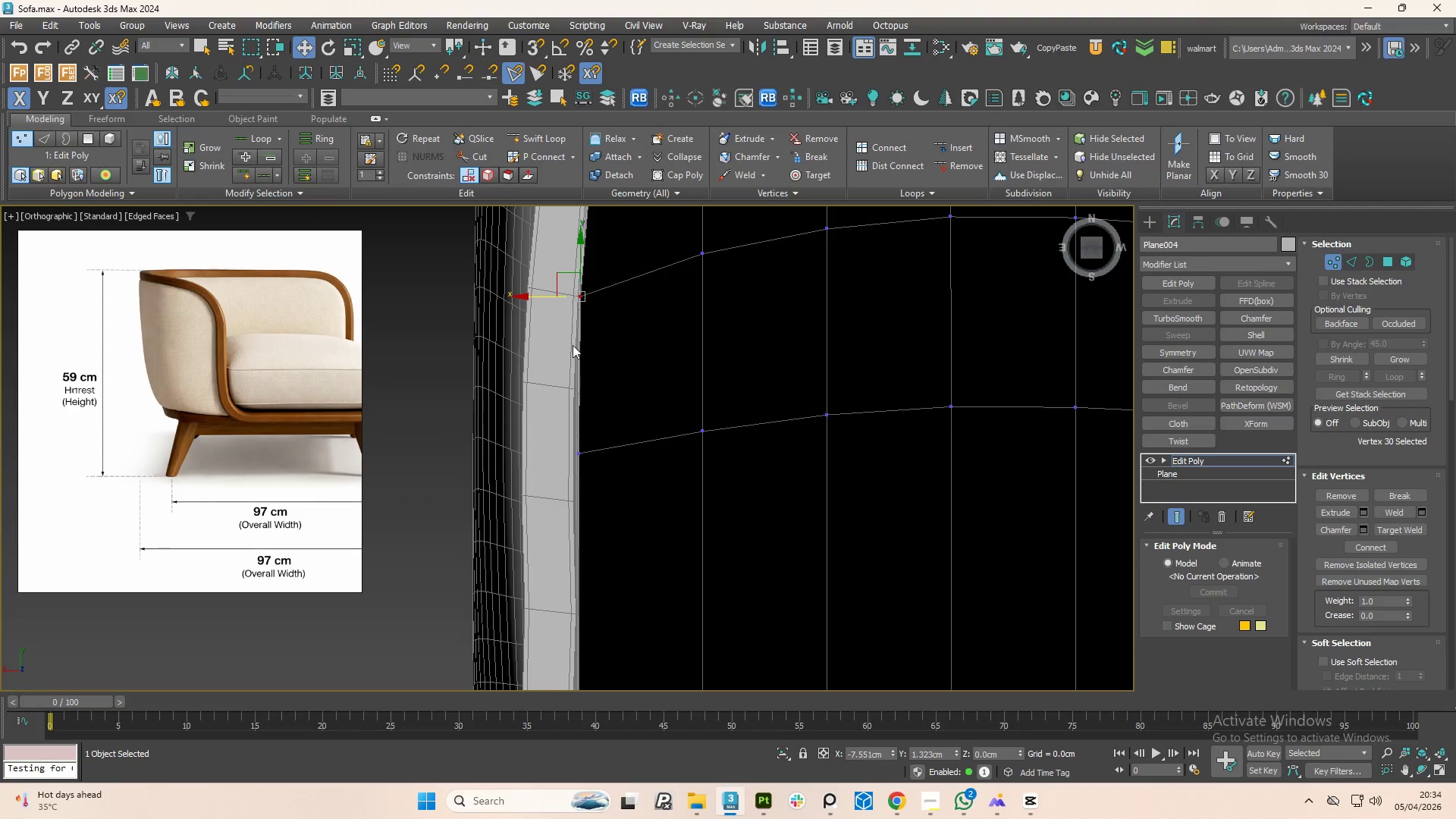 
left_click_drag(start_coordinate=[516, 386], to_coordinate=[628, 497])
 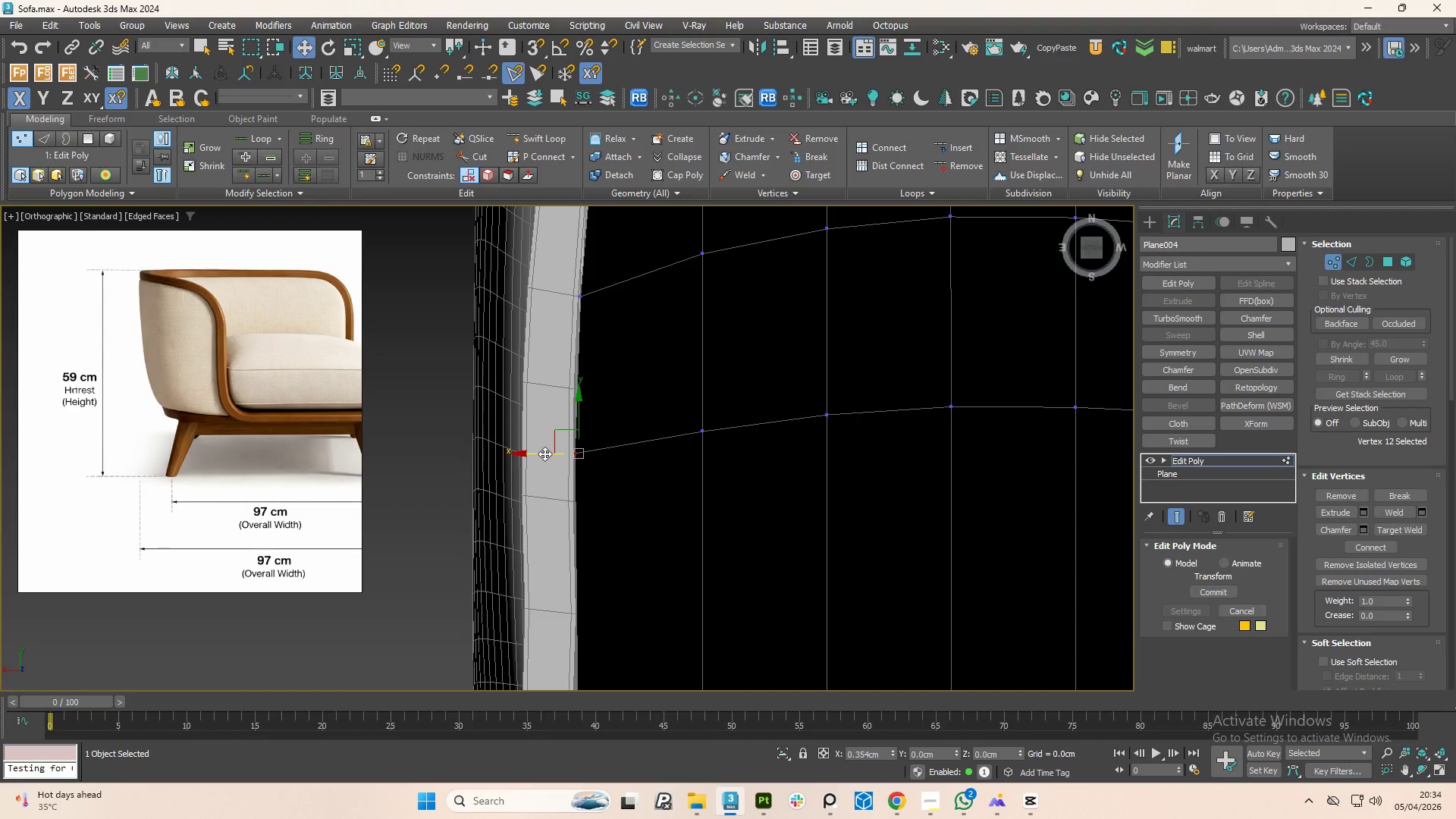 
scroll: coordinate [576, 497], scroll_direction: down, amount: 2.0
 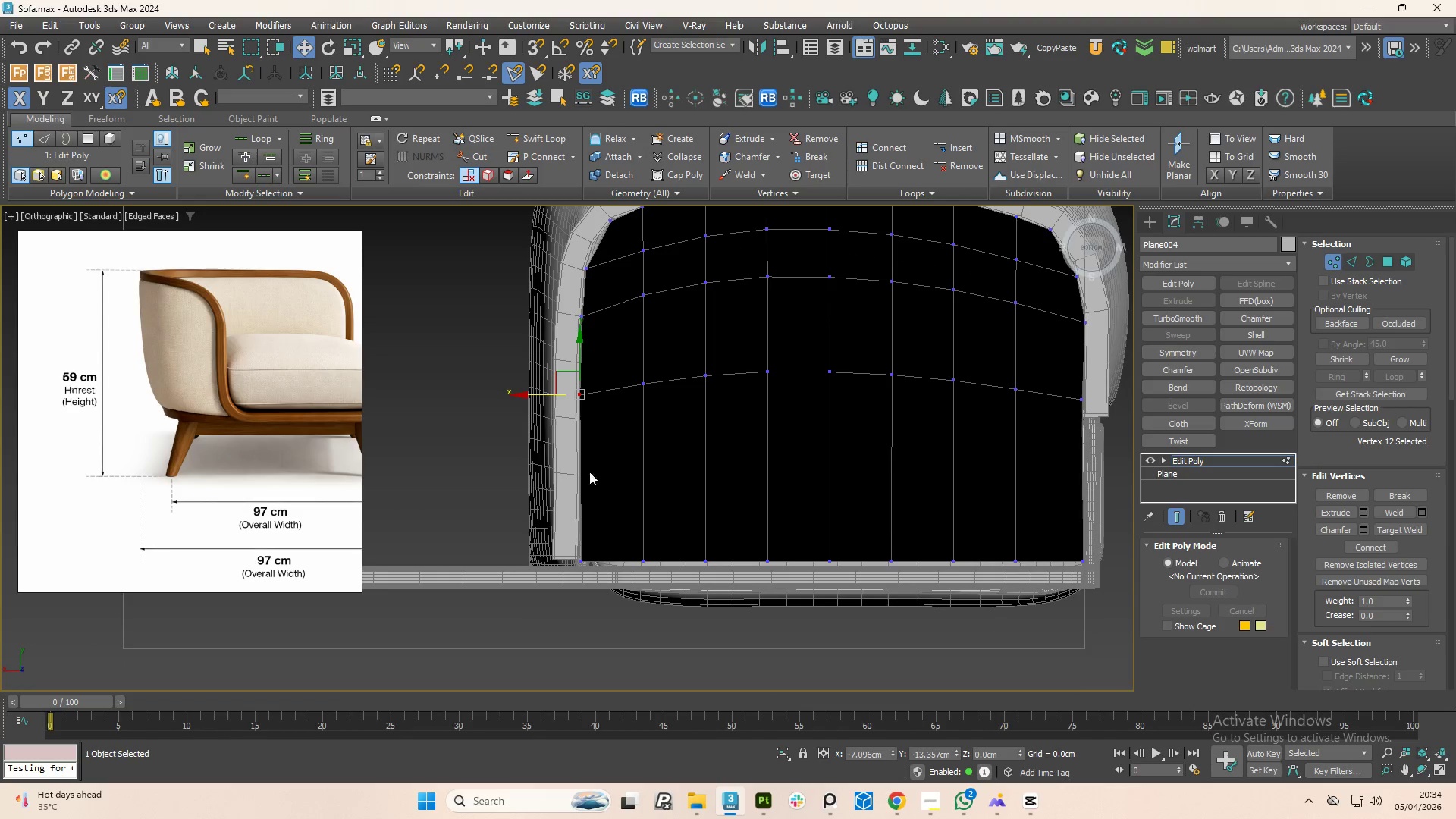 
left_click_drag(start_coordinate=[550, 492], to_coordinate=[642, 585])
 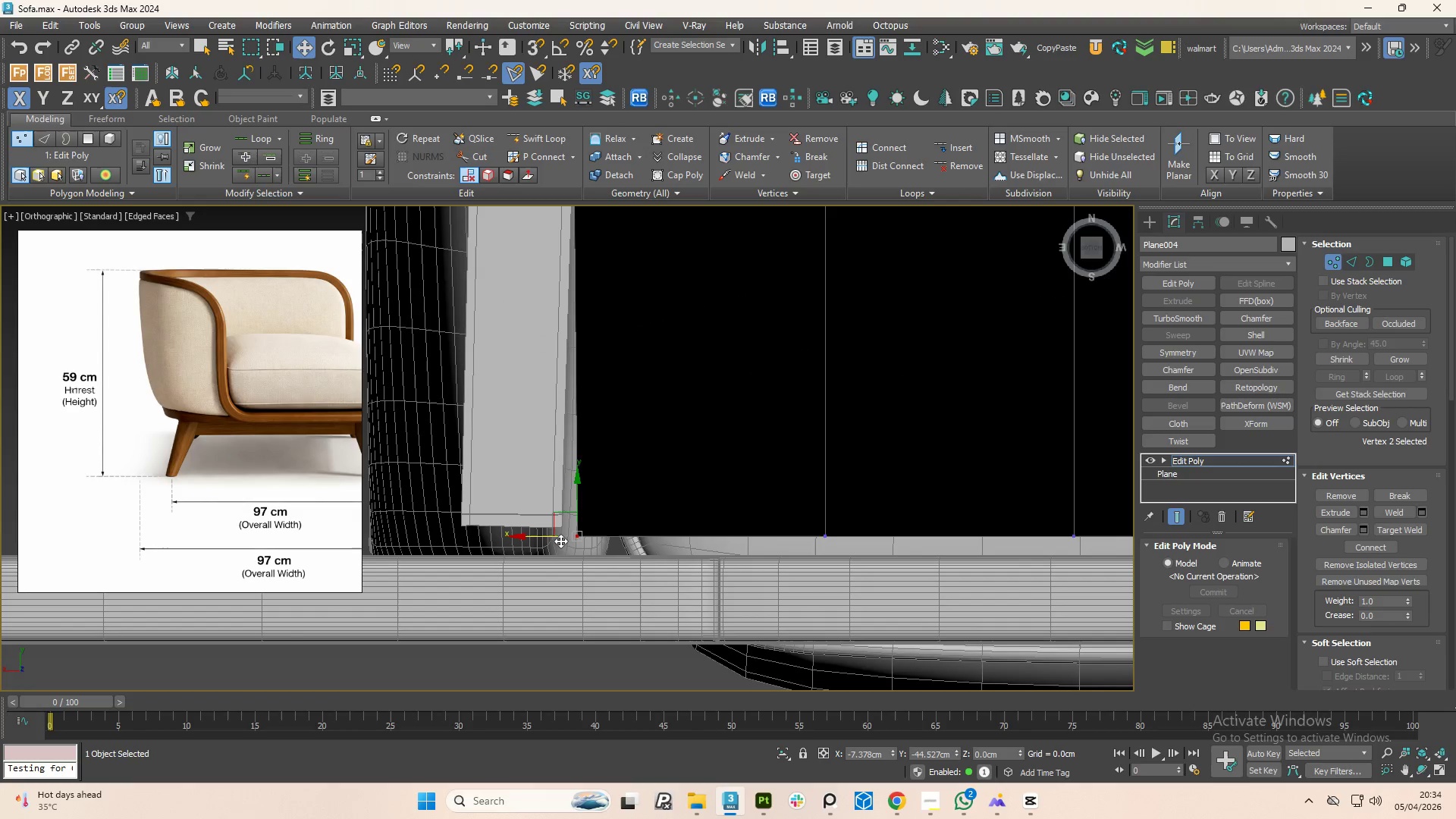 
scroll: coordinate [580, 570], scroll_direction: up, amount: 4.0
 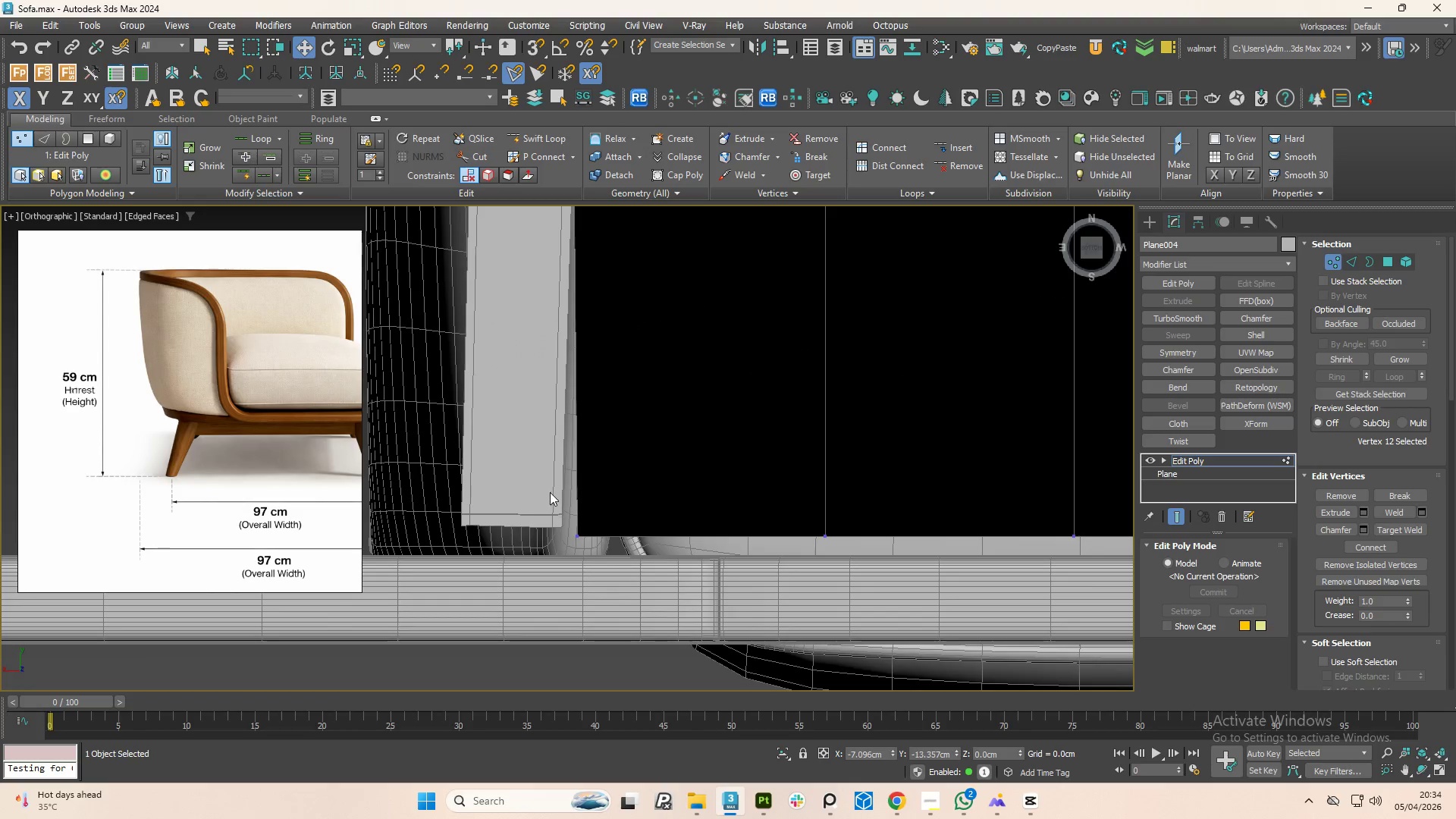 
left_click_drag(start_coordinate=[556, 538], to_coordinate=[542, 536])
 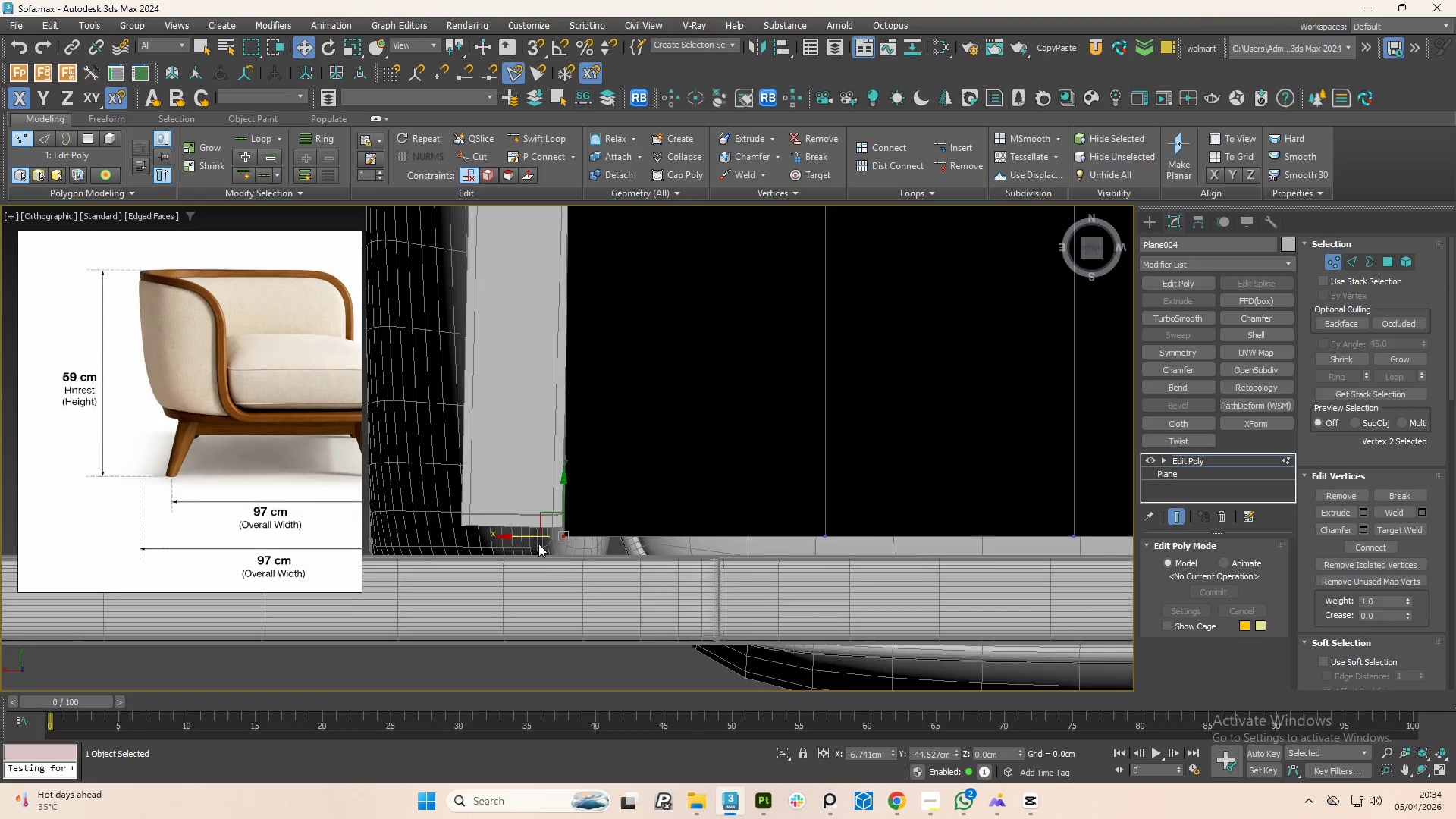 
scroll: coordinate [549, 546], scroll_direction: down, amount: 3.0
 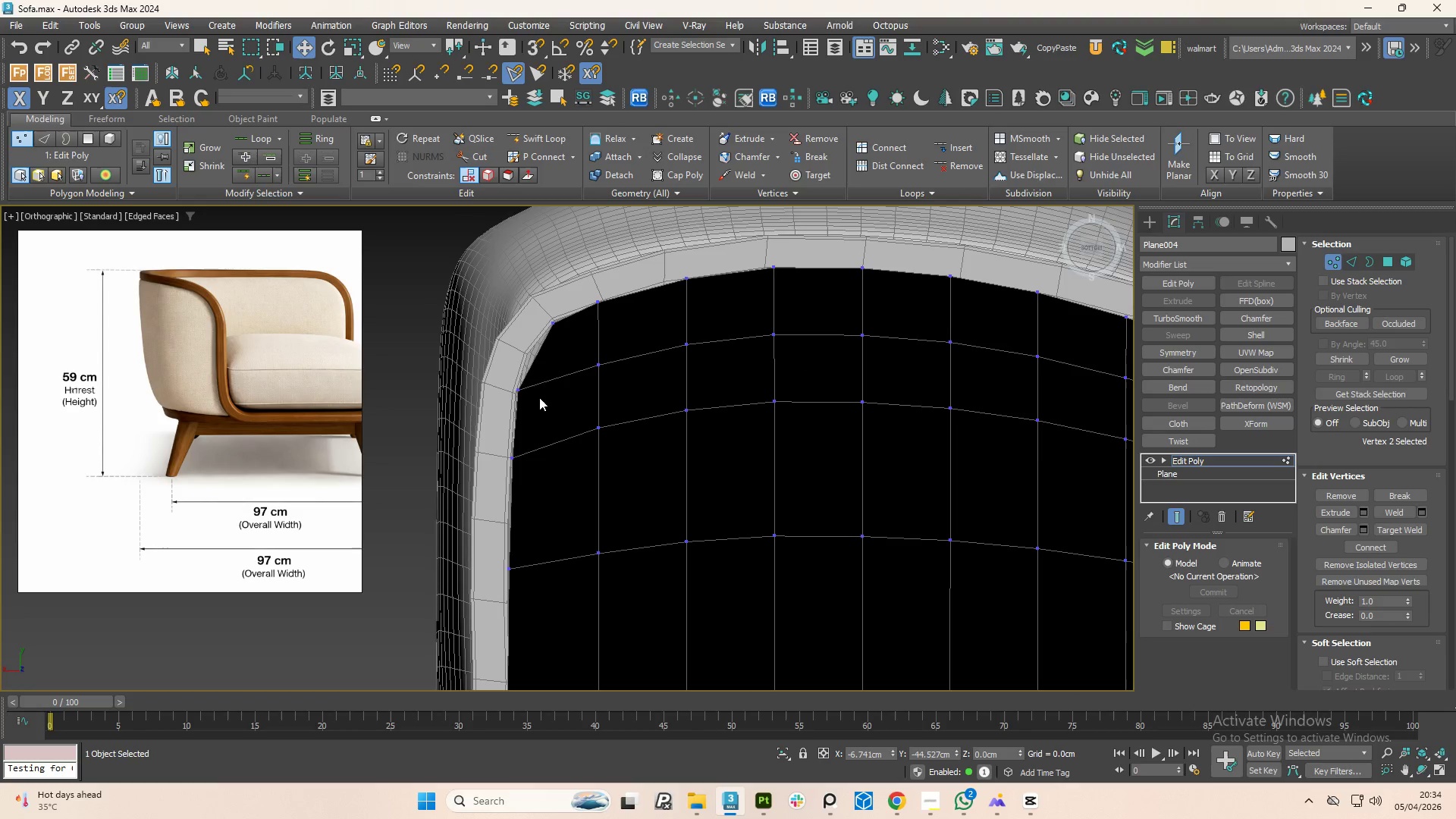 
scroll: coordinate [543, 381], scroll_direction: up, amount: 2.0
 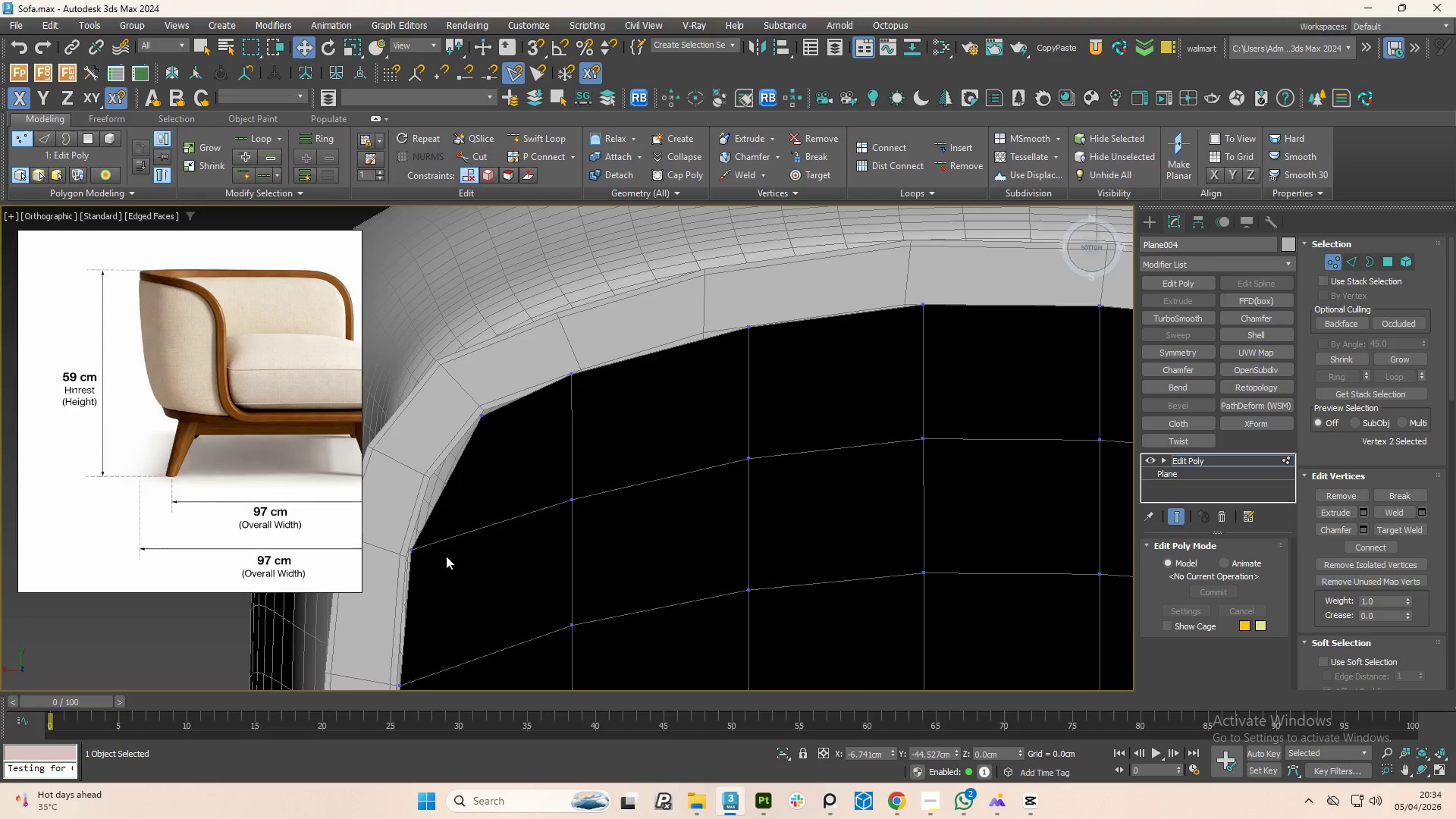 
key(2)
 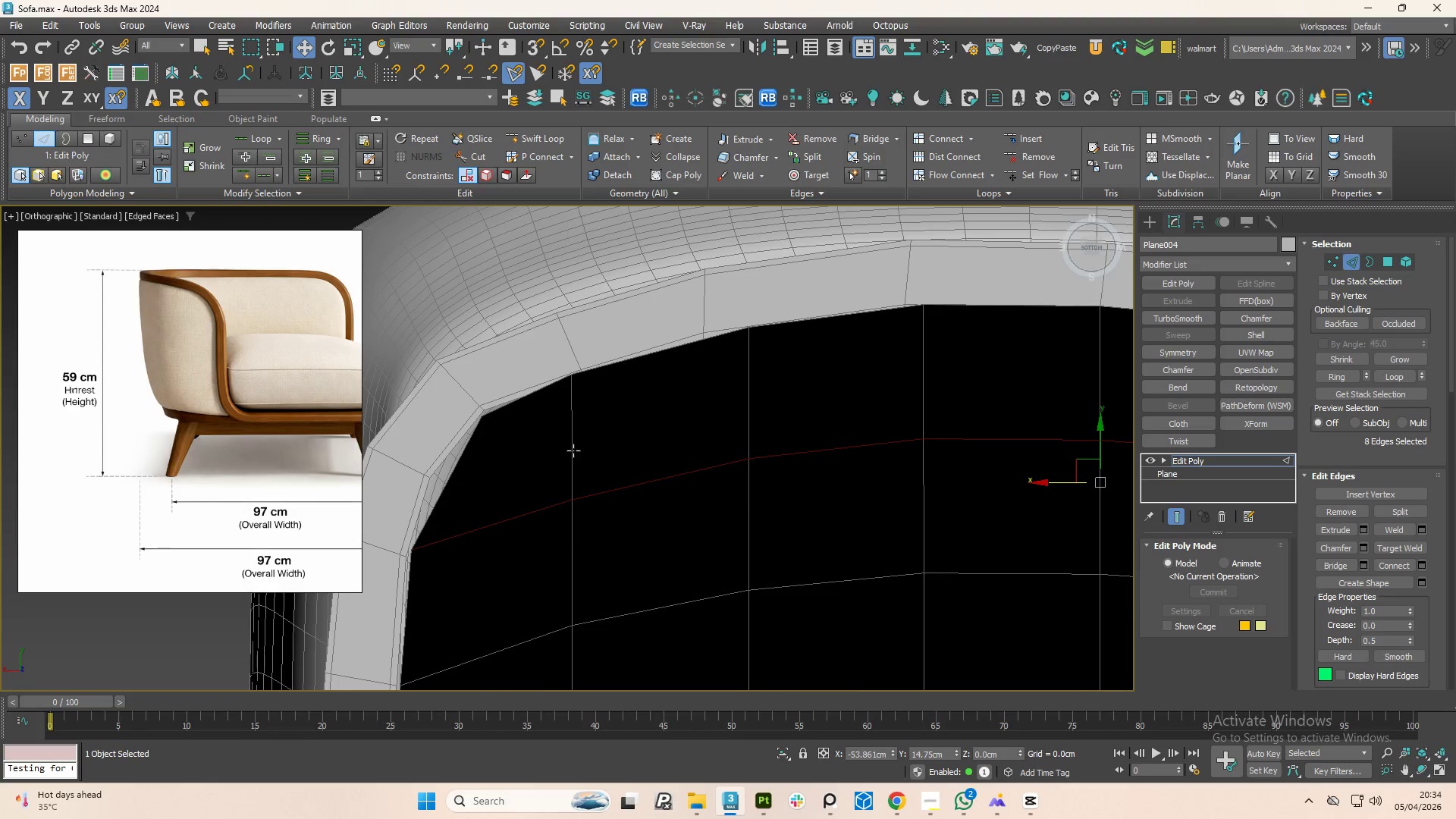 
left_click([573, 450])
 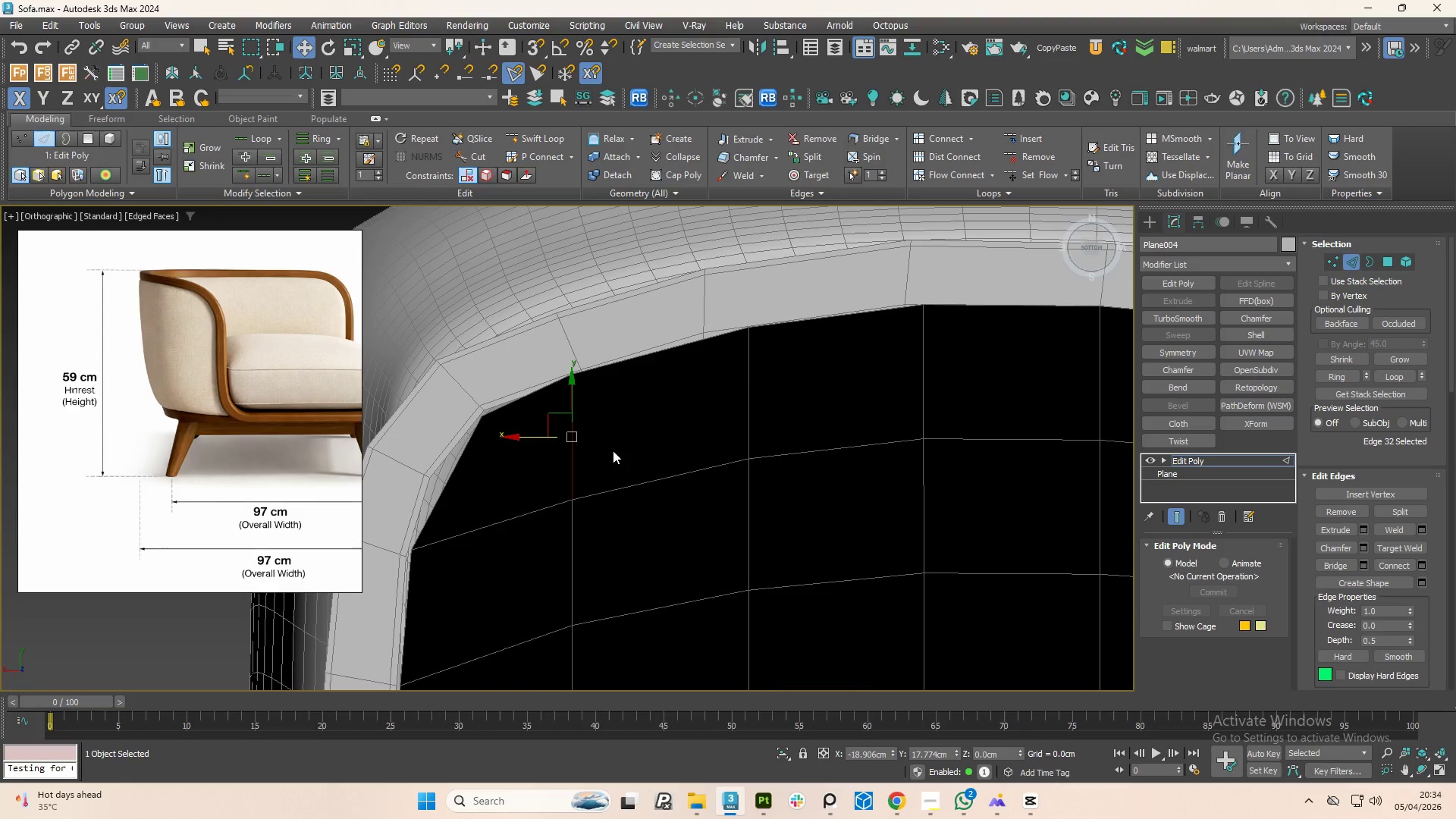 
hold_key(key=ControlLeft, duration=1.05)
left_click([753, 408])
 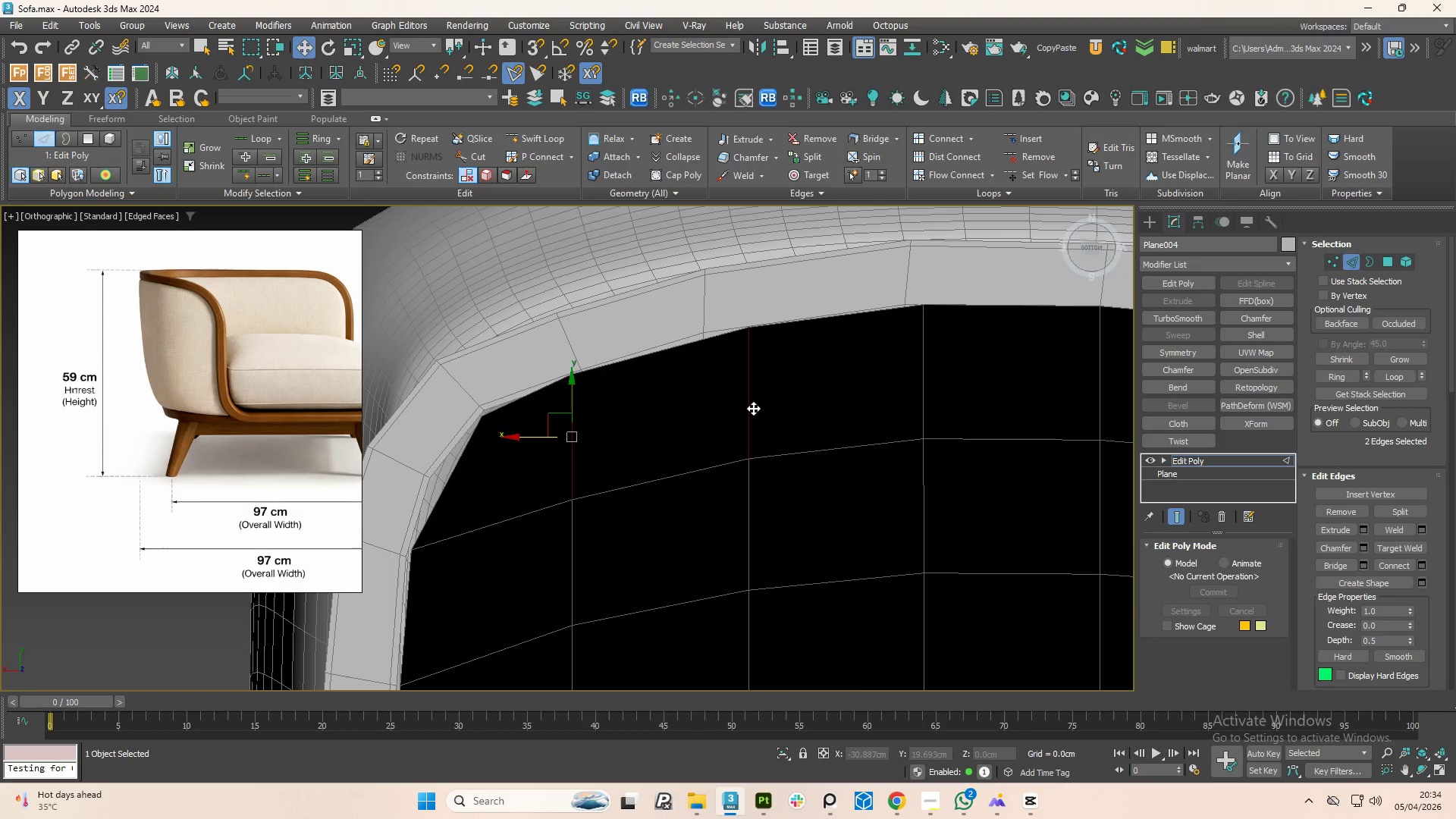 
double_click([753, 408])
 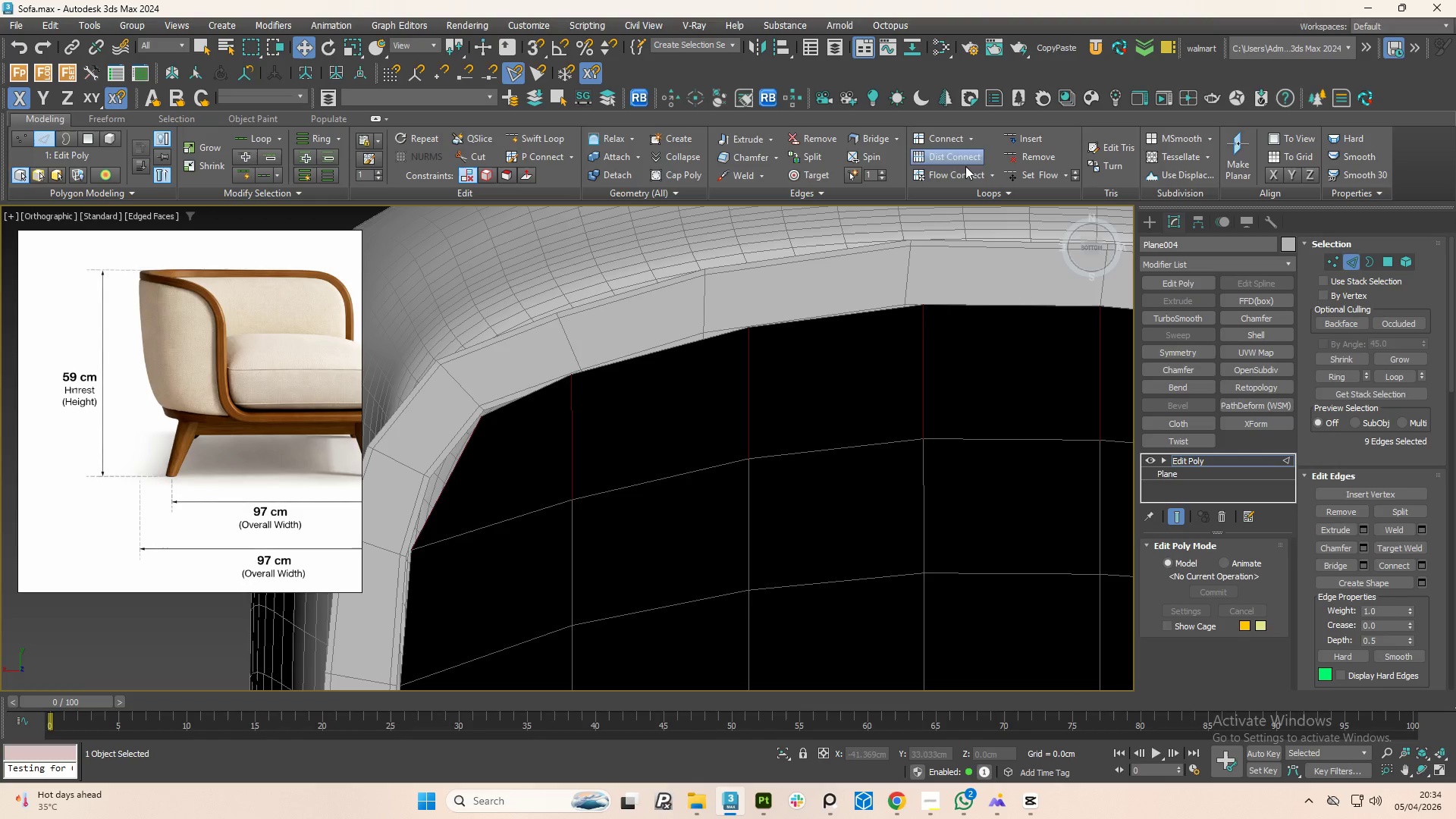 
left_click([959, 181])
 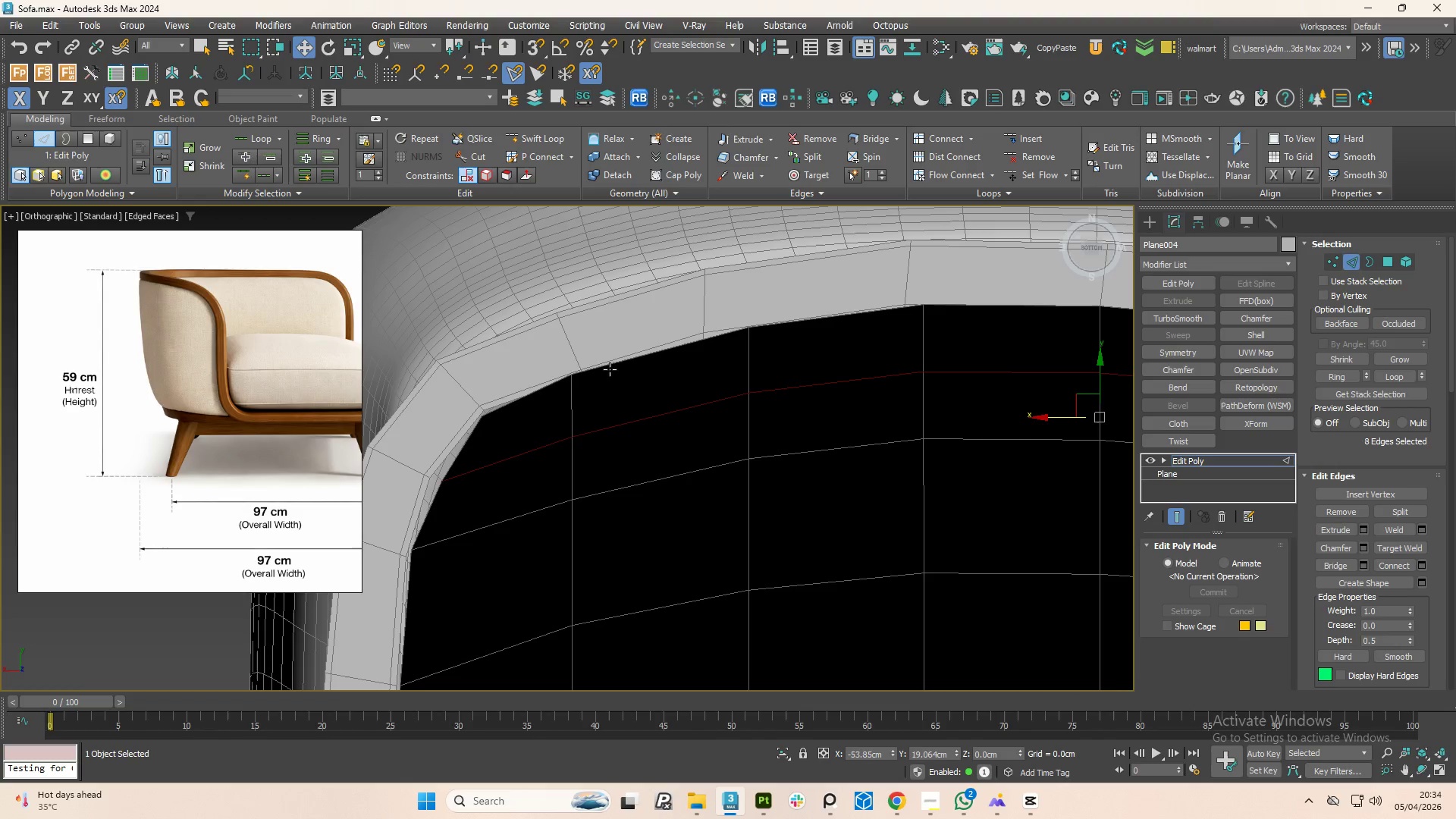 
scroll: coordinate [545, 429], scroll_direction: down, amount: 3.0
 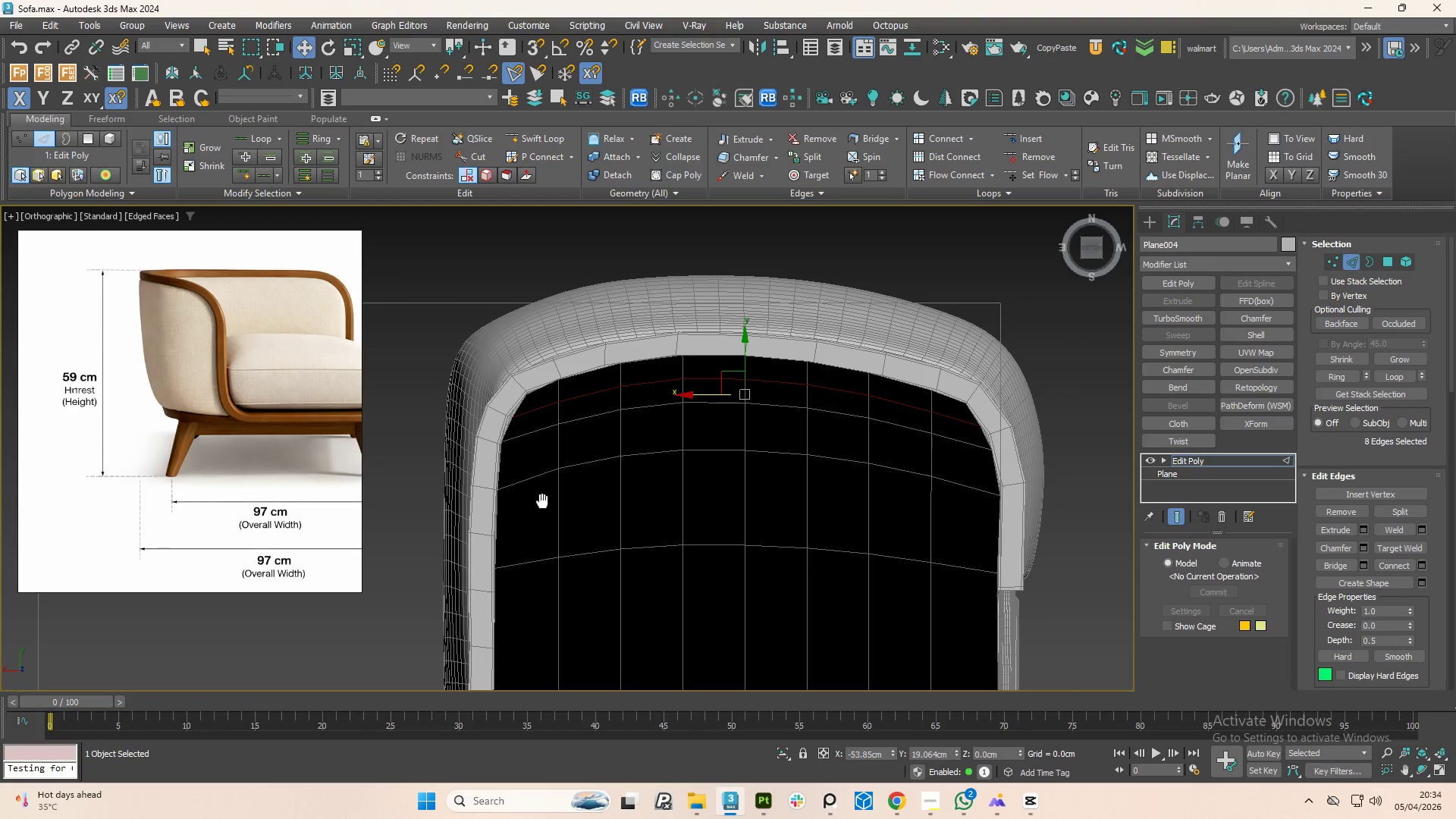 
scroll: coordinate [518, 393], scroll_direction: up, amount: 3.0
 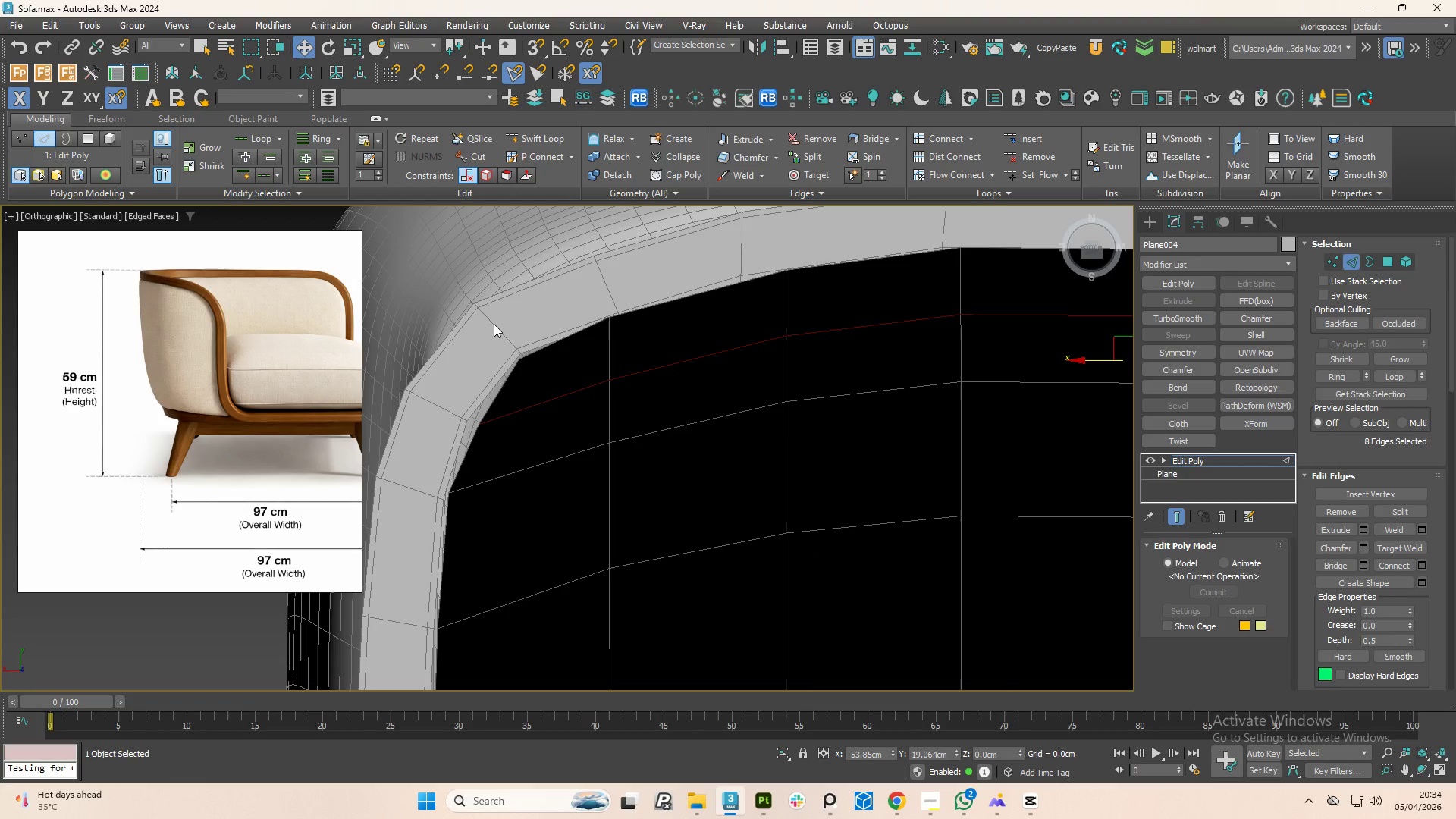 
key(1)
 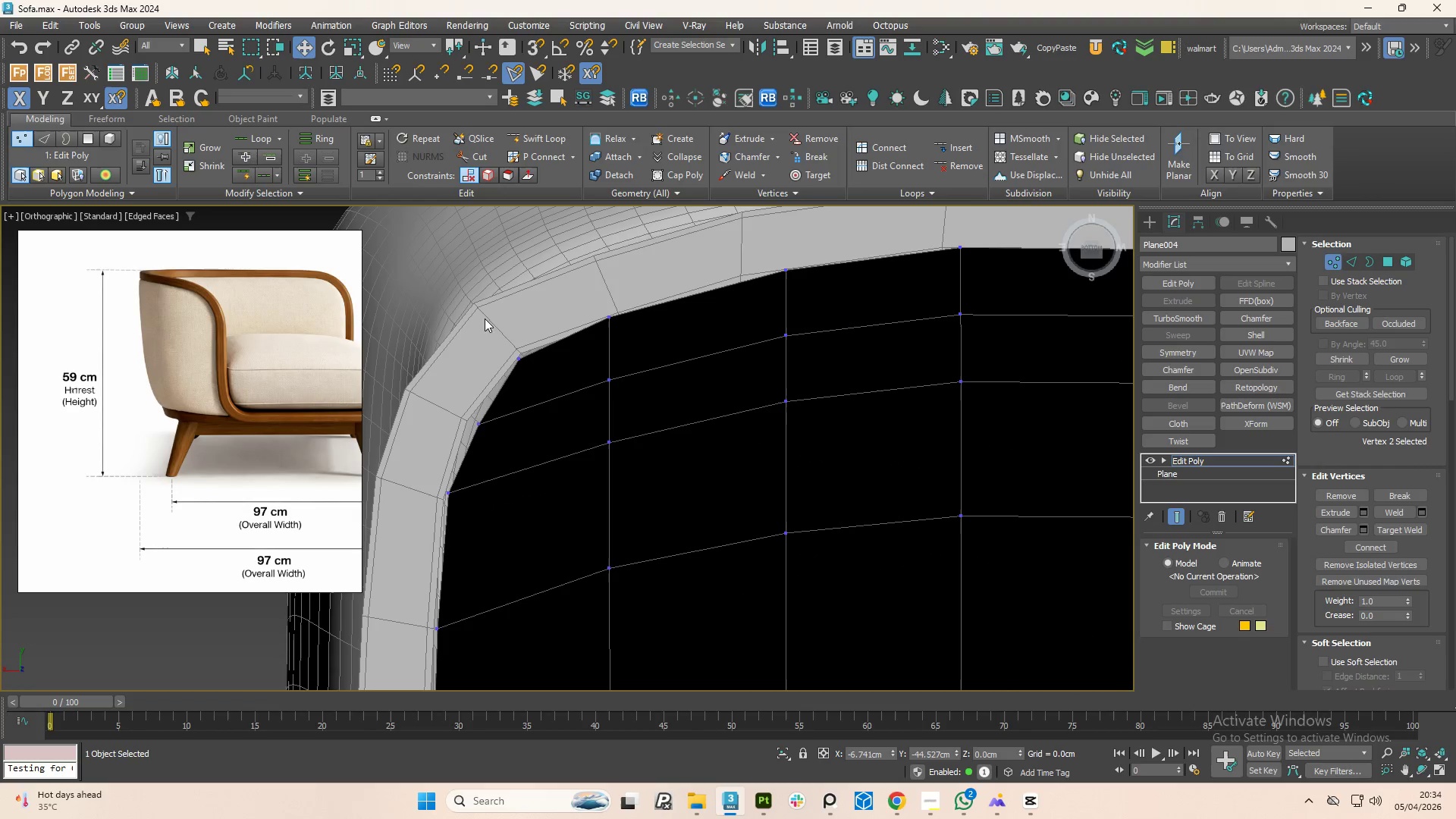 
left_click_drag(start_coordinate=[485, 318], to_coordinate=[560, 400])
 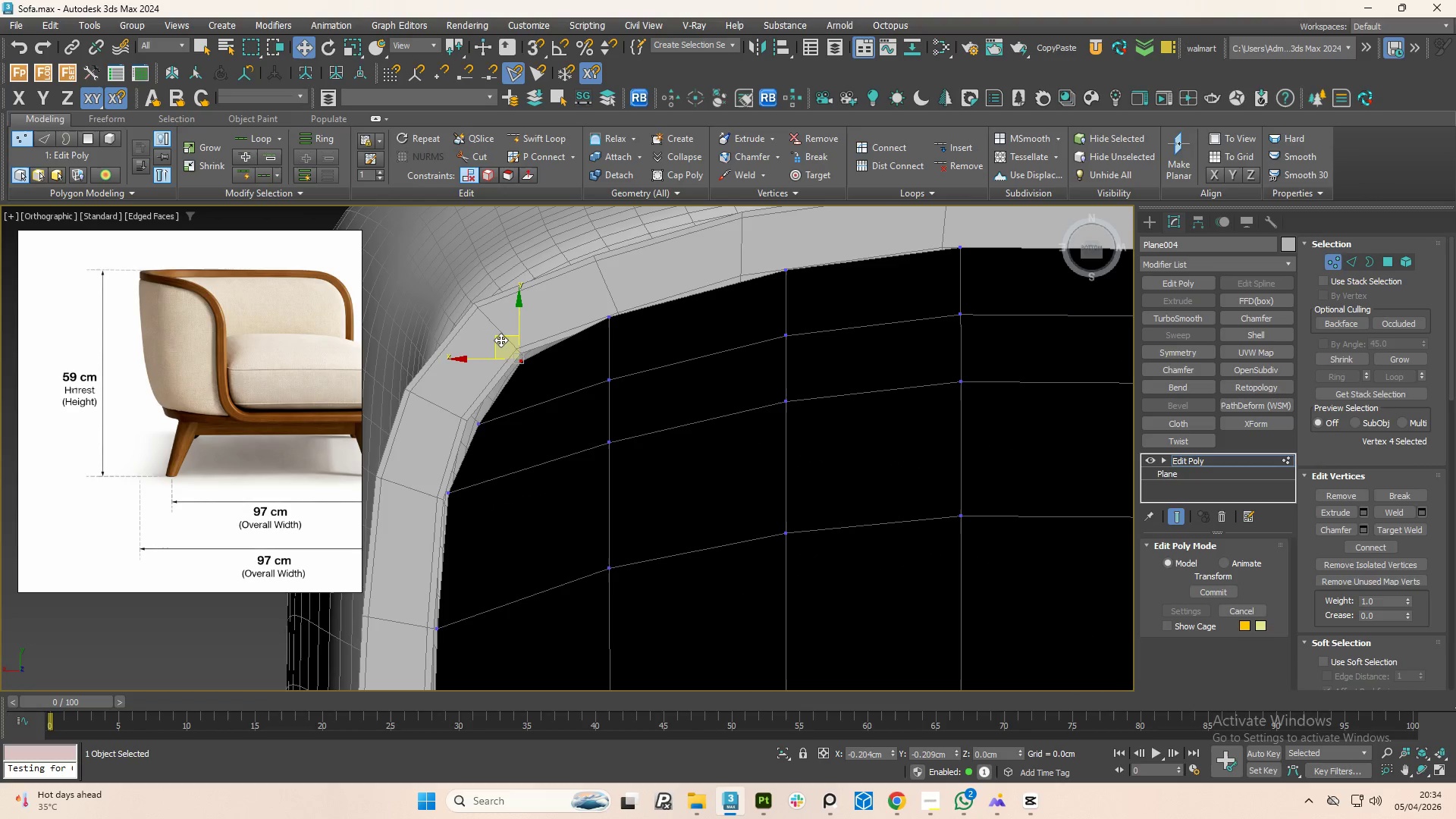 
scroll: coordinate [527, 403], scroll_direction: down, amount: 3.0
 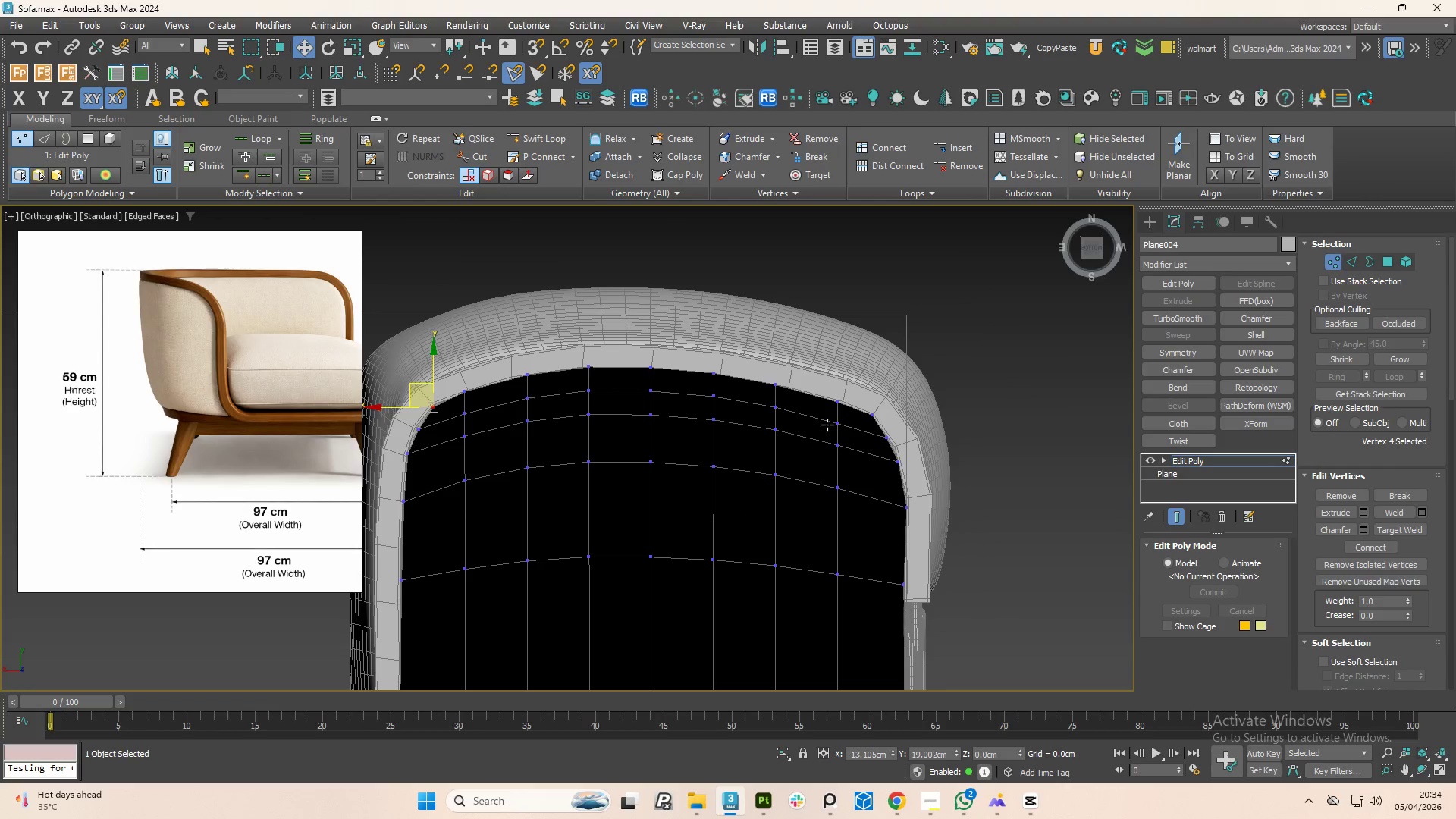 
left_click_drag(start_coordinate=[867, 375], to_coordinate=[920, 427])
 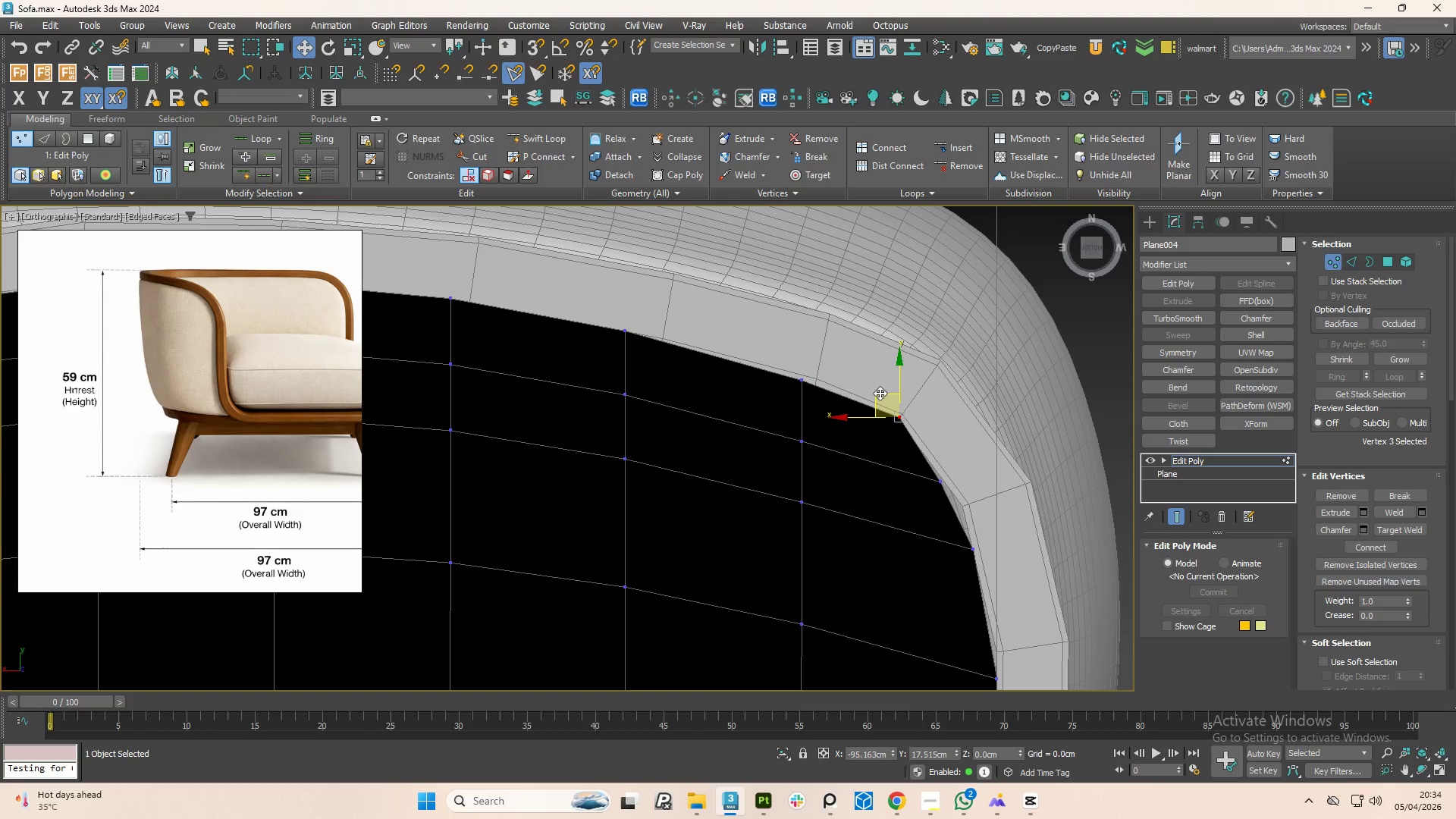 
scroll: coordinate [868, 413], scroll_direction: up, amount: 3.0
 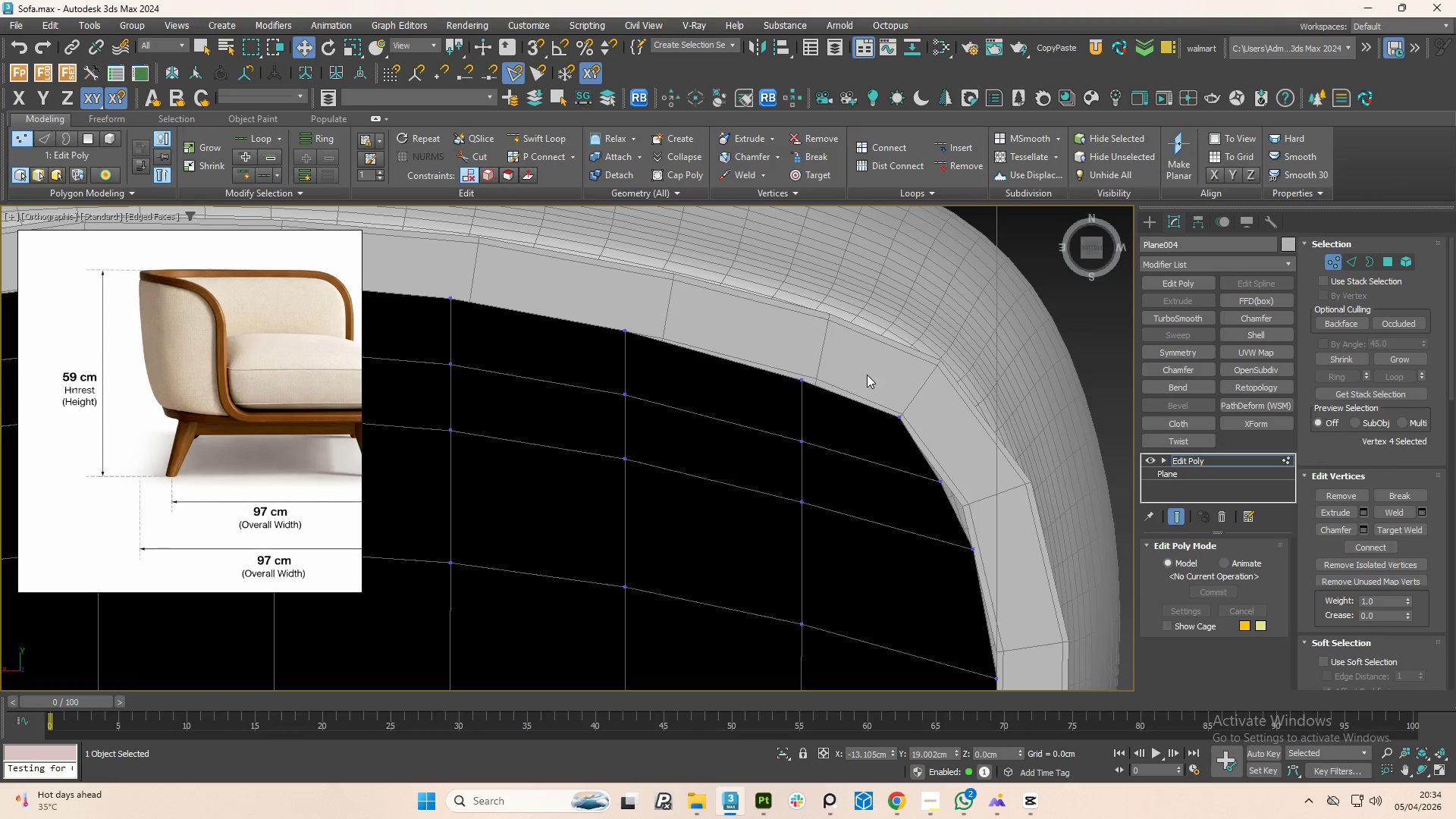 
left_click_drag(start_coordinate=[879, 394], to_coordinate=[874, 394])
 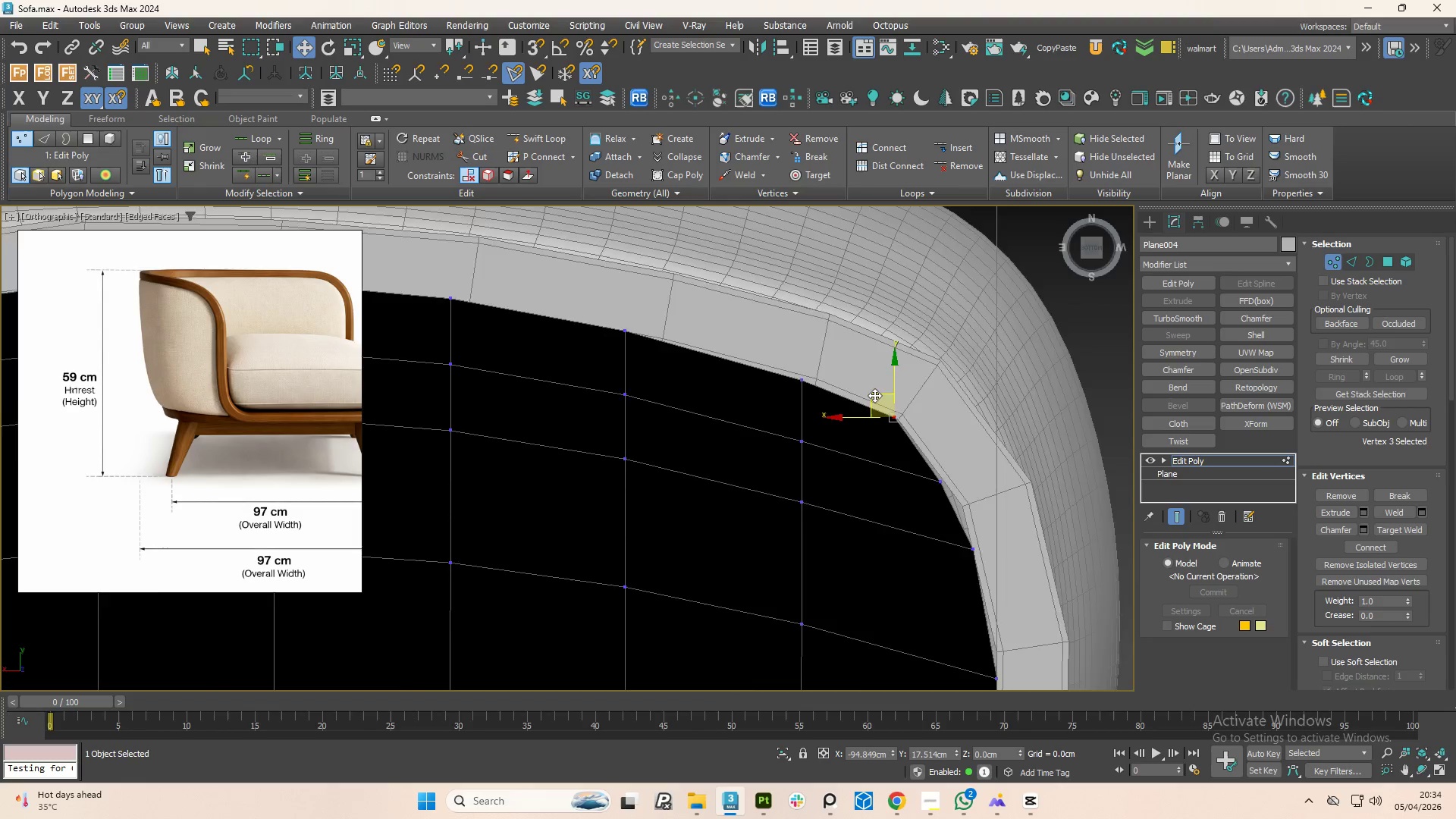 
scroll: coordinate [916, 464], scroll_direction: down, amount: 5.0
 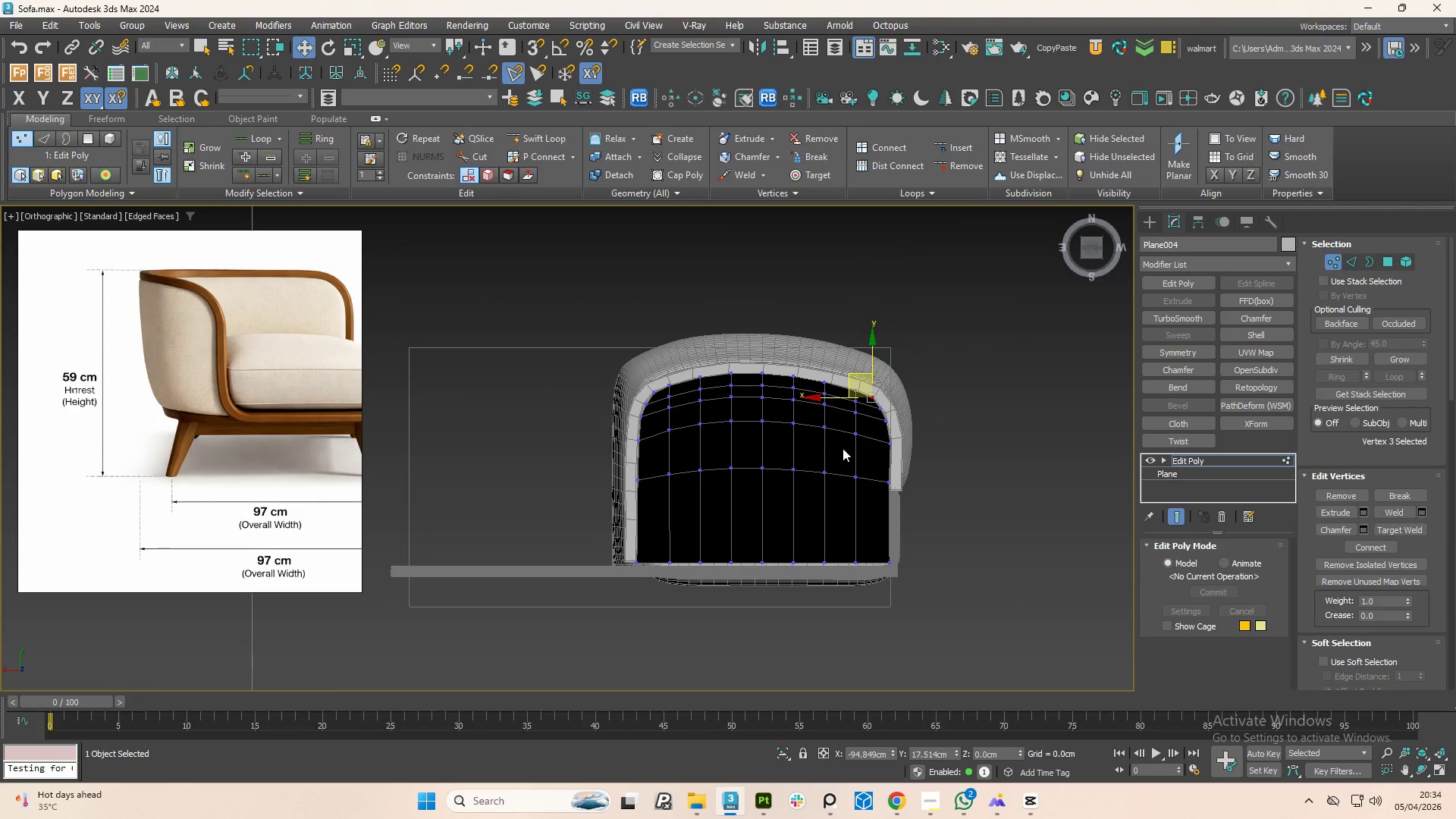 
hold_key(key=AltLeft, duration=1.53)
 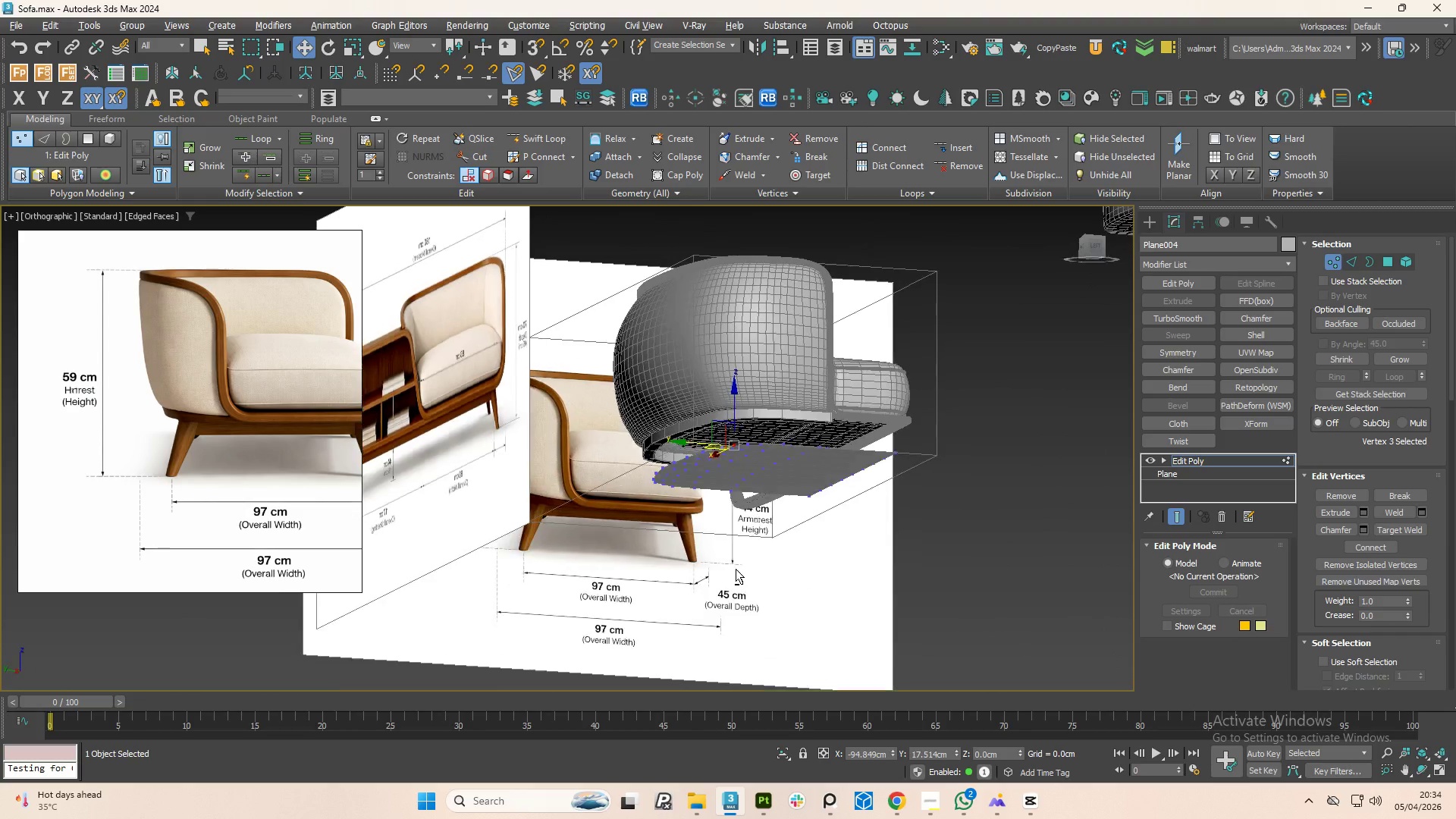 
hold_key(key=AltLeft, duration=1.06)
 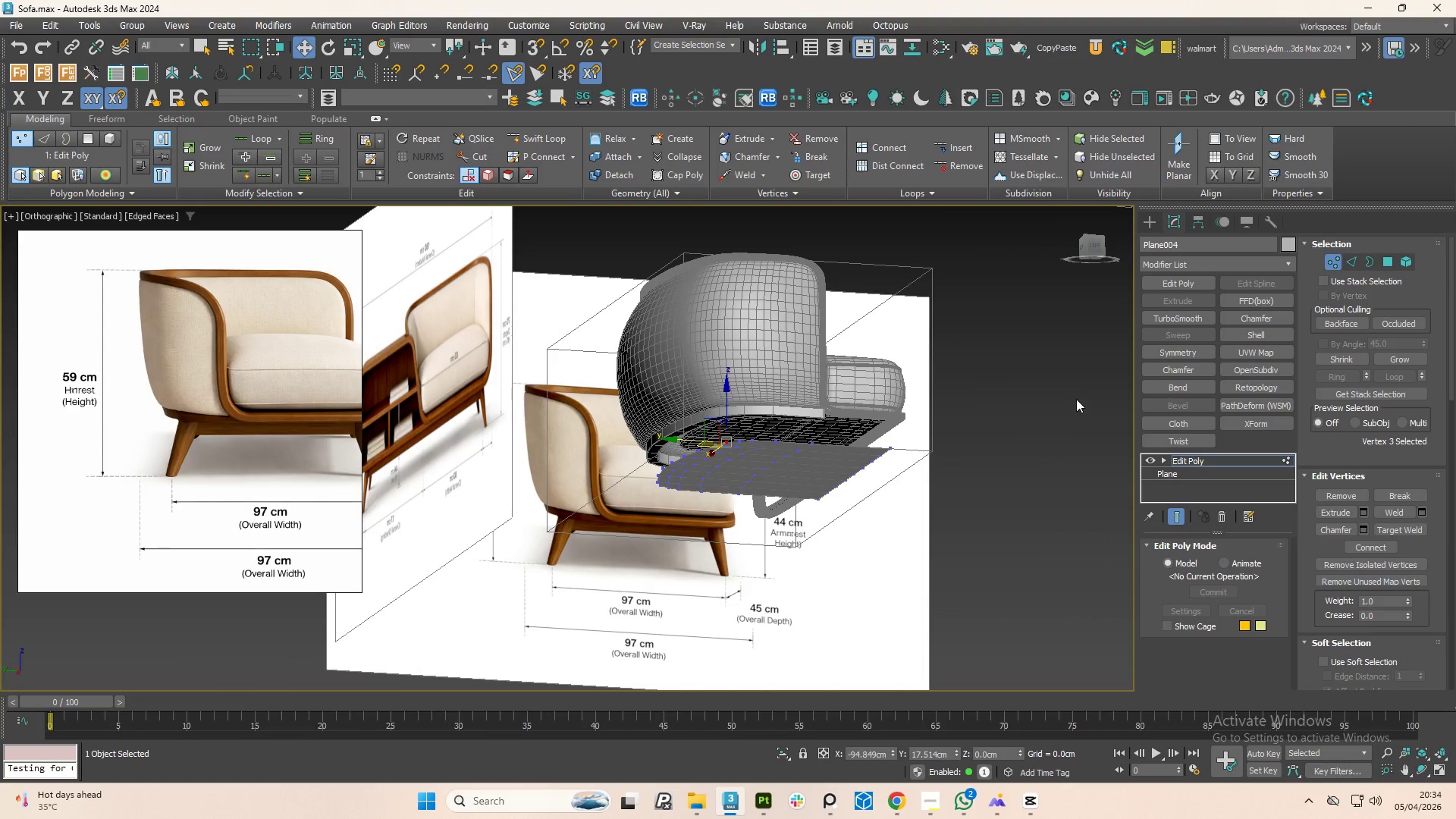 
key(1)
 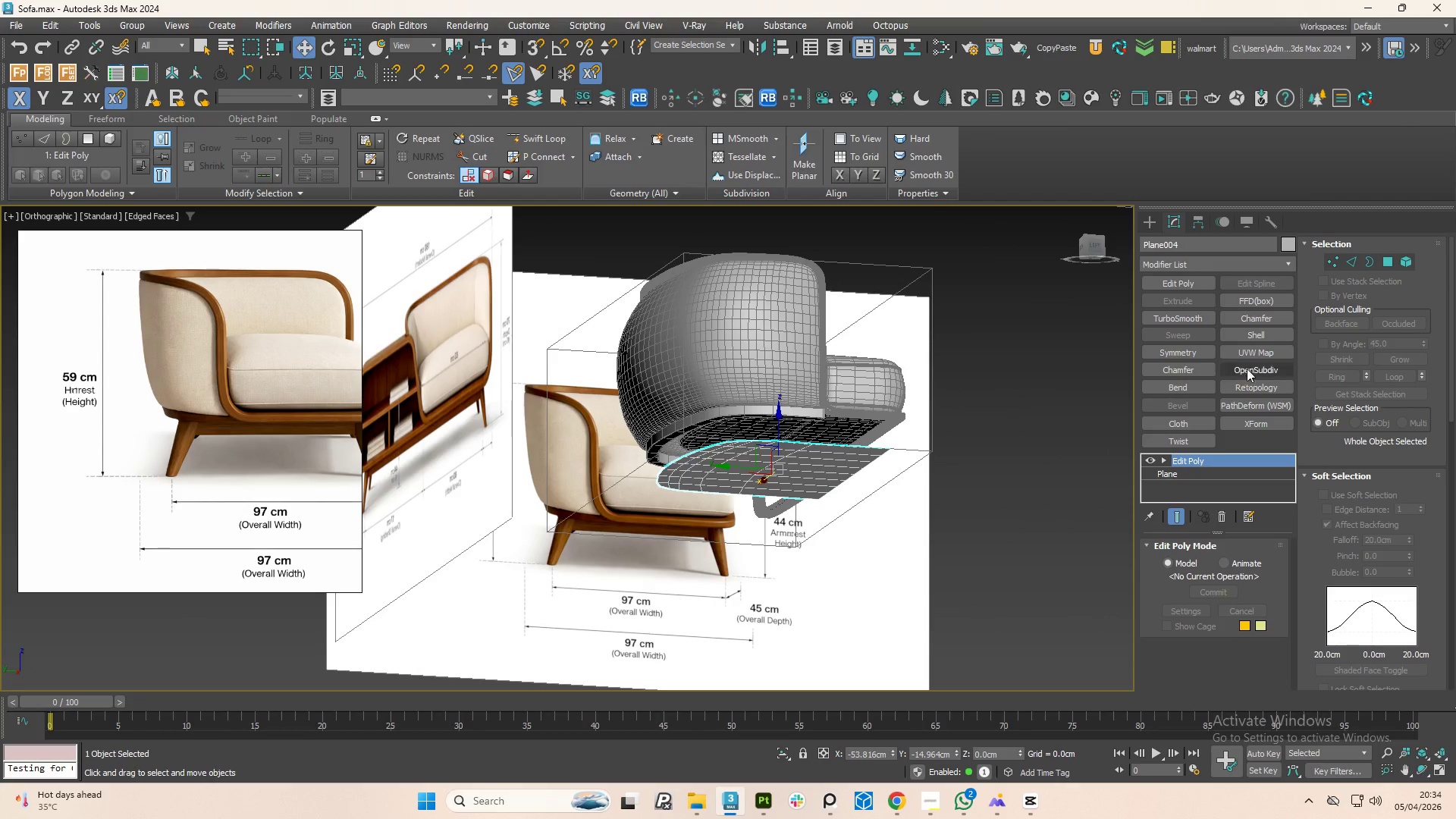 
left_click([1249, 337])
 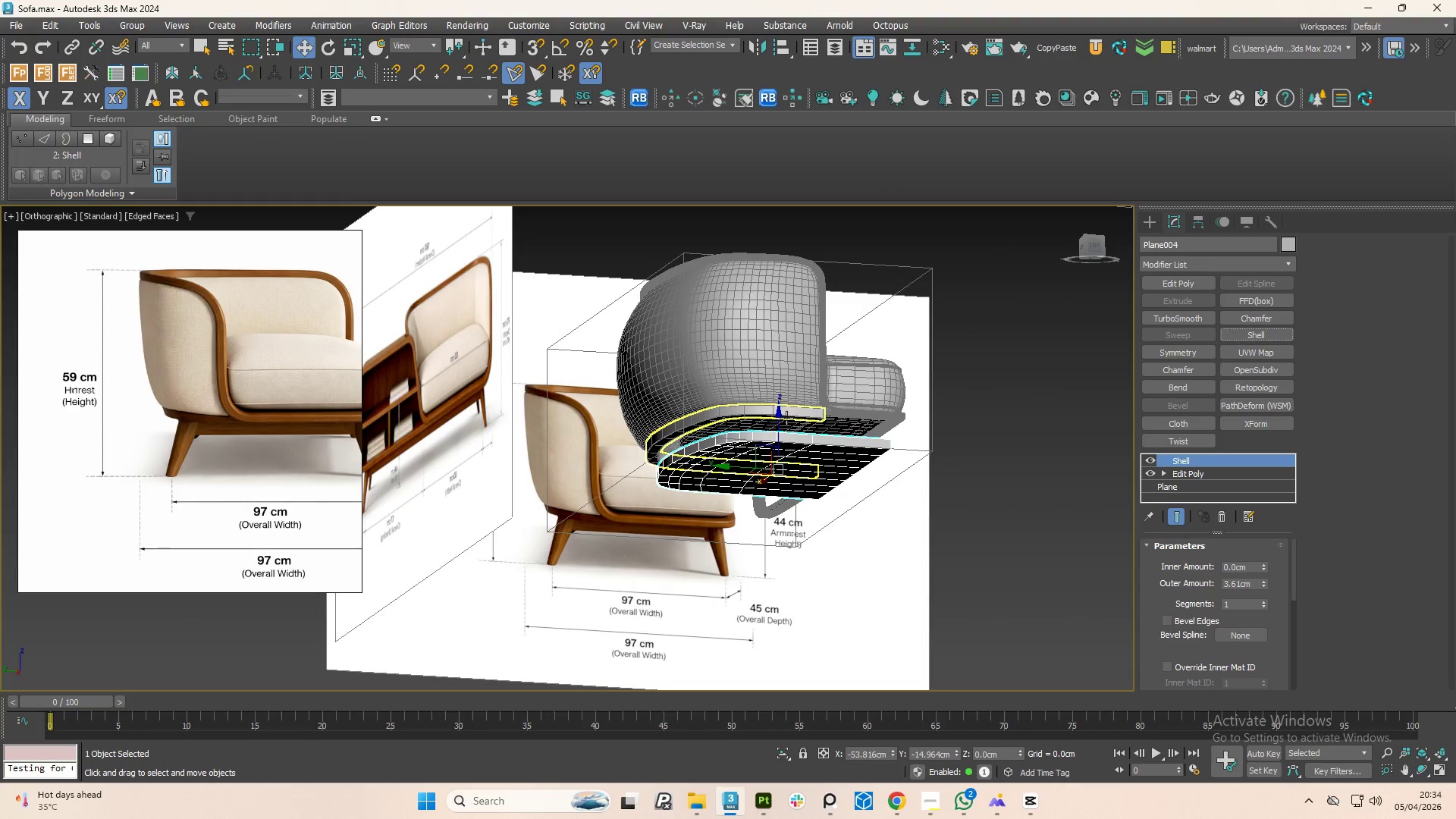 
hold_key(key=AltLeft, duration=1.51)
 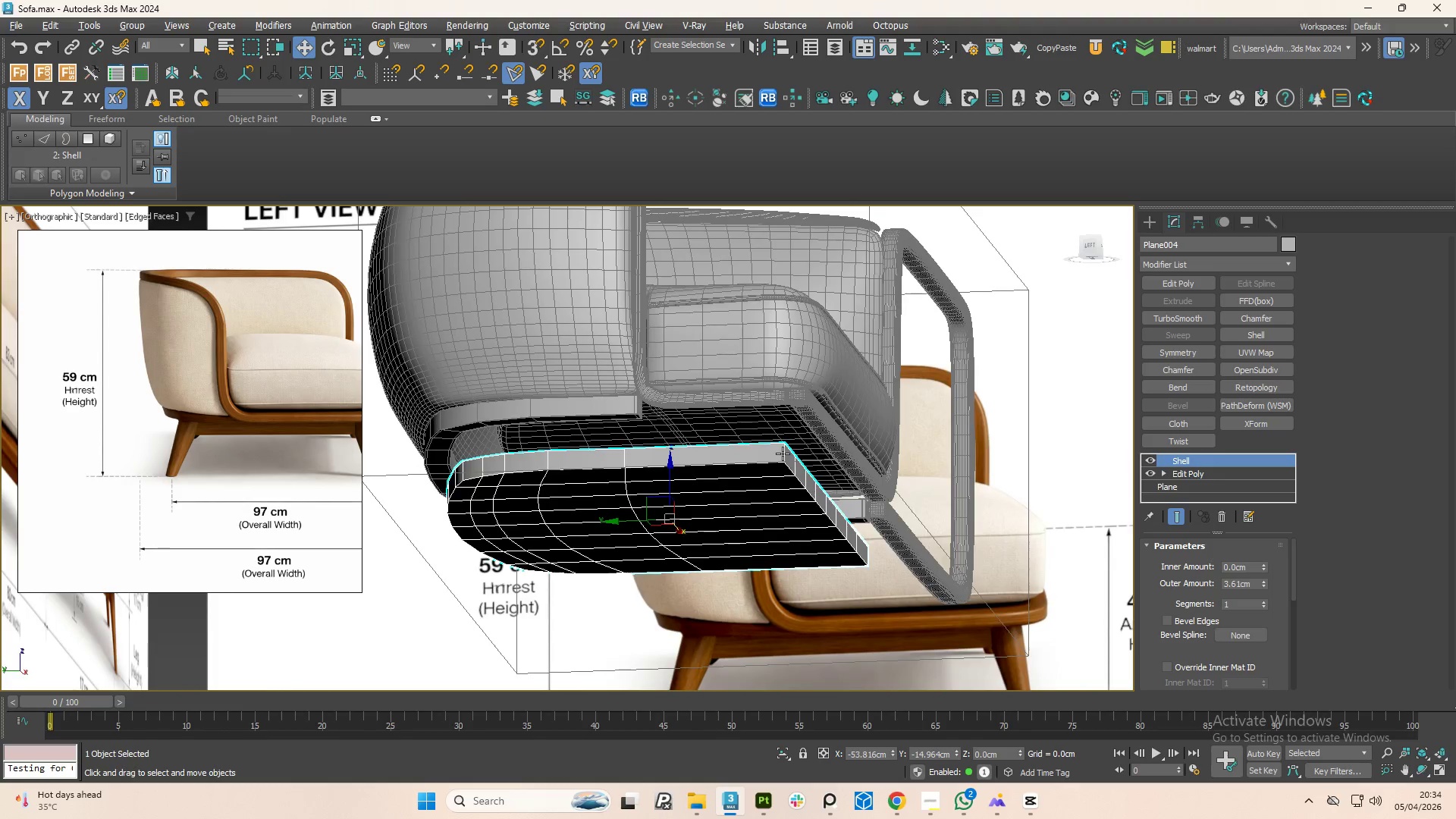 
scroll: coordinate [885, 430], scroll_direction: up, amount: 2.0
 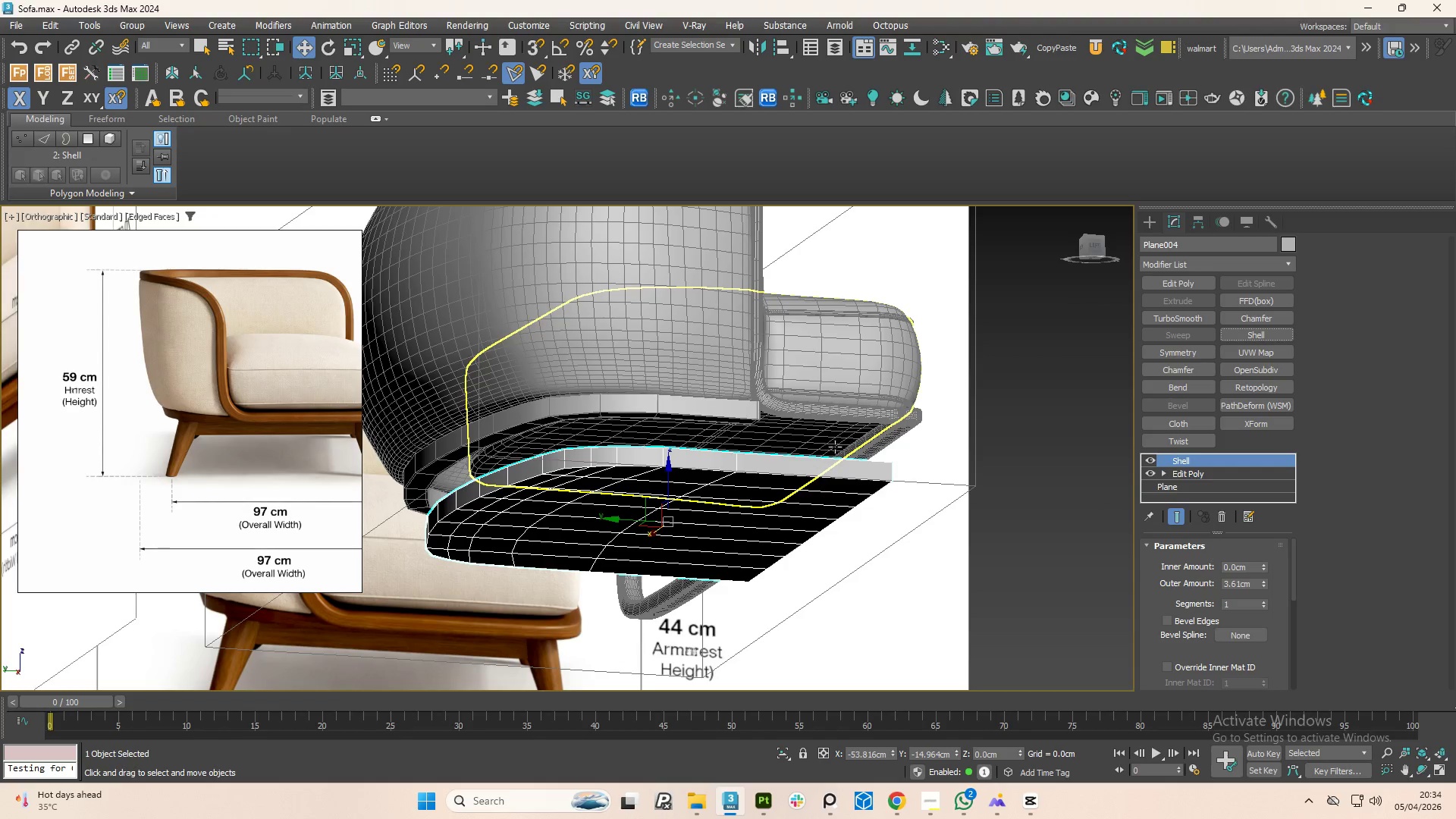 
hold_key(key=AltLeft, duration=0.97)
 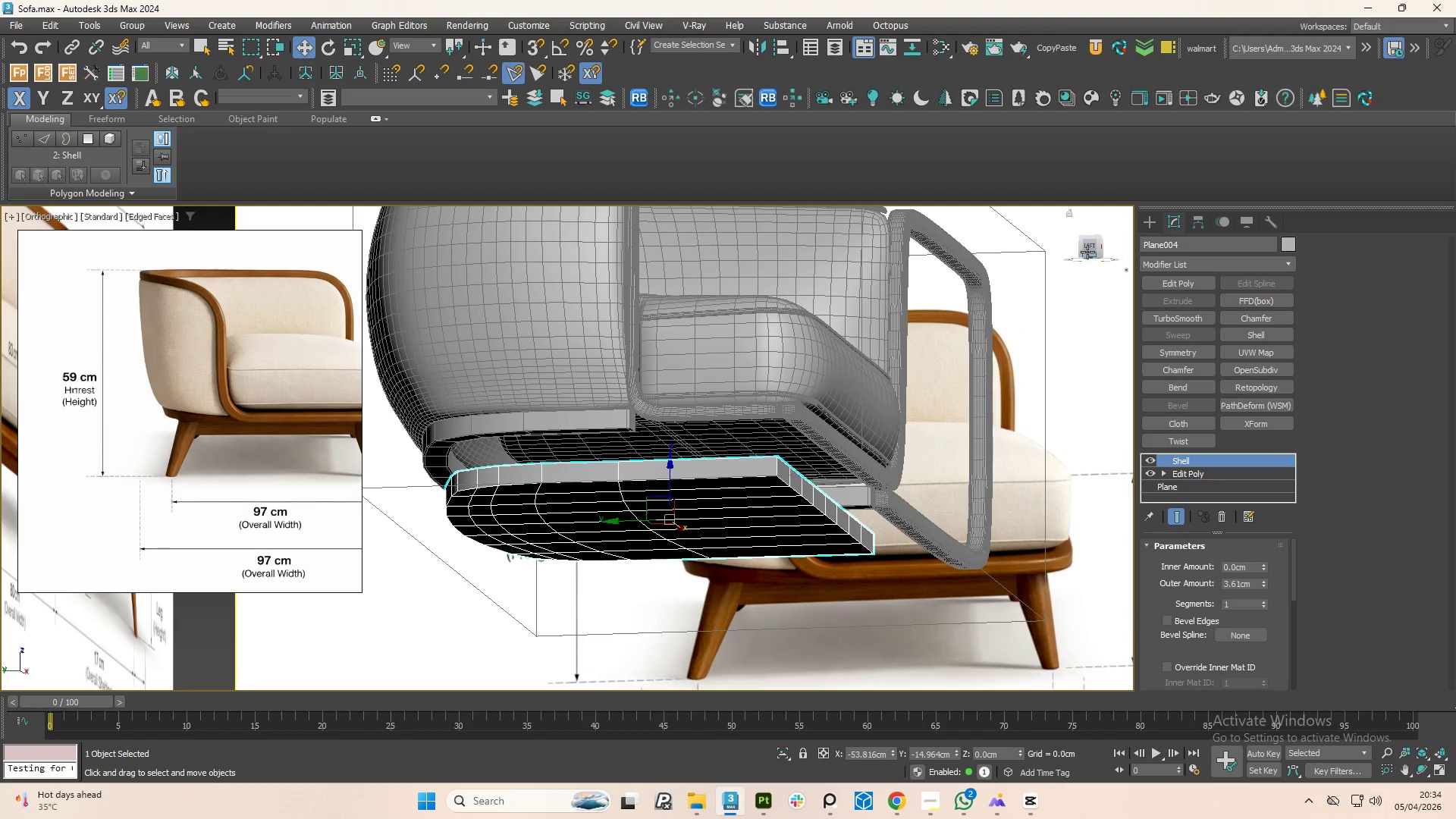 
left_click([1087, 249])
 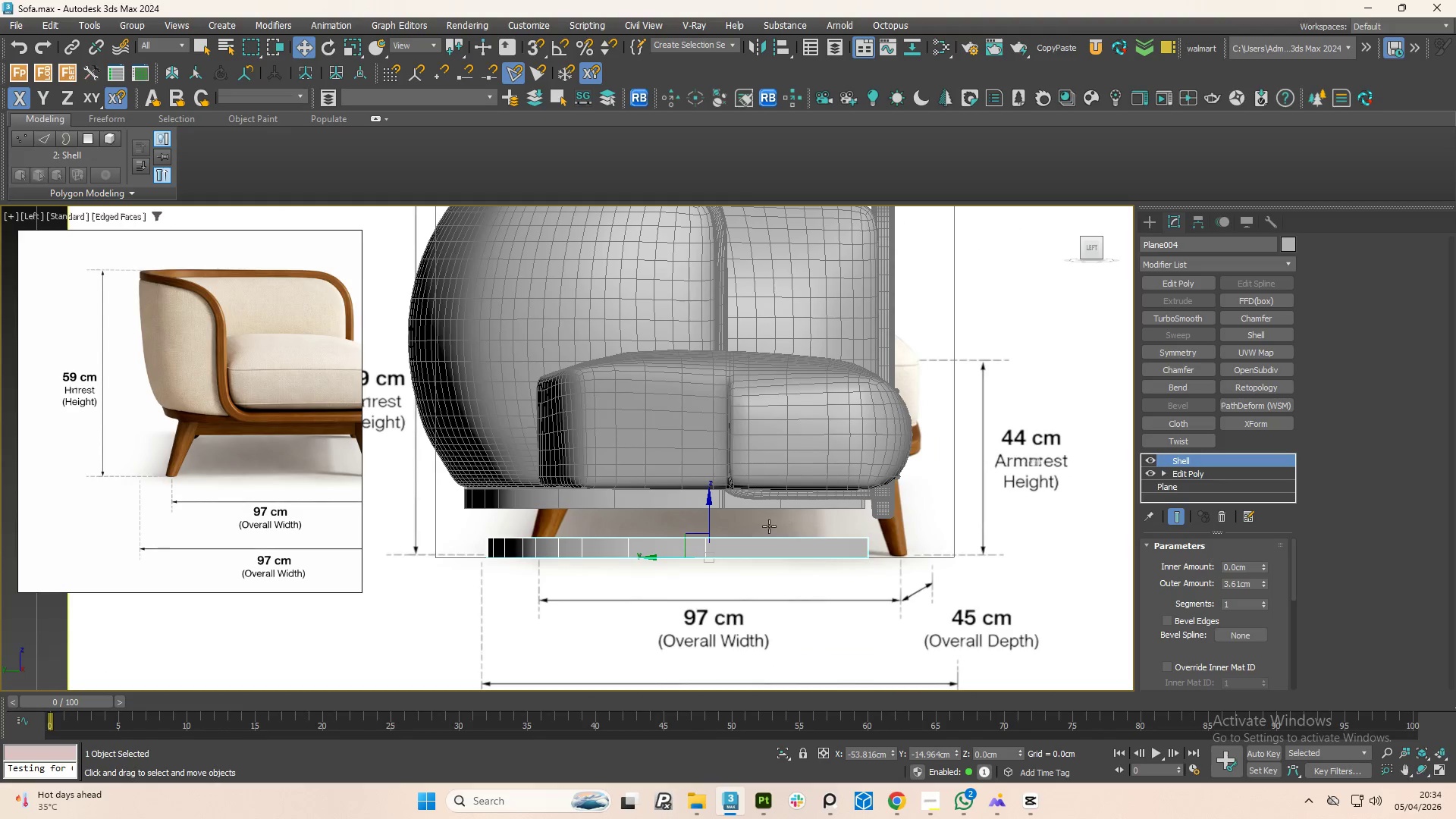 
scroll: coordinate [716, 515], scroll_direction: up, amount: 1.0
 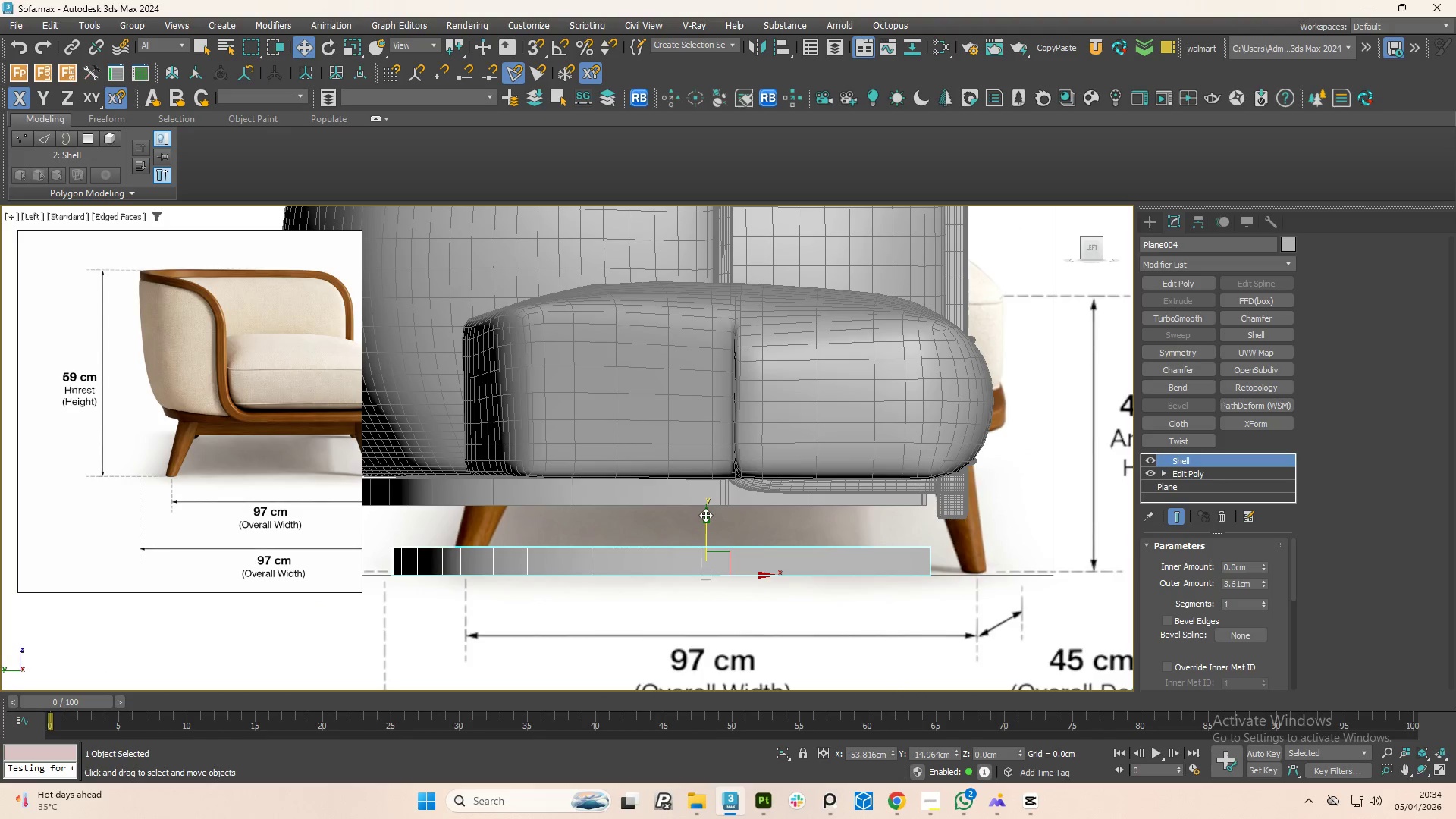 
left_click_drag(start_coordinate=[705, 515], to_coordinate=[711, 444])
 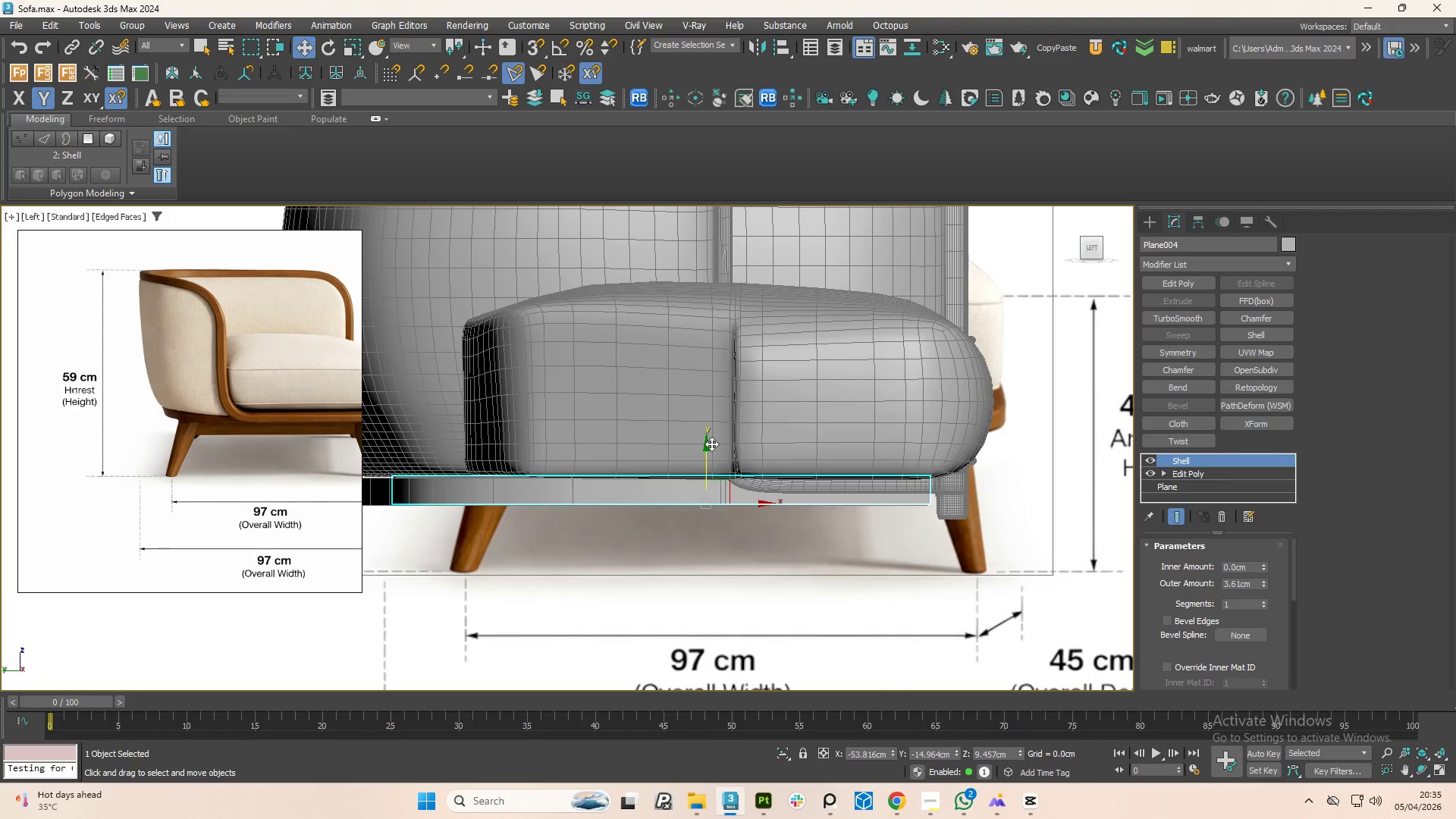 
hold_key(key=AltLeft, duration=1.16)
 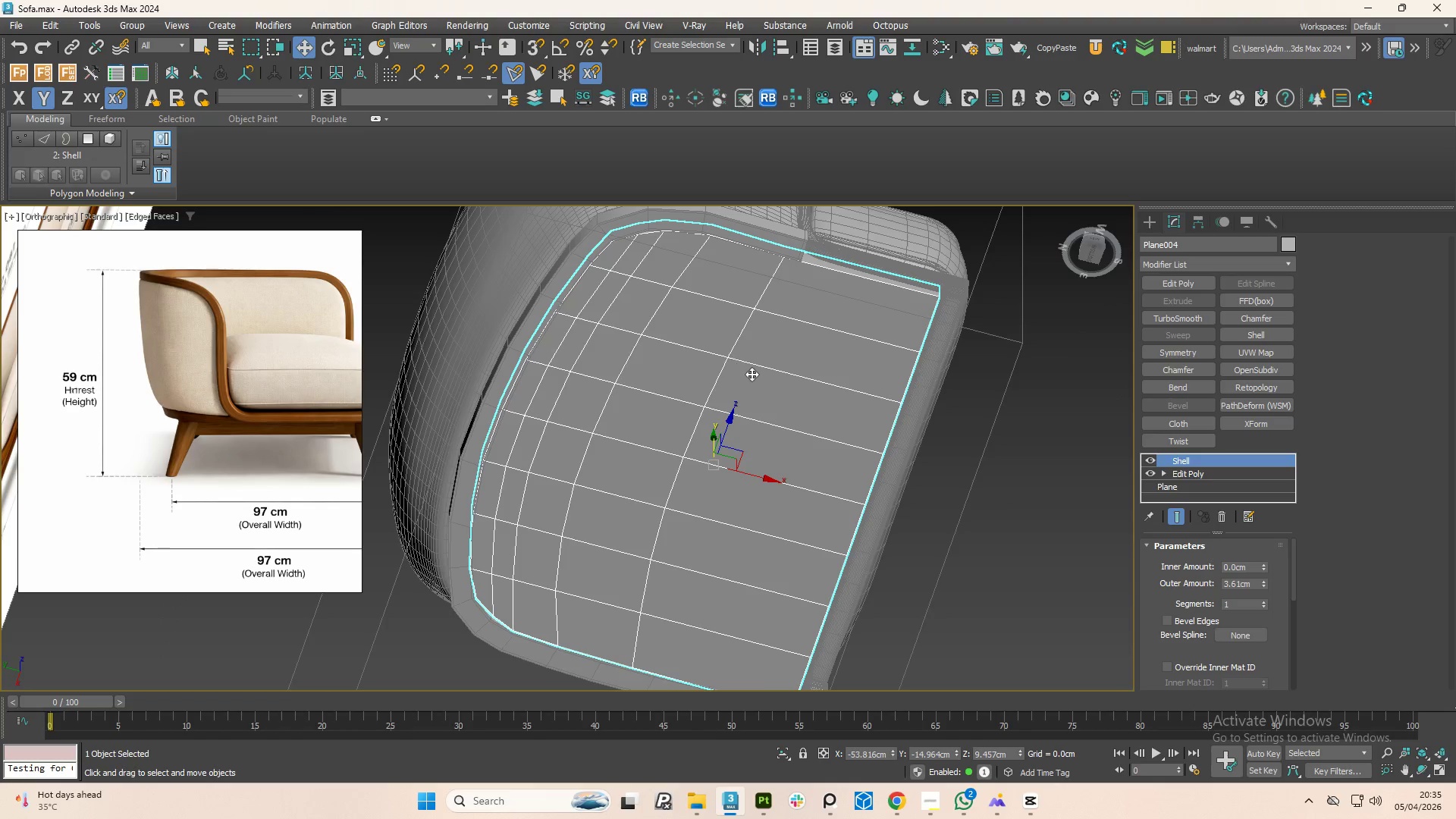 
hold_key(key=AltLeft, duration=1.52)
scroll: coordinate [738, 355], scroll_direction: down, amount: 1.0
 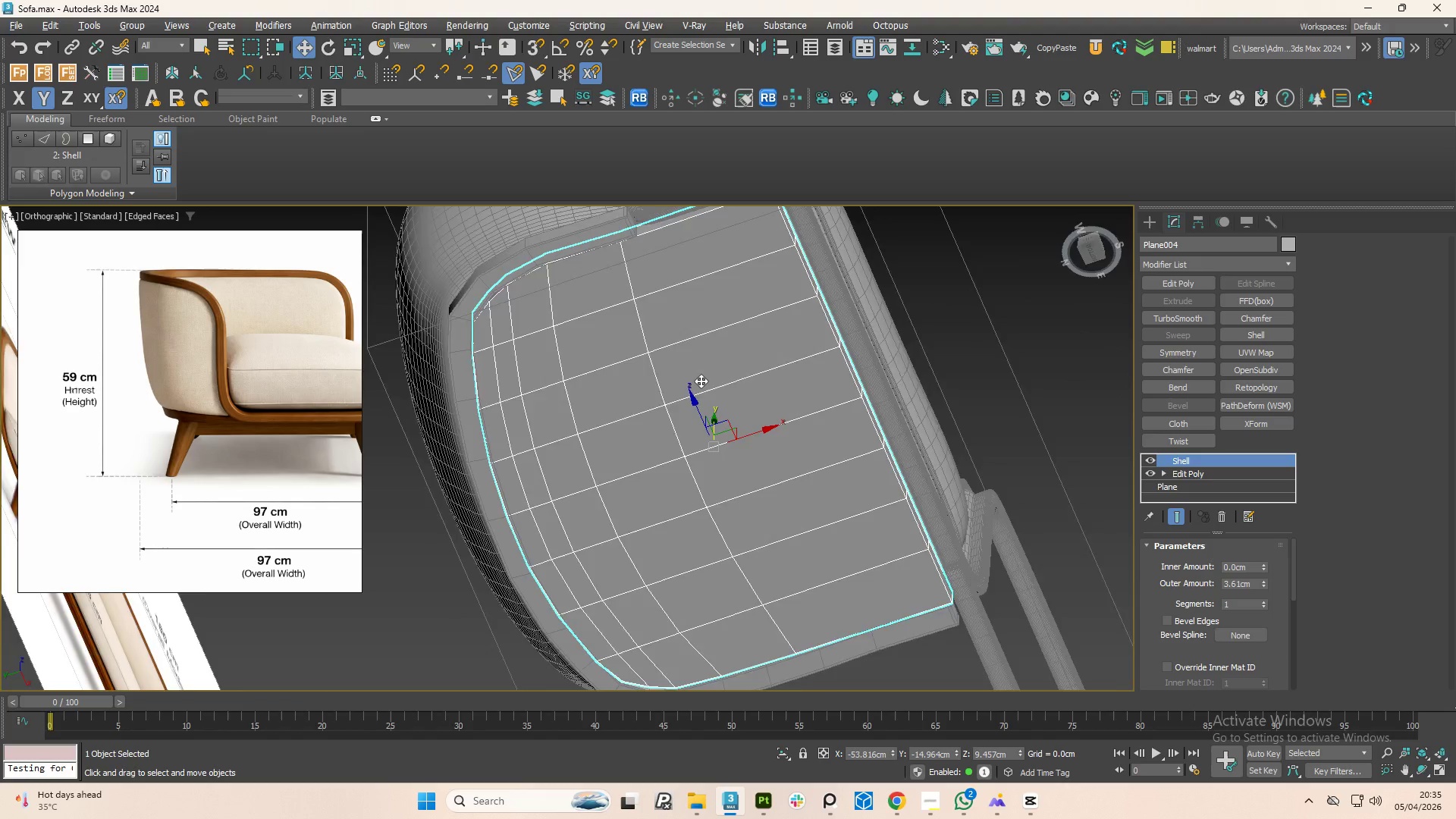 
hold_key(key=AltLeft, duration=1.53)
 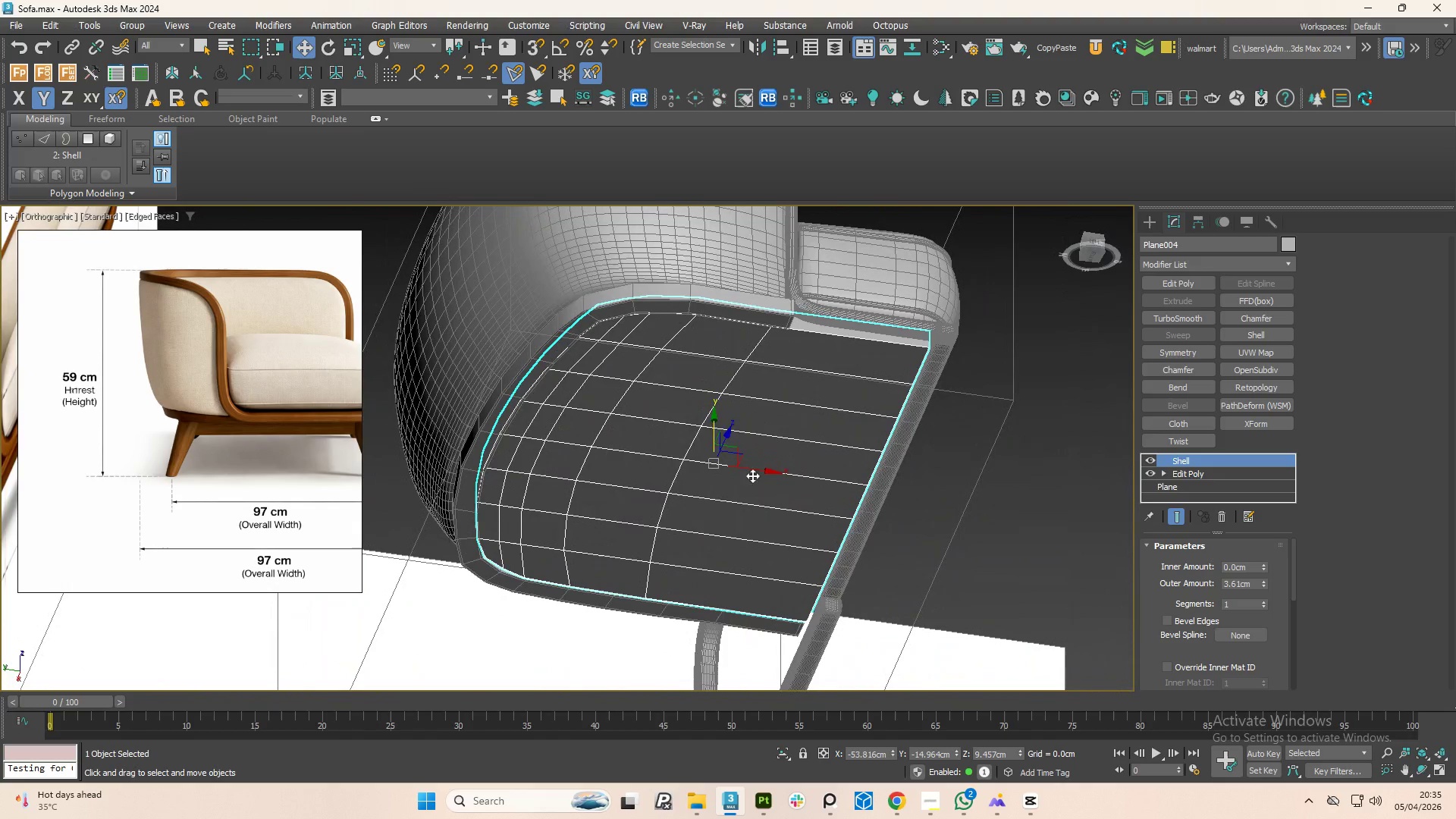 
hold_key(key=AltLeft, duration=0.45)
 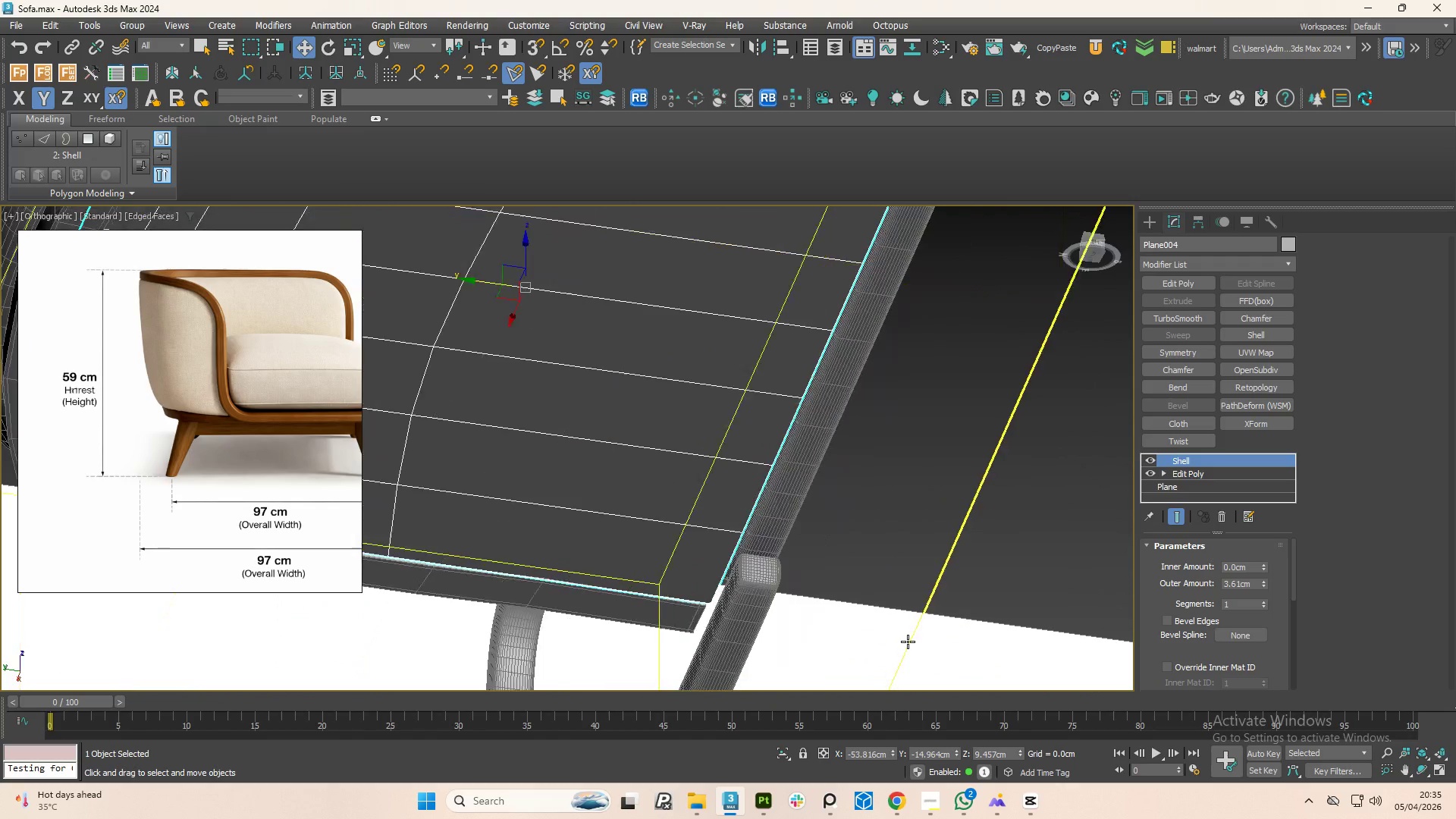 
hold_key(key=AltLeft, duration=2.05)
scroll: coordinate [903, 639], scroll_direction: up, amount: 3.0
 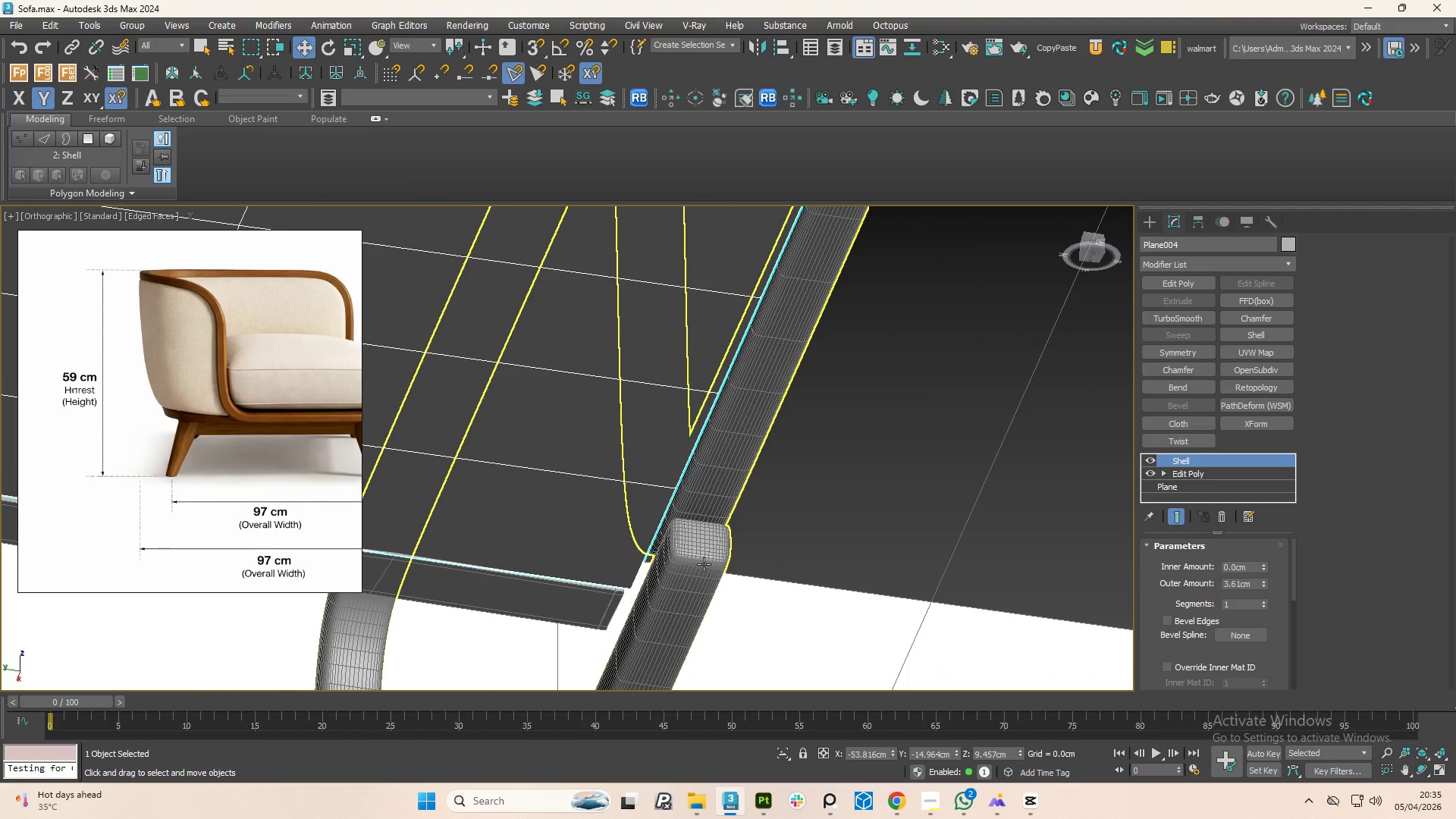 
hold_key(key=AltLeft, duration=1.52)
 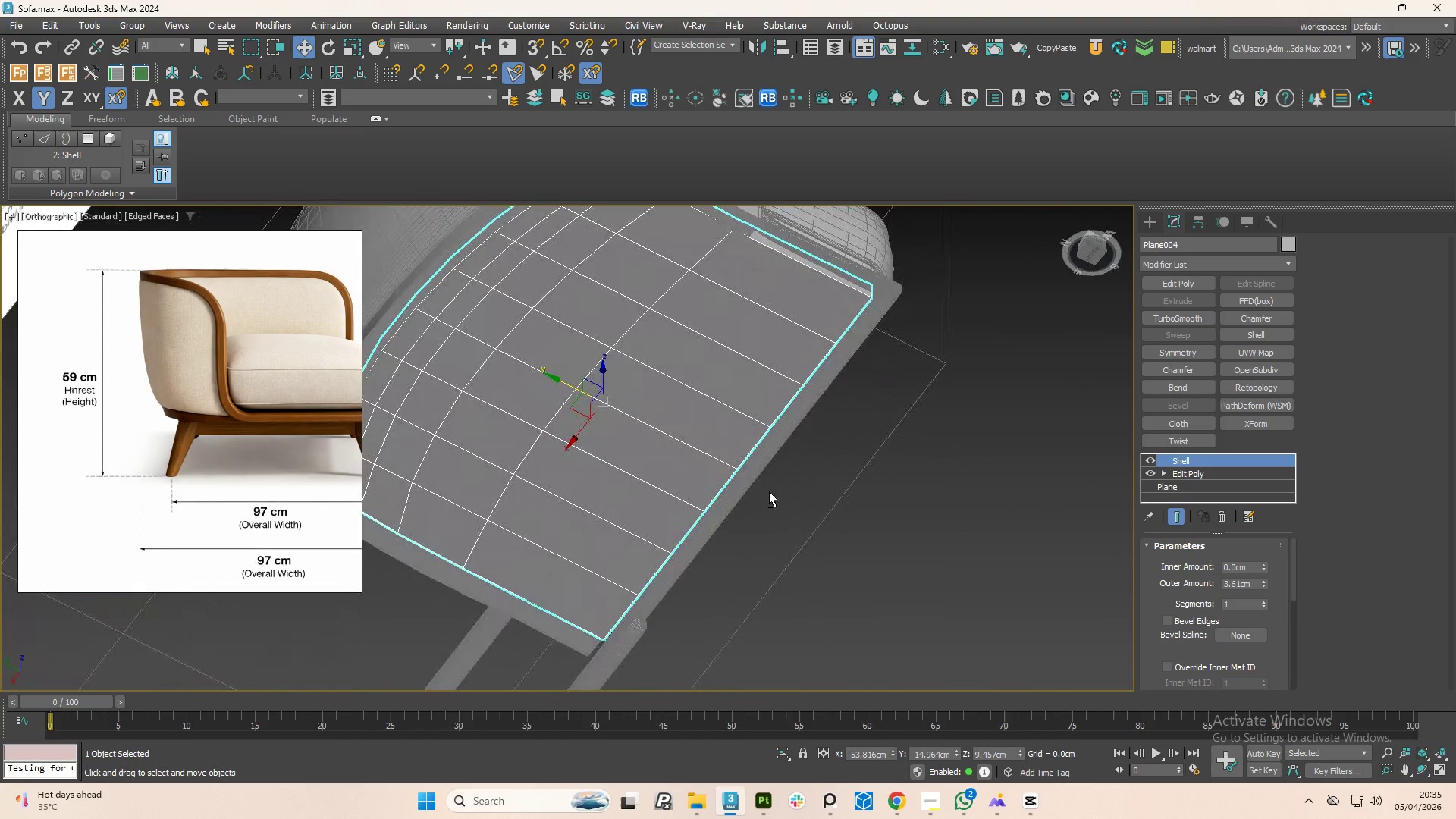 
scroll: coordinate [748, 527], scroll_direction: down, amount: 3.0
 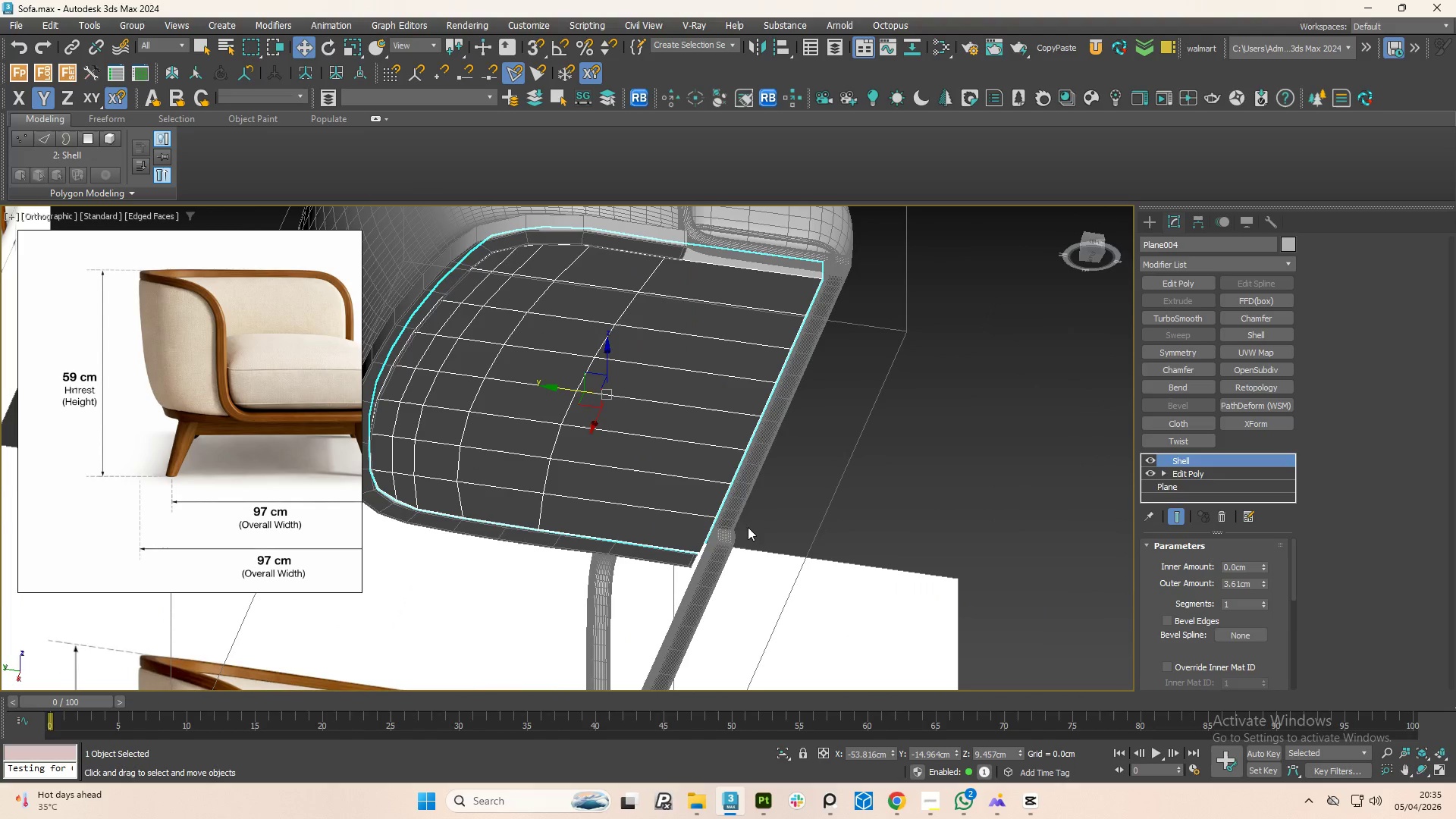 
hold_key(key=AltLeft, duration=0.73)
 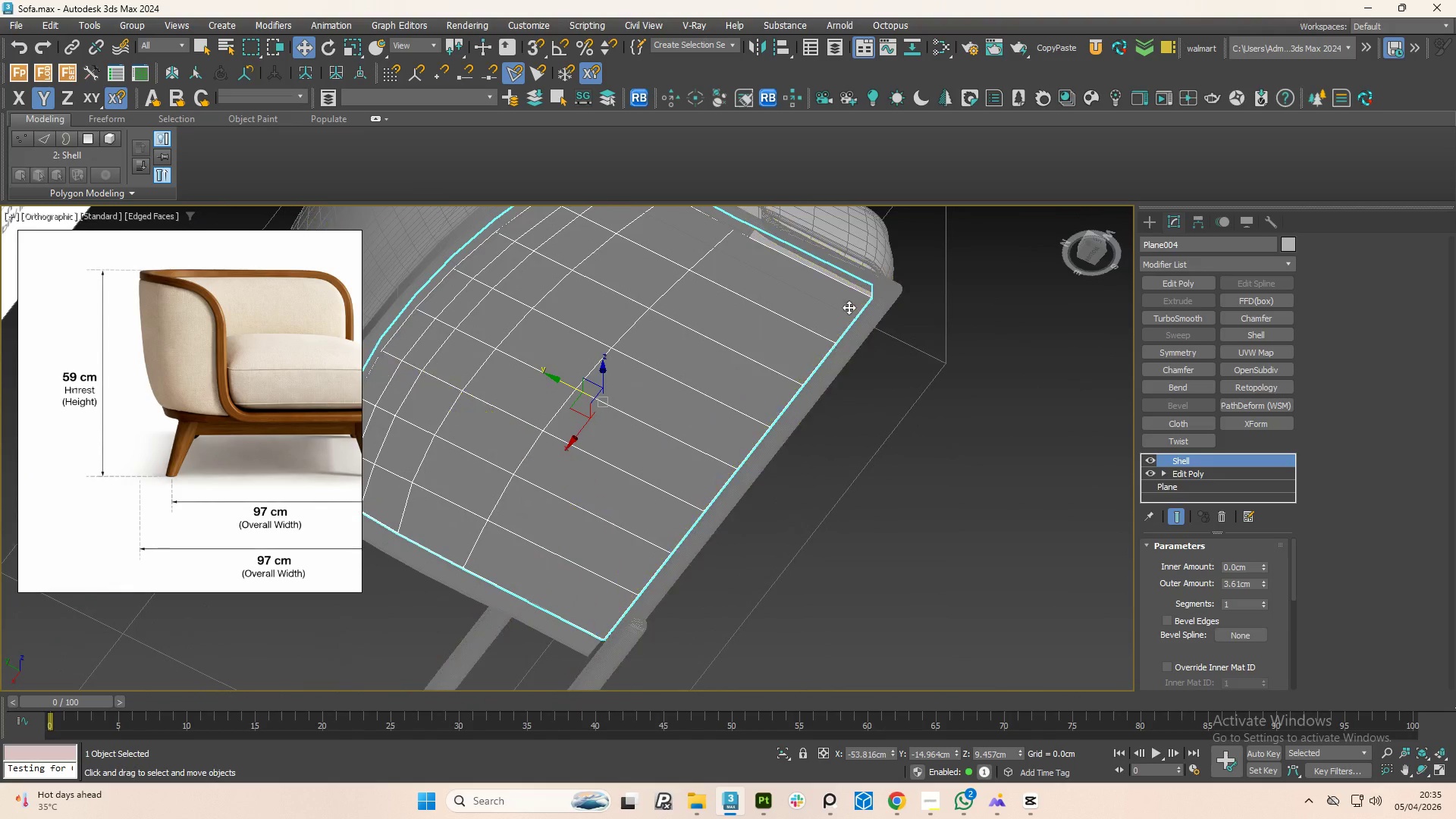 
scroll: coordinate [852, 278], scroll_direction: up, amount: 2.0
 